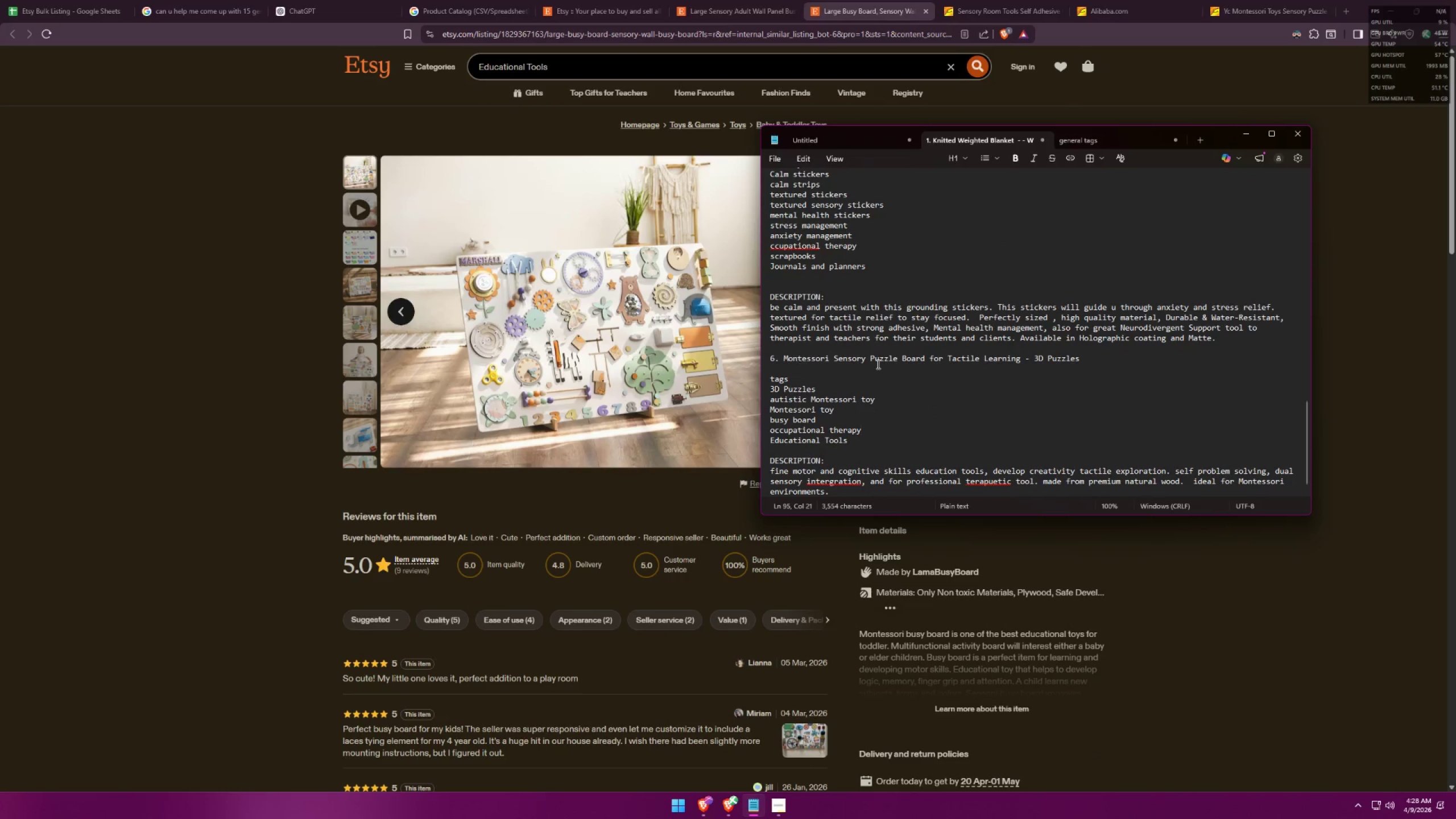 
left_click_drag(start_coordinate=[837, 358], to_coordinate=[927, 362])
 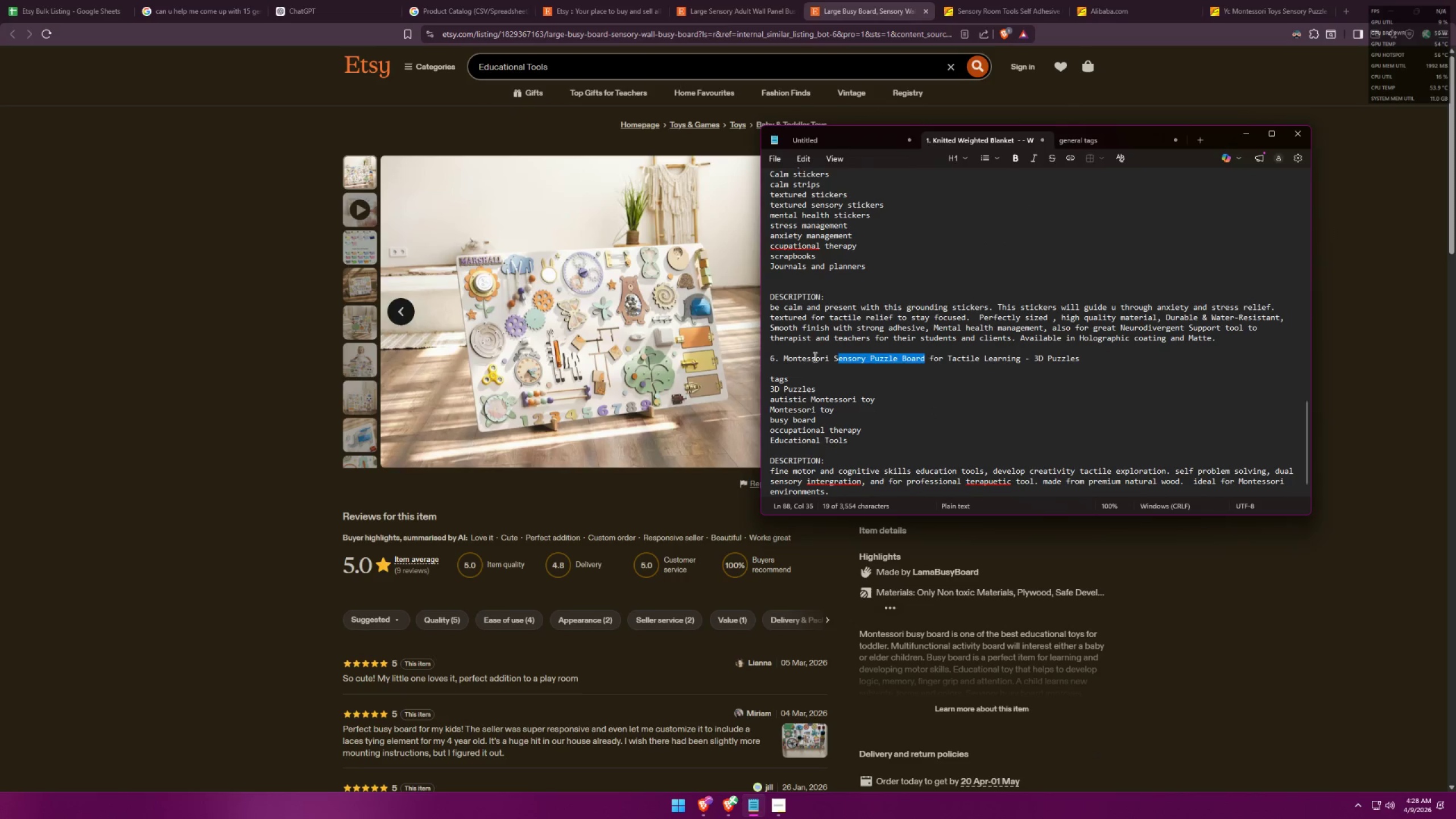 
left_click([814, 357])
 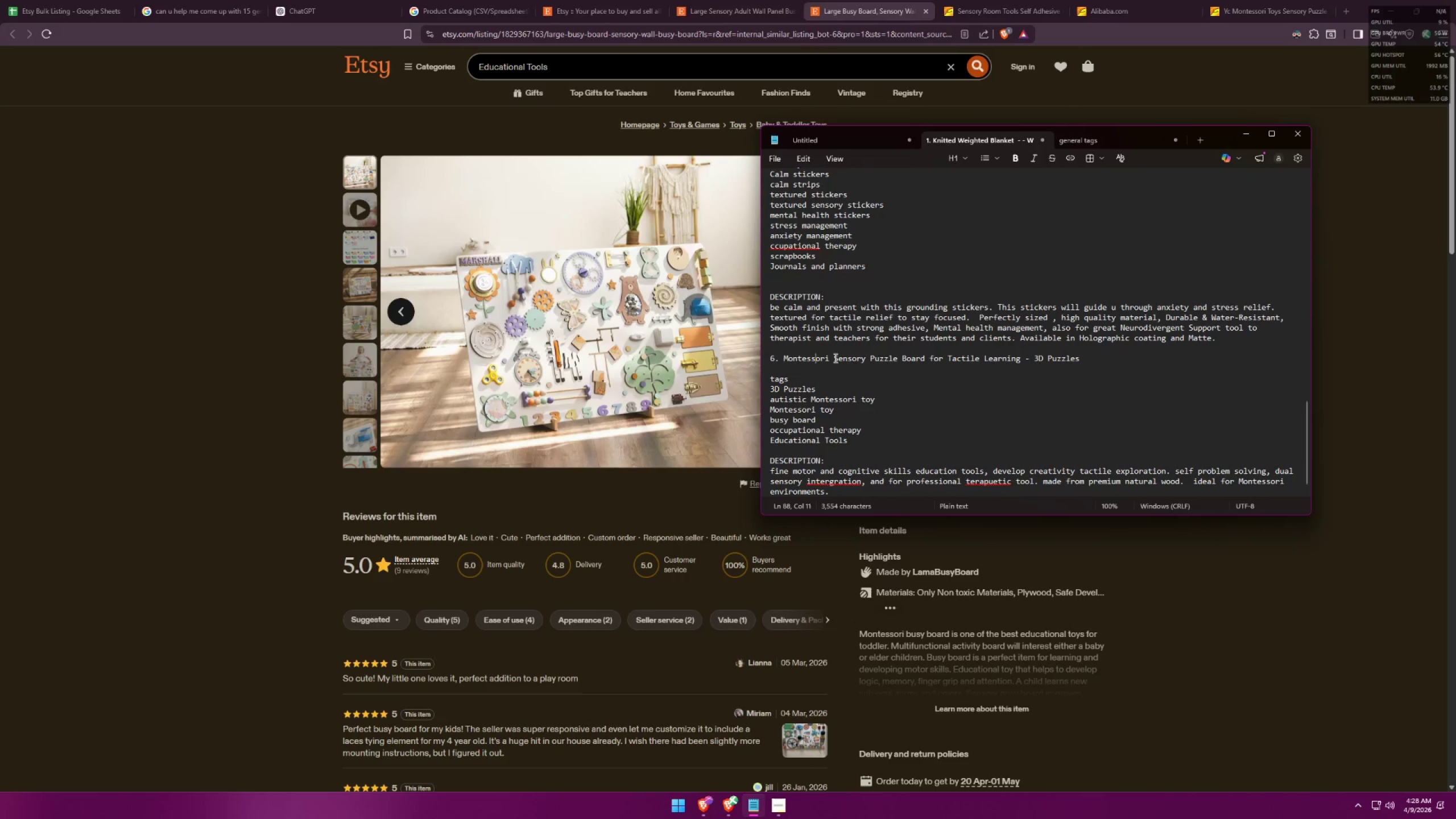 
left_click_drag(start_coordinate=[834, 358], to_coordinate=[928, 357])
 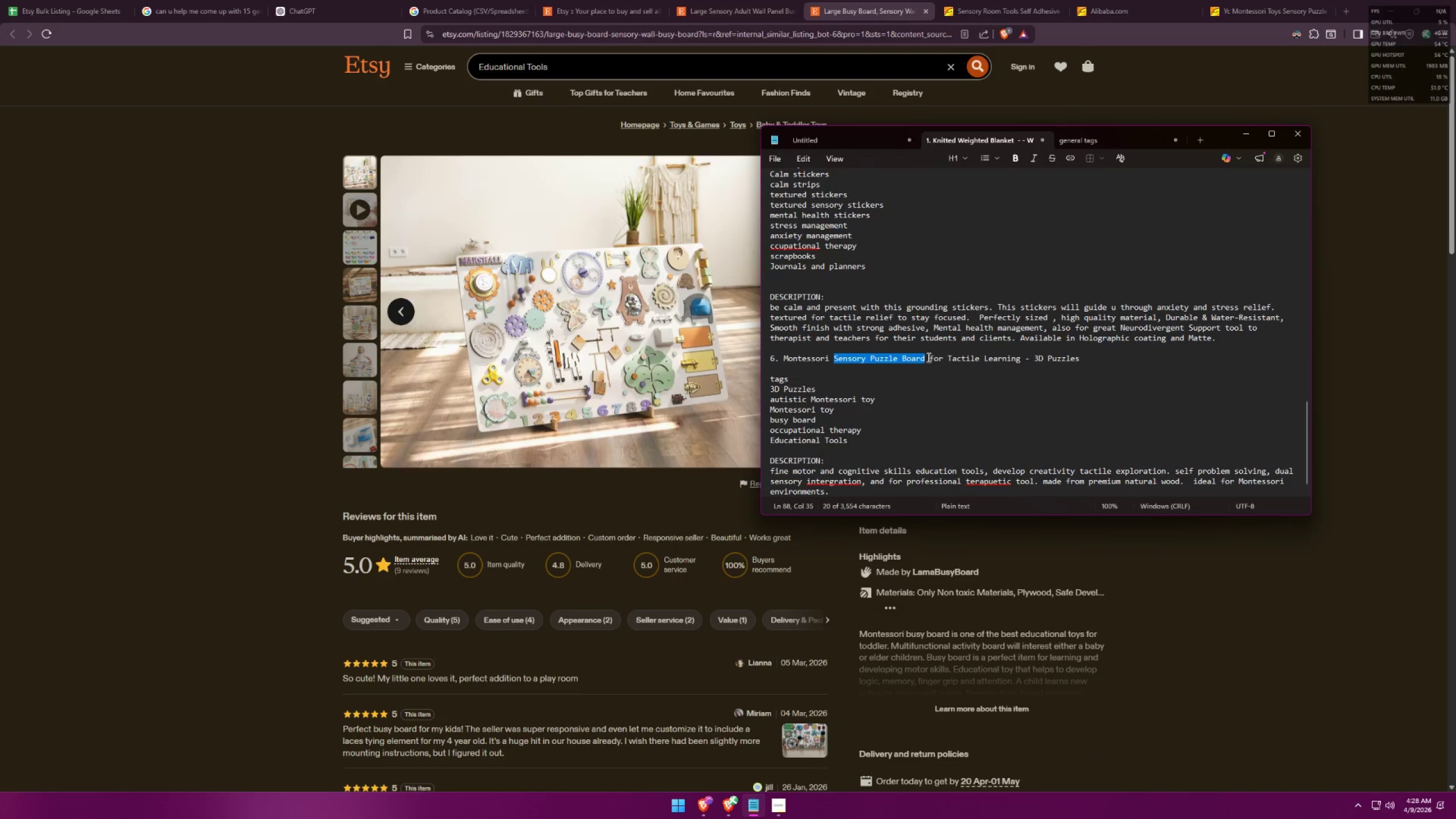 
key(Control+ControlLeft)
 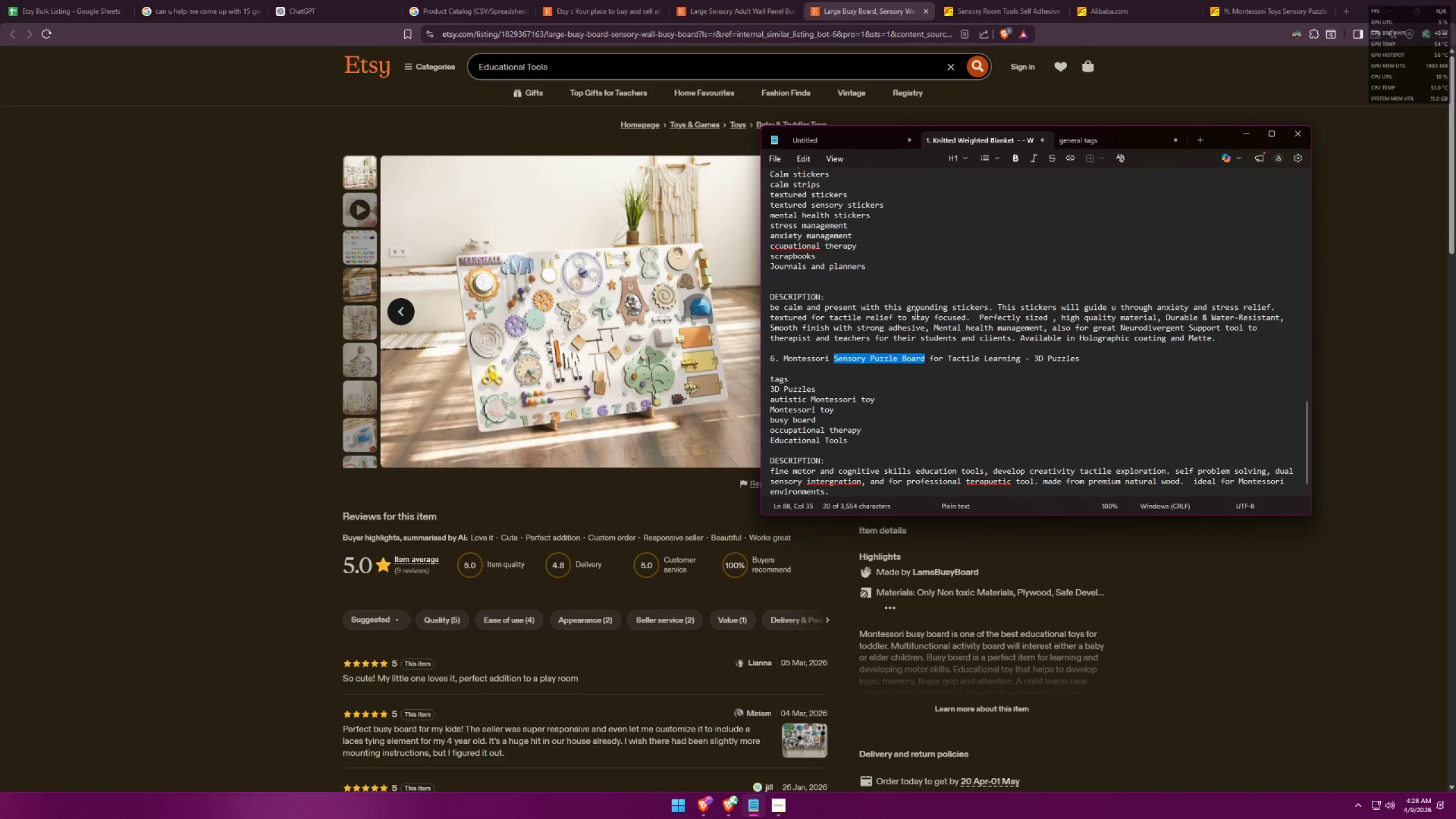 
key(Control+C)
 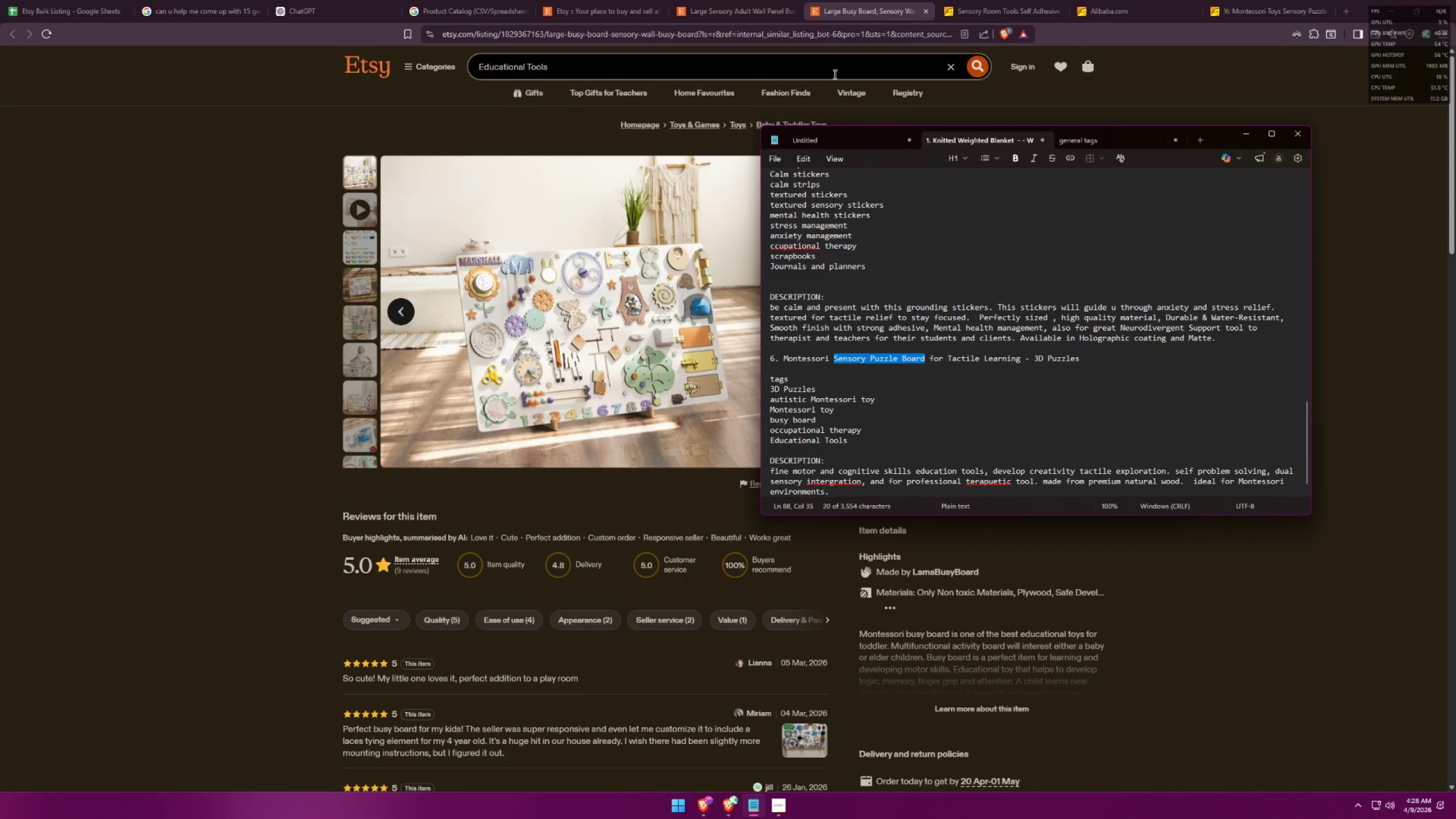 
left_click([834, 69])
 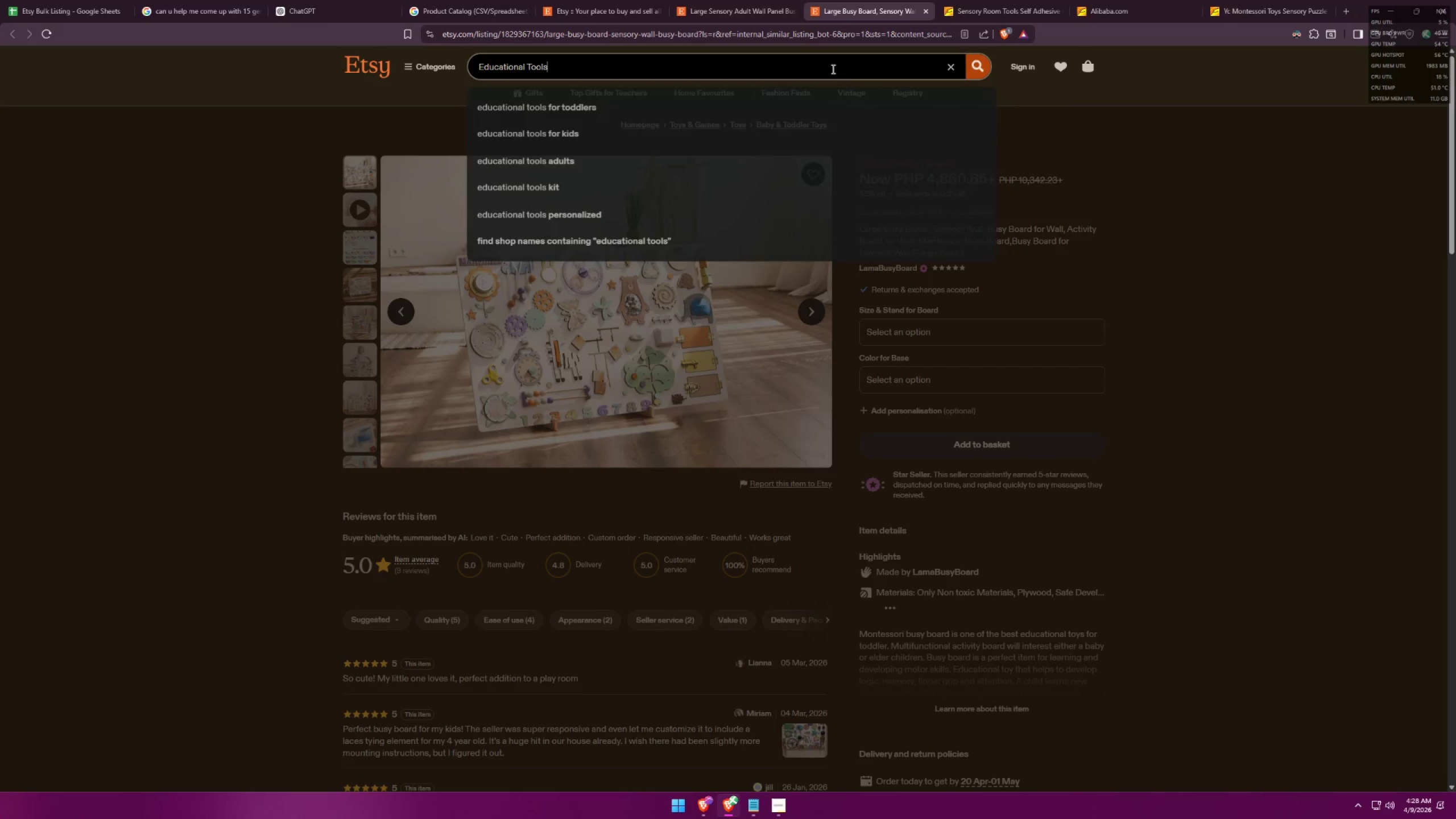 
key(Control+A)
 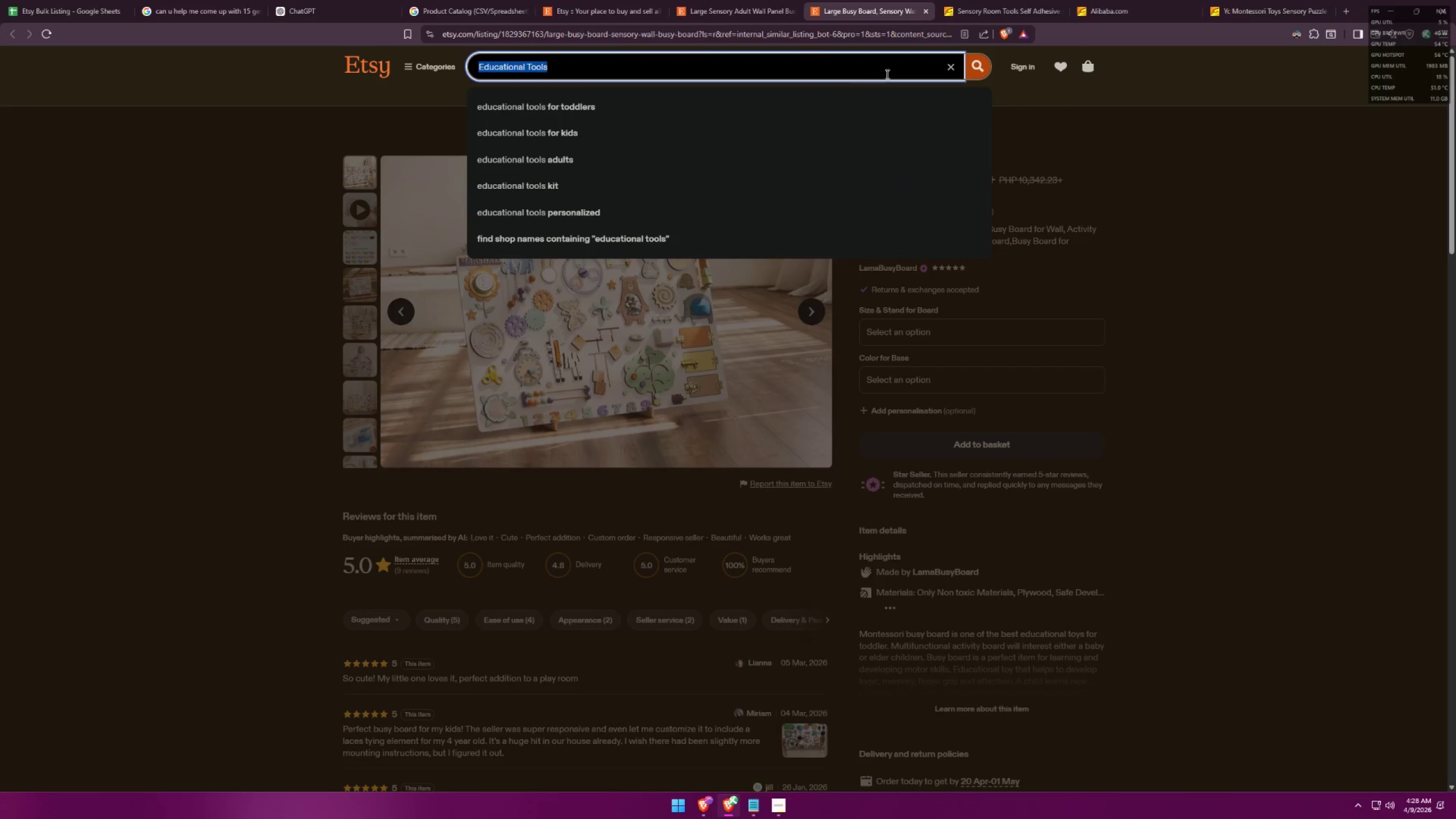 
key(Control+V)
 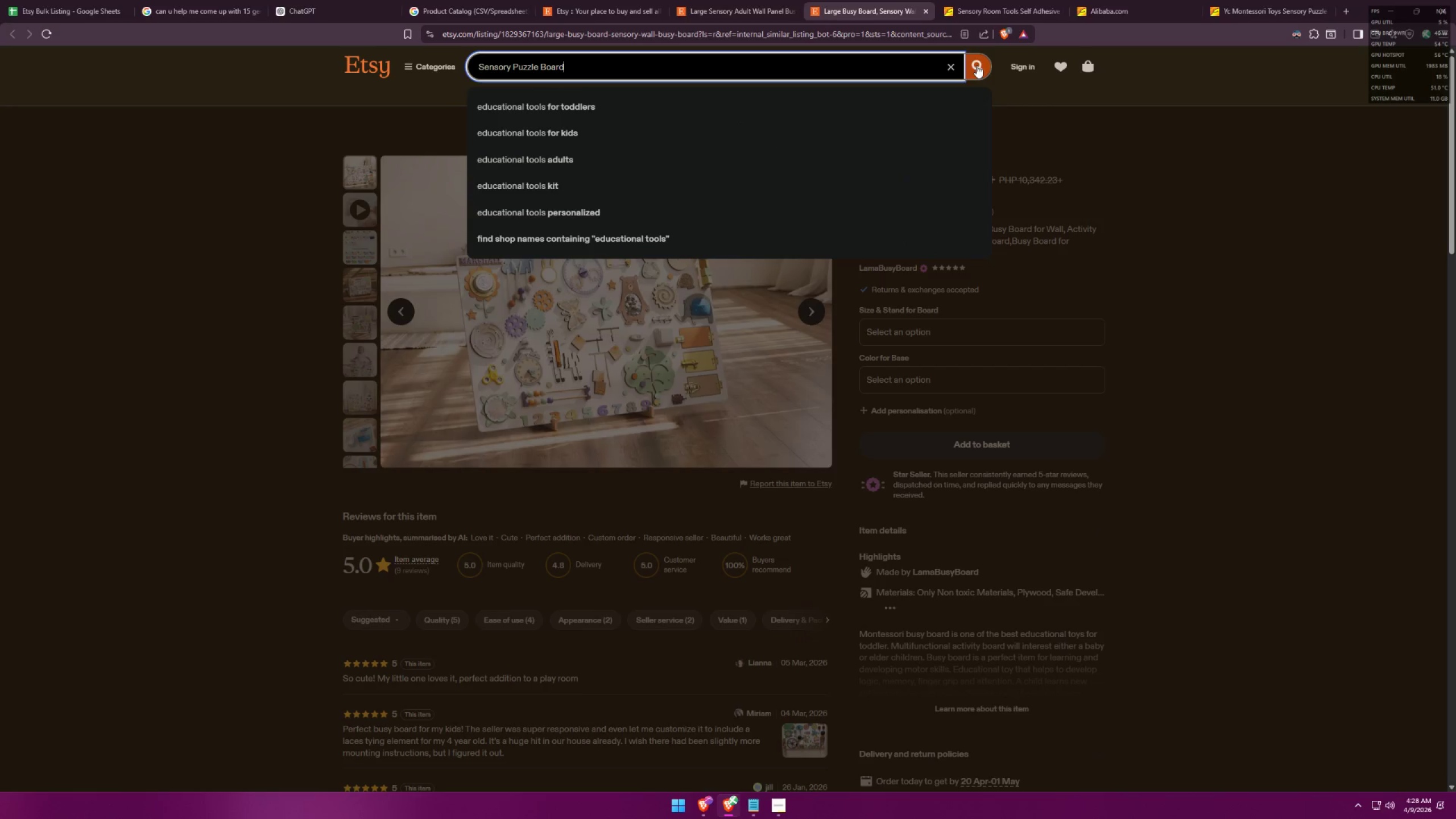 
left_click([976, 65])
 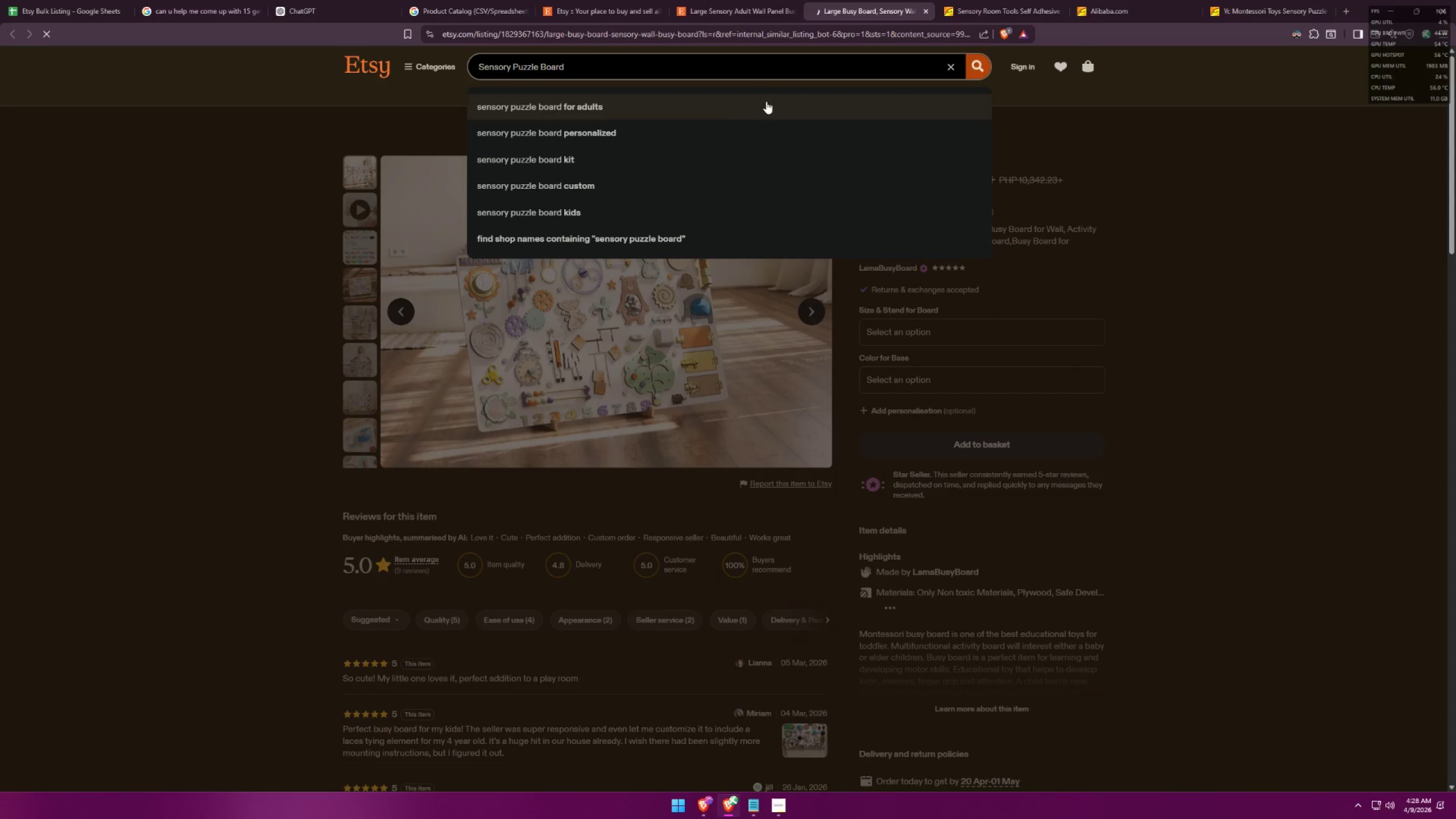 
left_click([624, 6])
 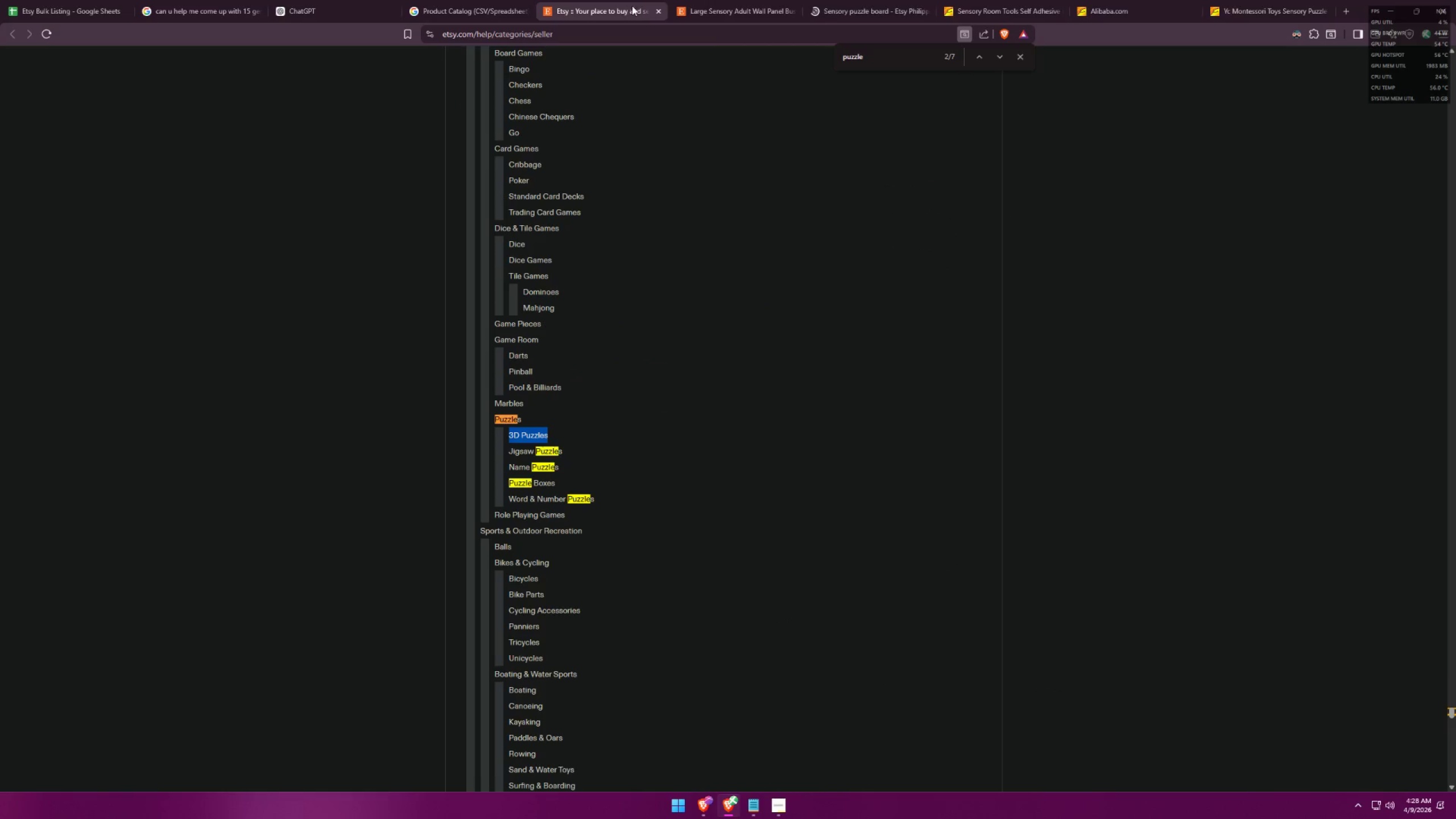 
left_click([717, 0])
 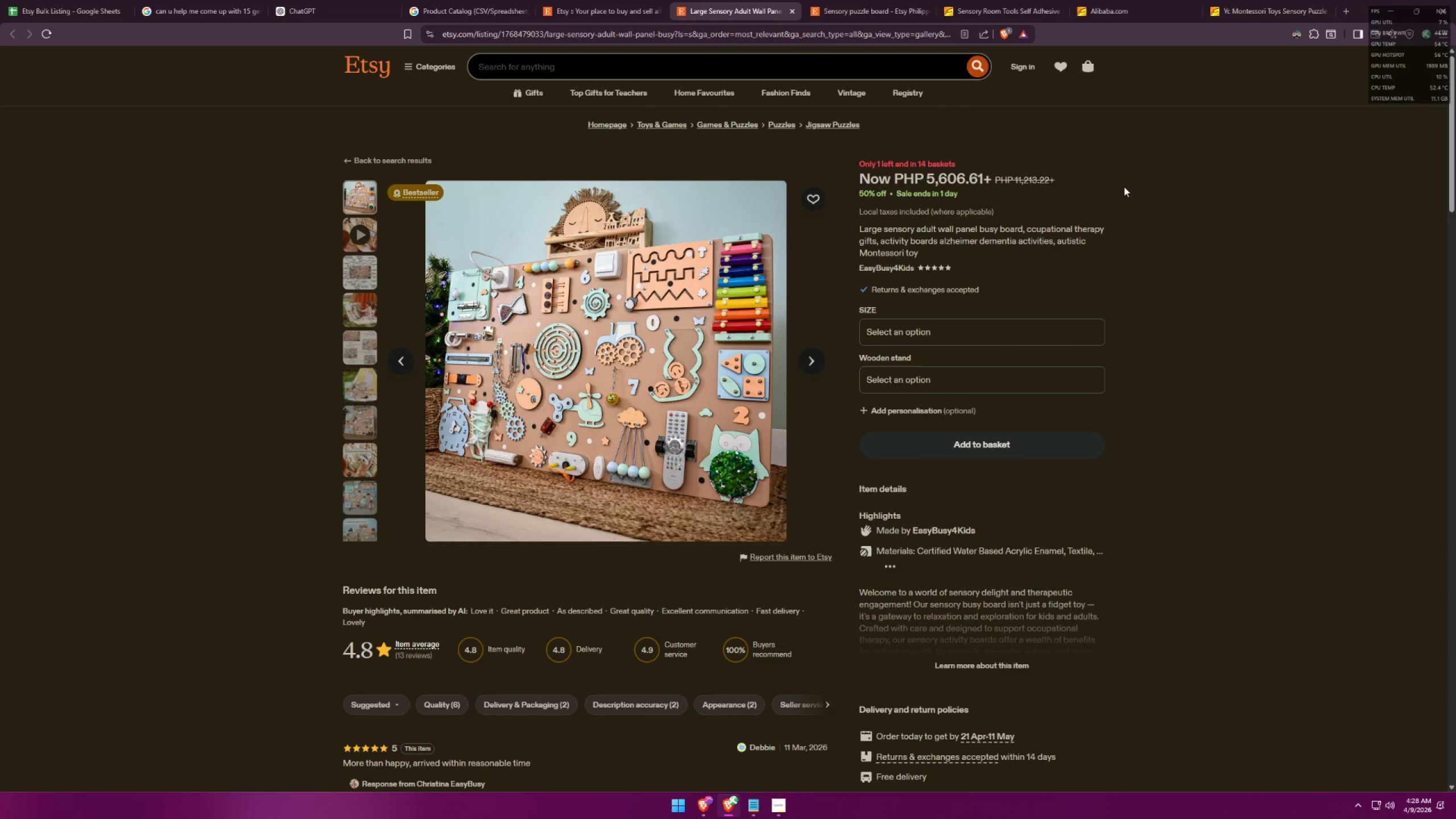 
wait(7.51)
 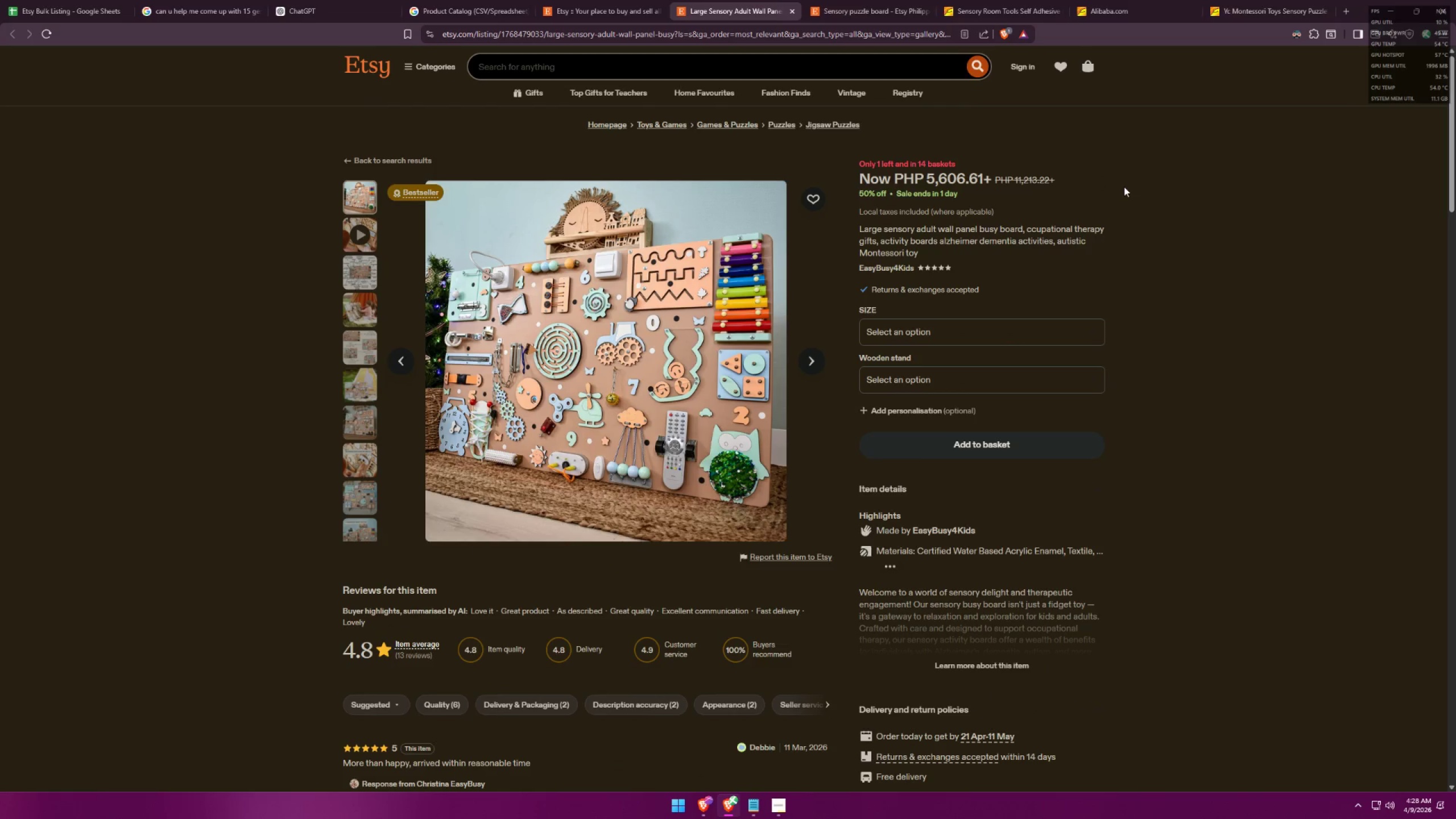 
key(Alt+AltLeft)
 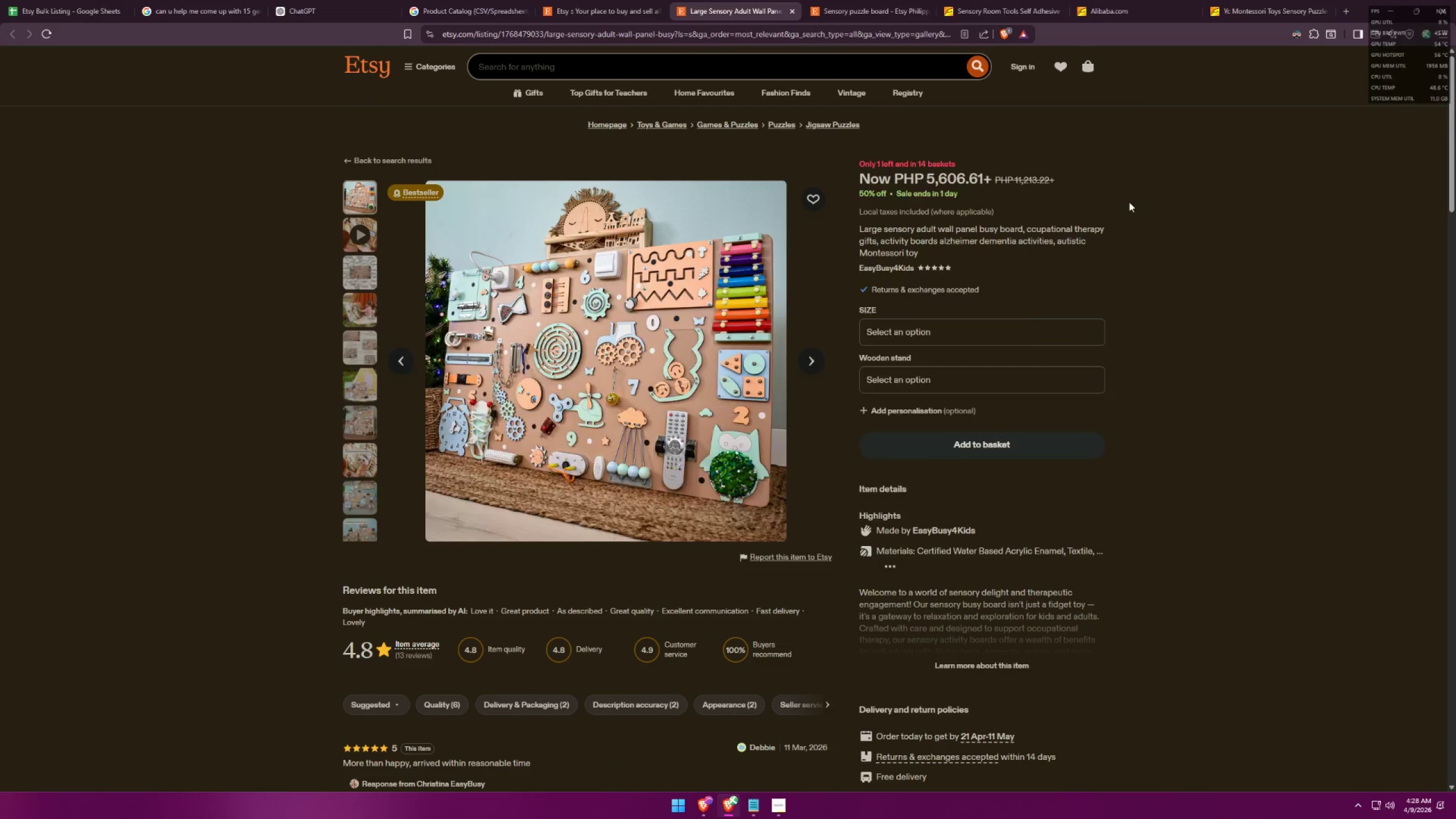 
key(Alt+Tab)
 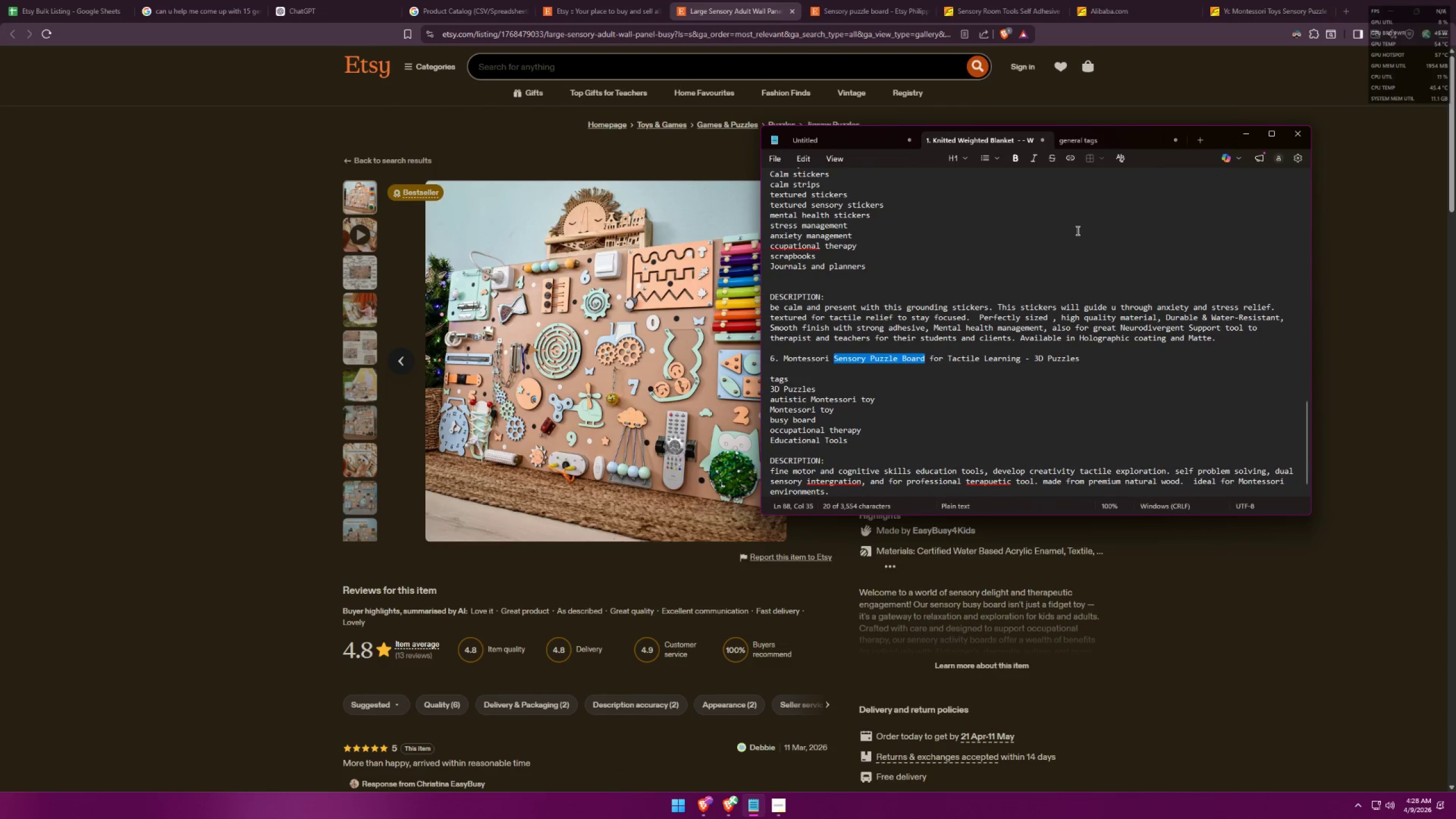 
key(Alt+AltLeft)
 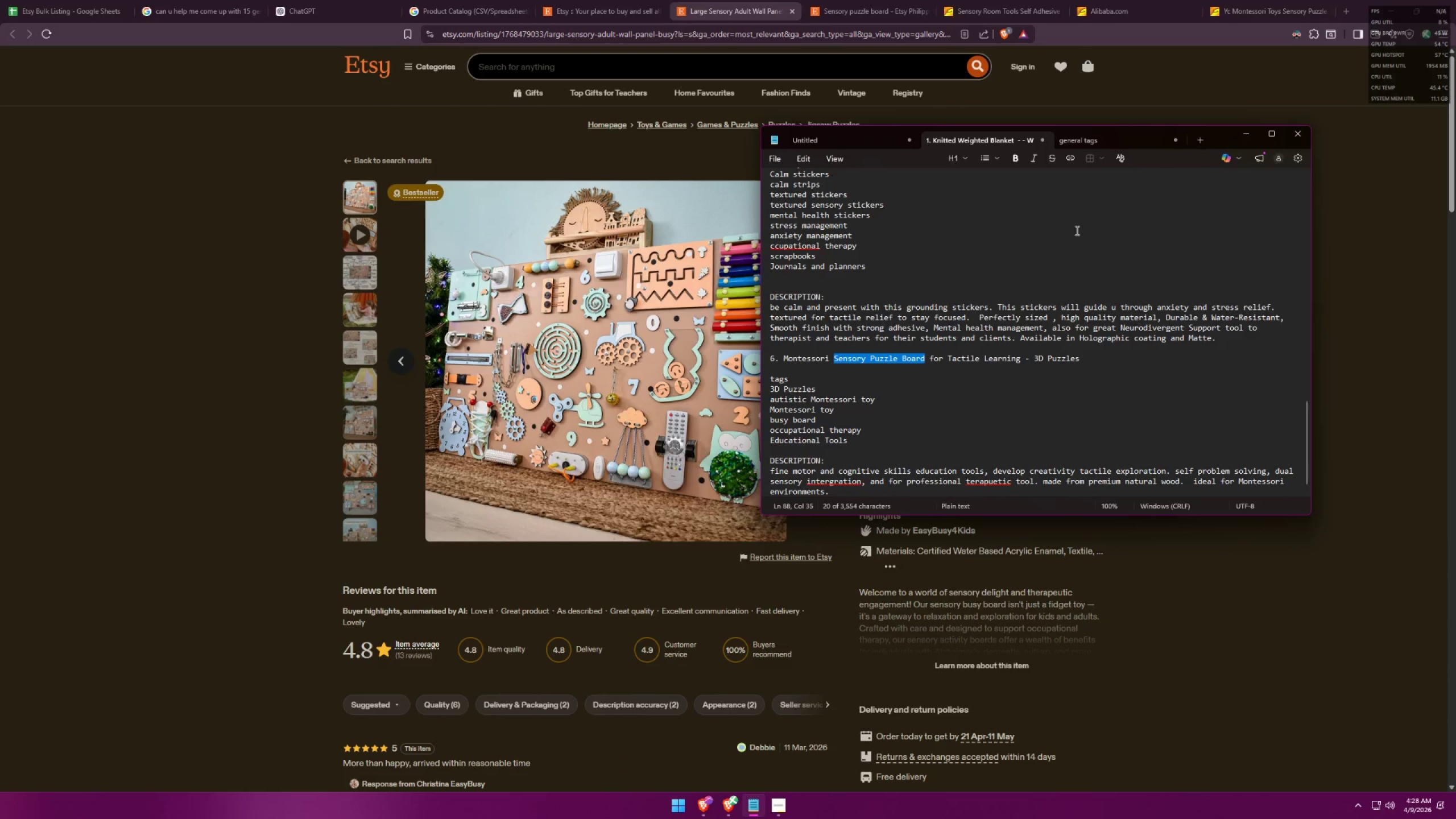 
key(Alt+Tab)
 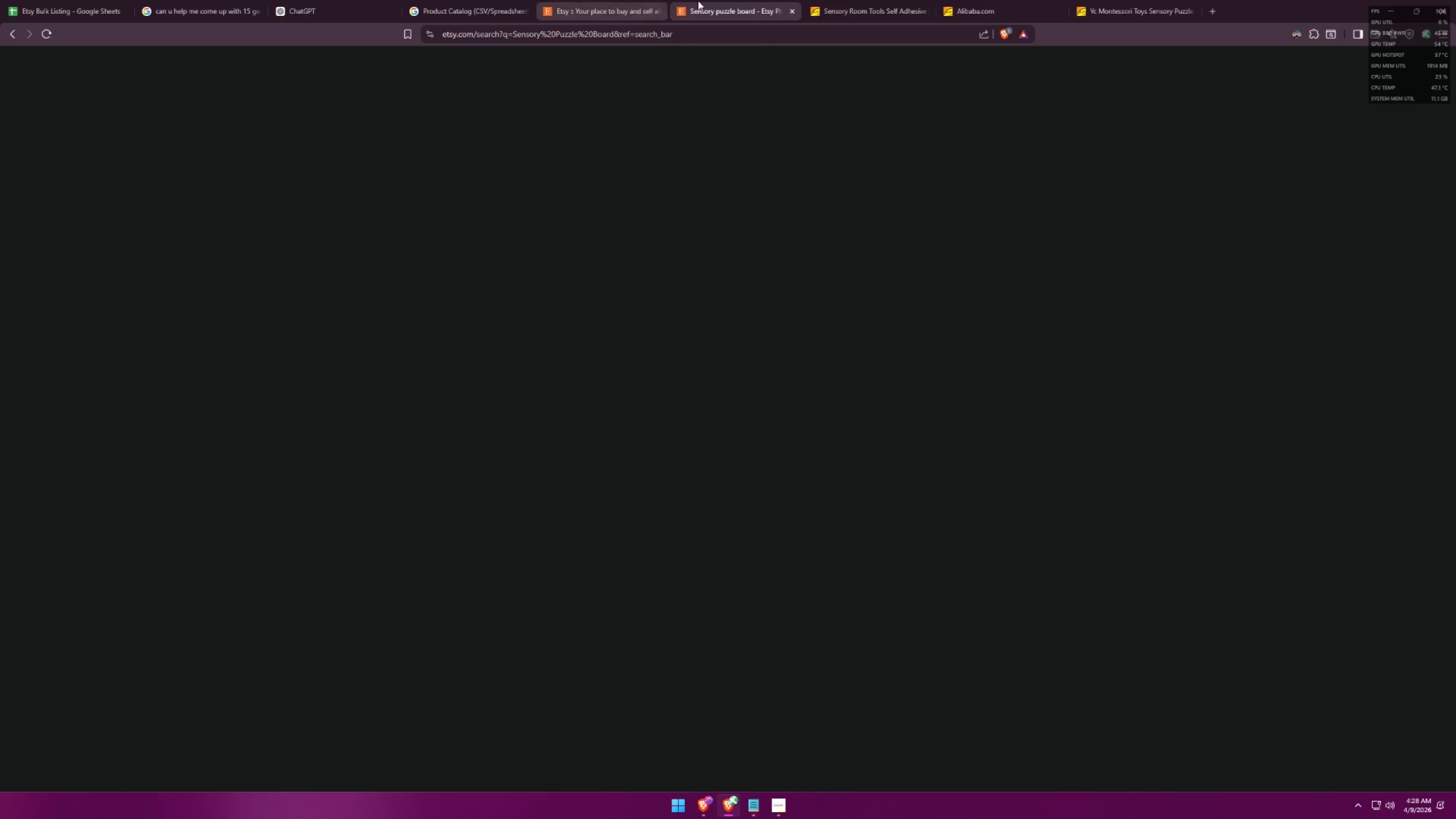 
double_click([741, 0])
 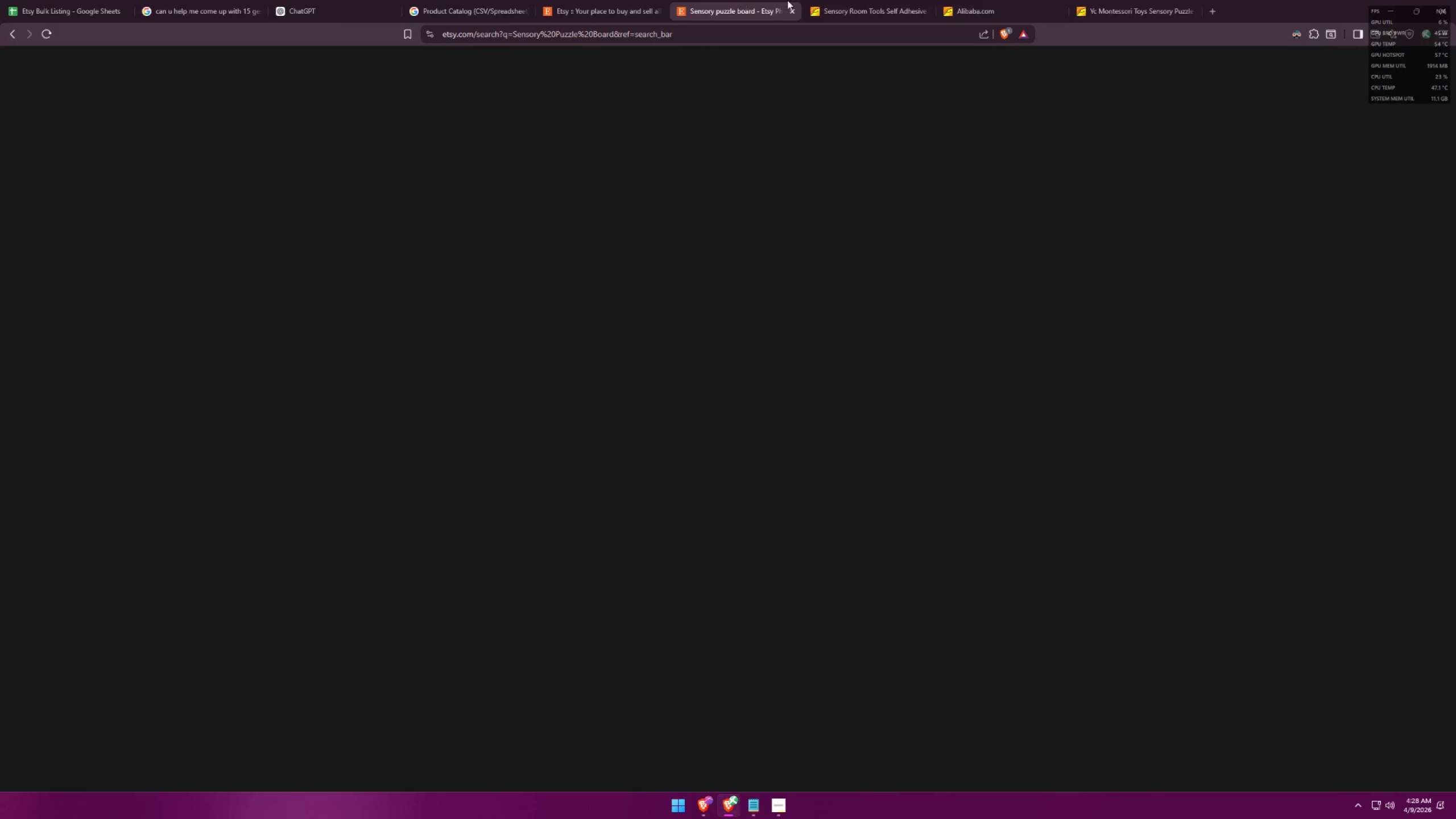 
left_click([864, 0])
 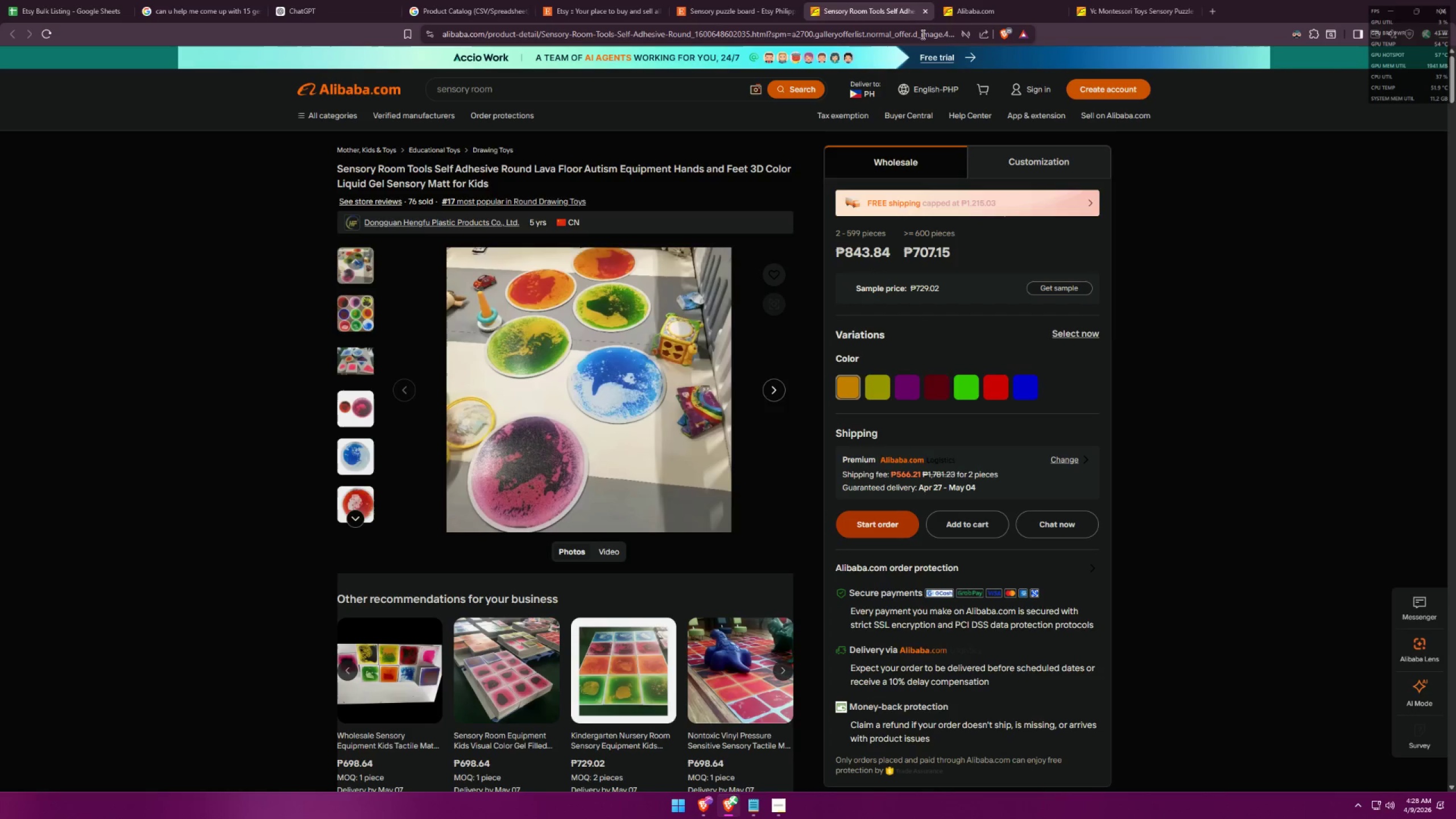 
left_click([925, 14])
 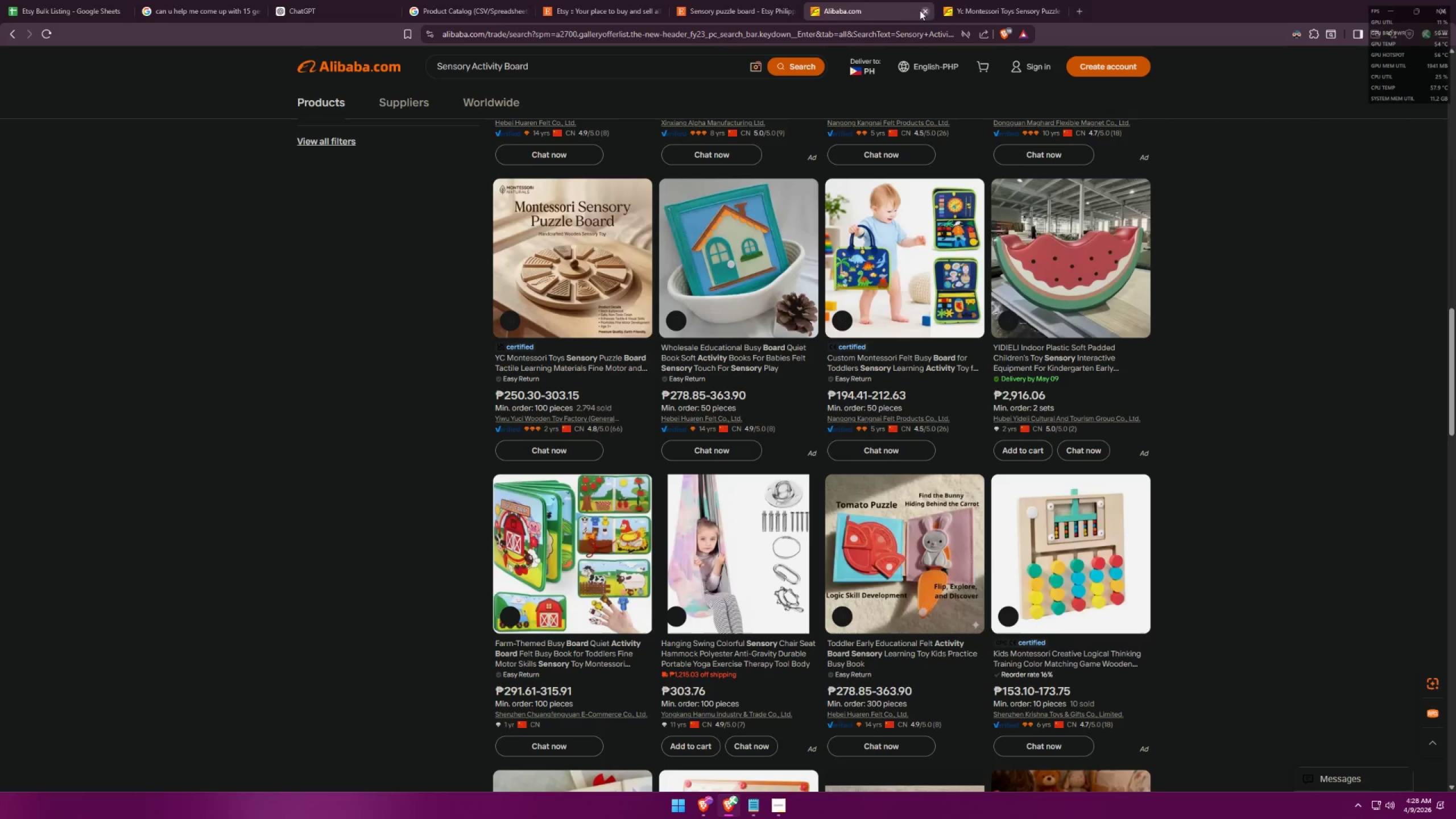 
left_click([767, 0])
 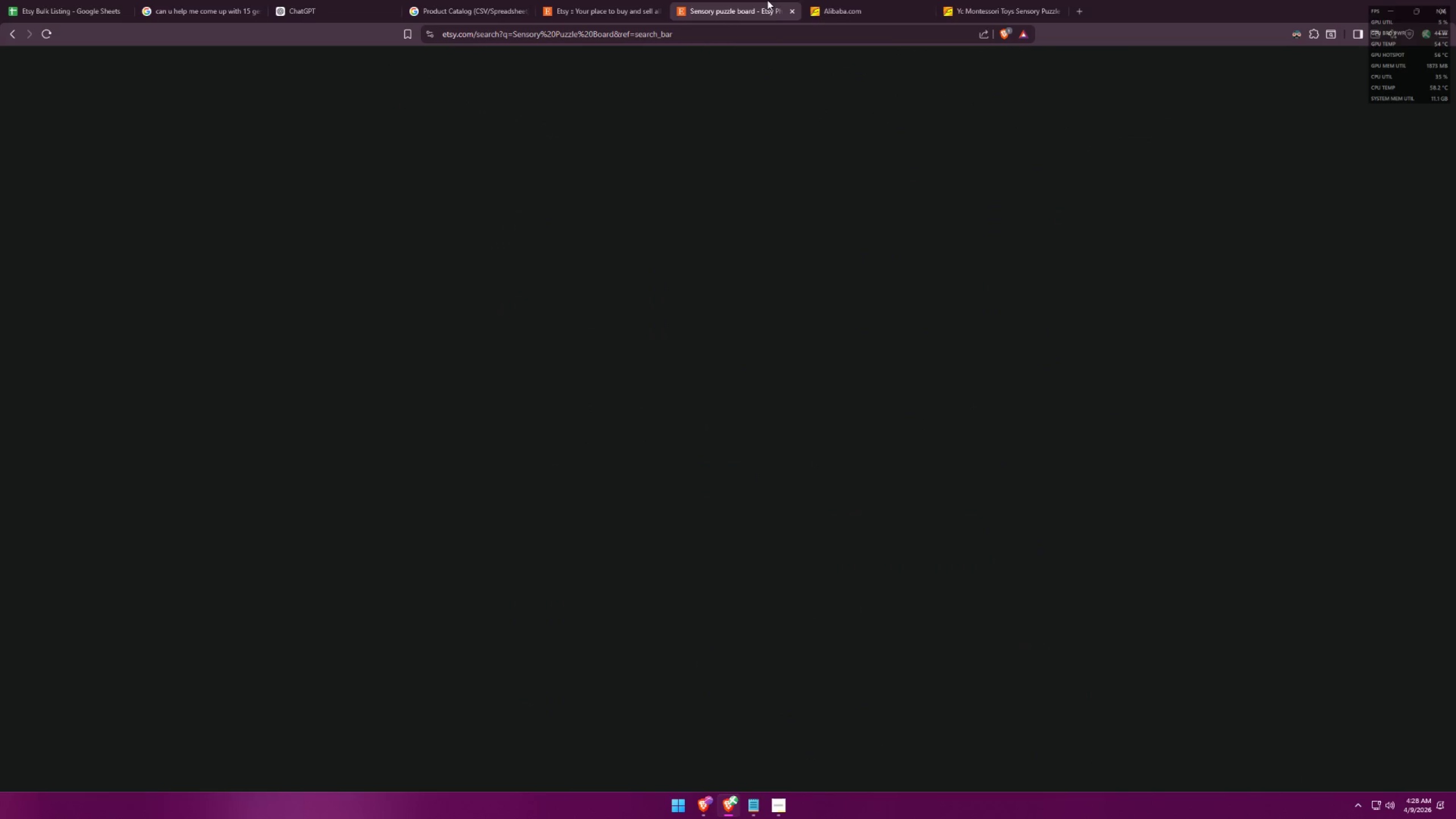 
left_click([929, 0])
 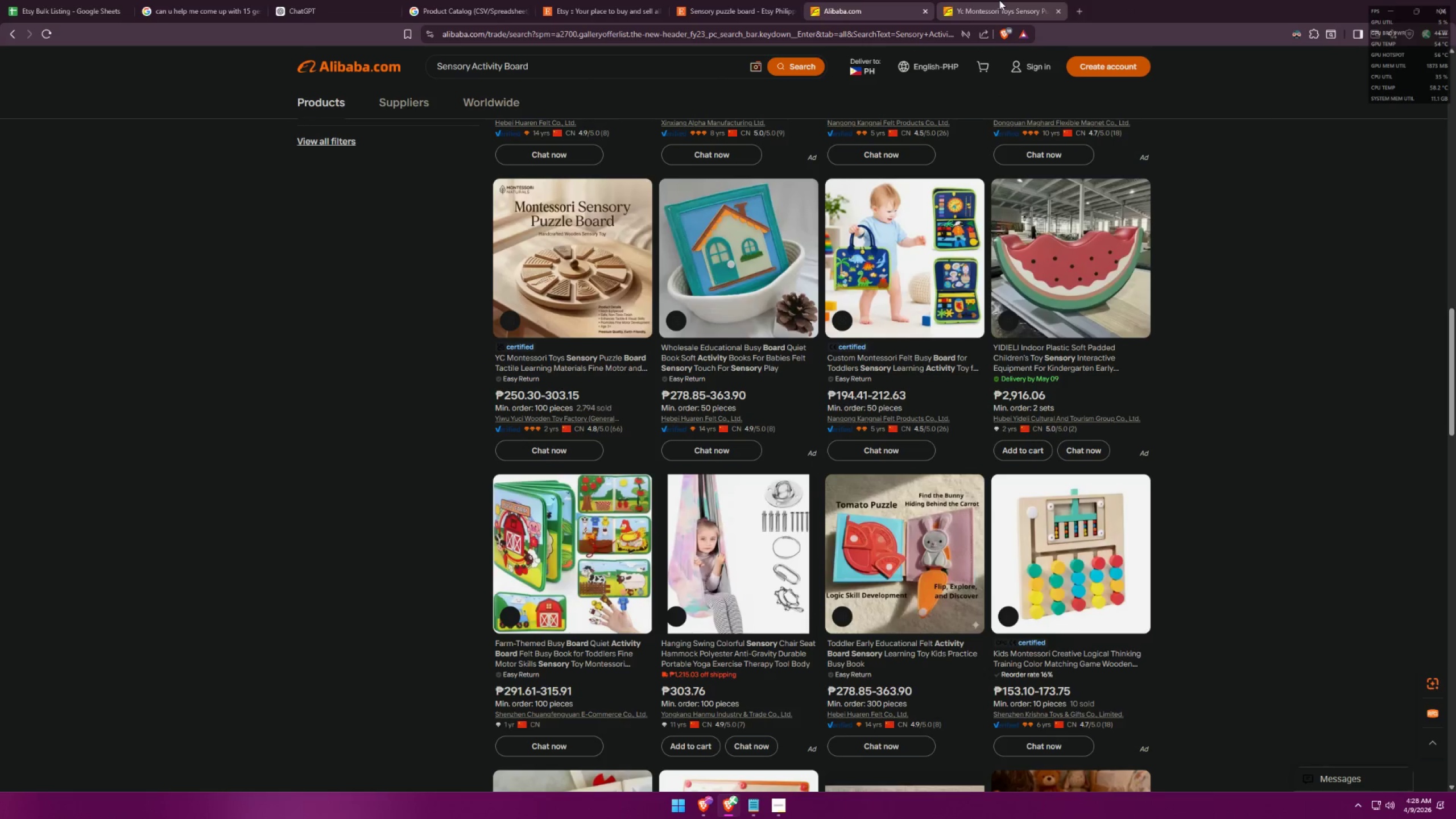 
left_click([999, 0])
 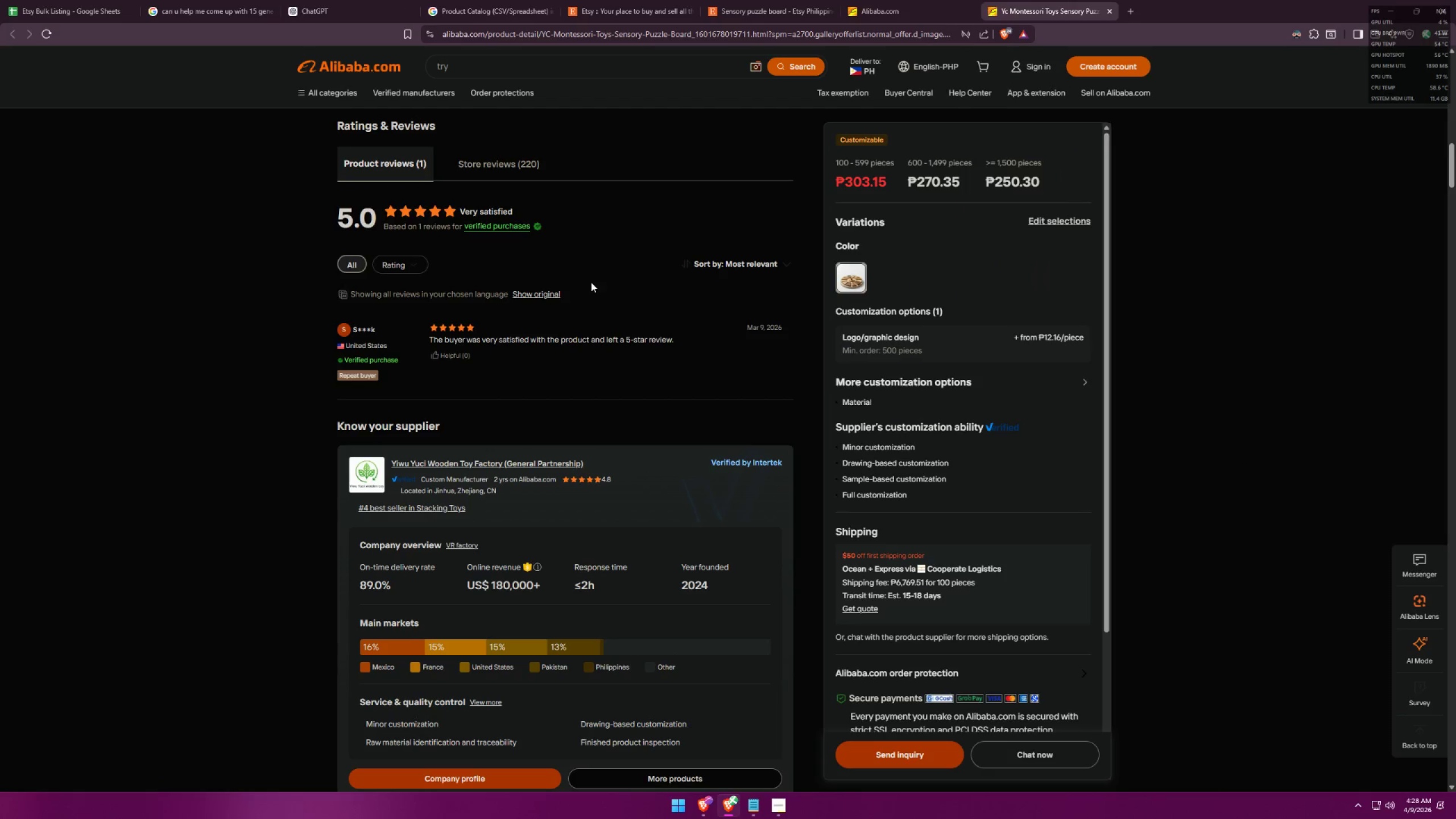 
left_click([752, 0])
 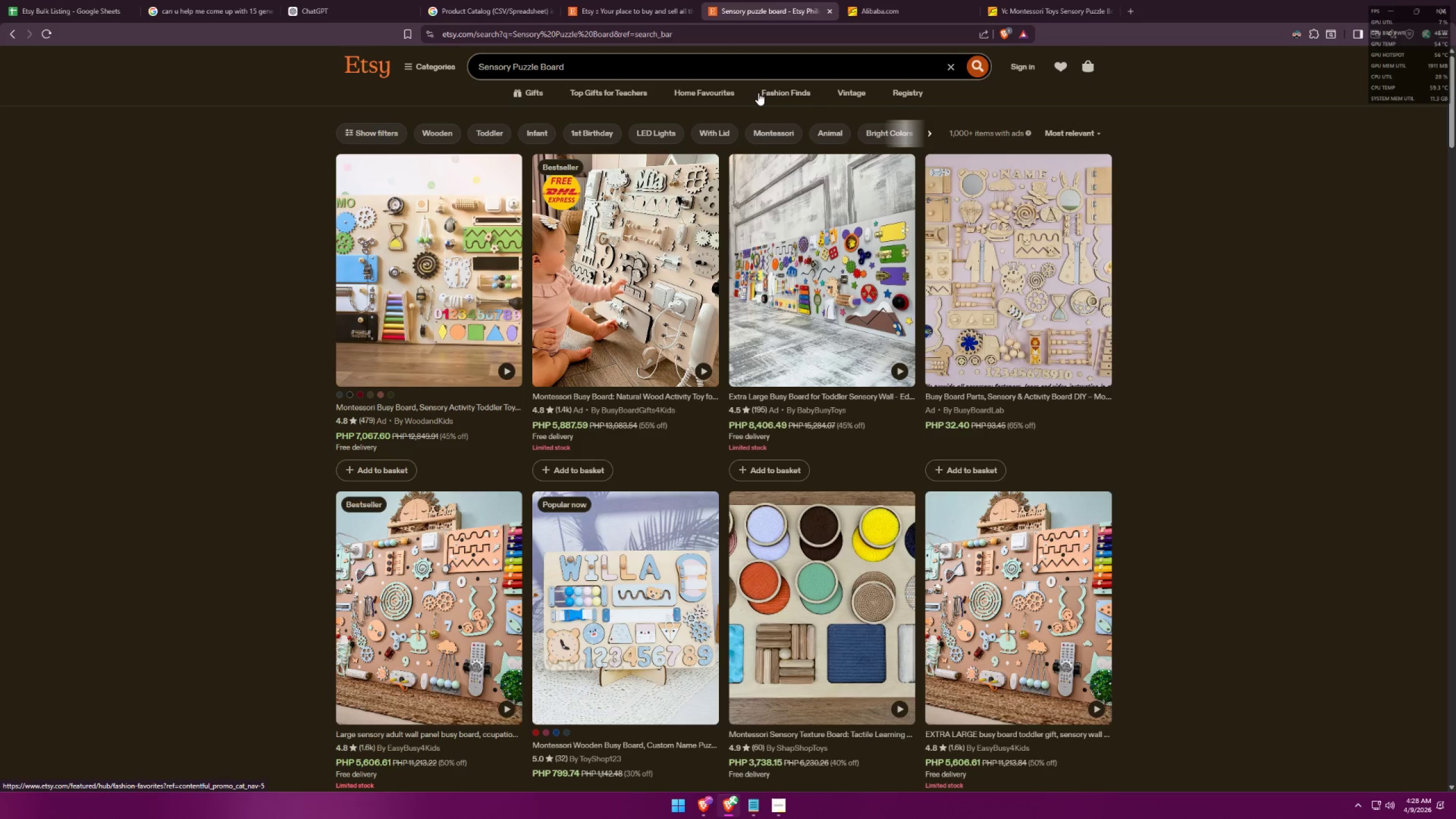 
scroll: coordinate [837, 440], scroll_direction: down, amount: 5.0
 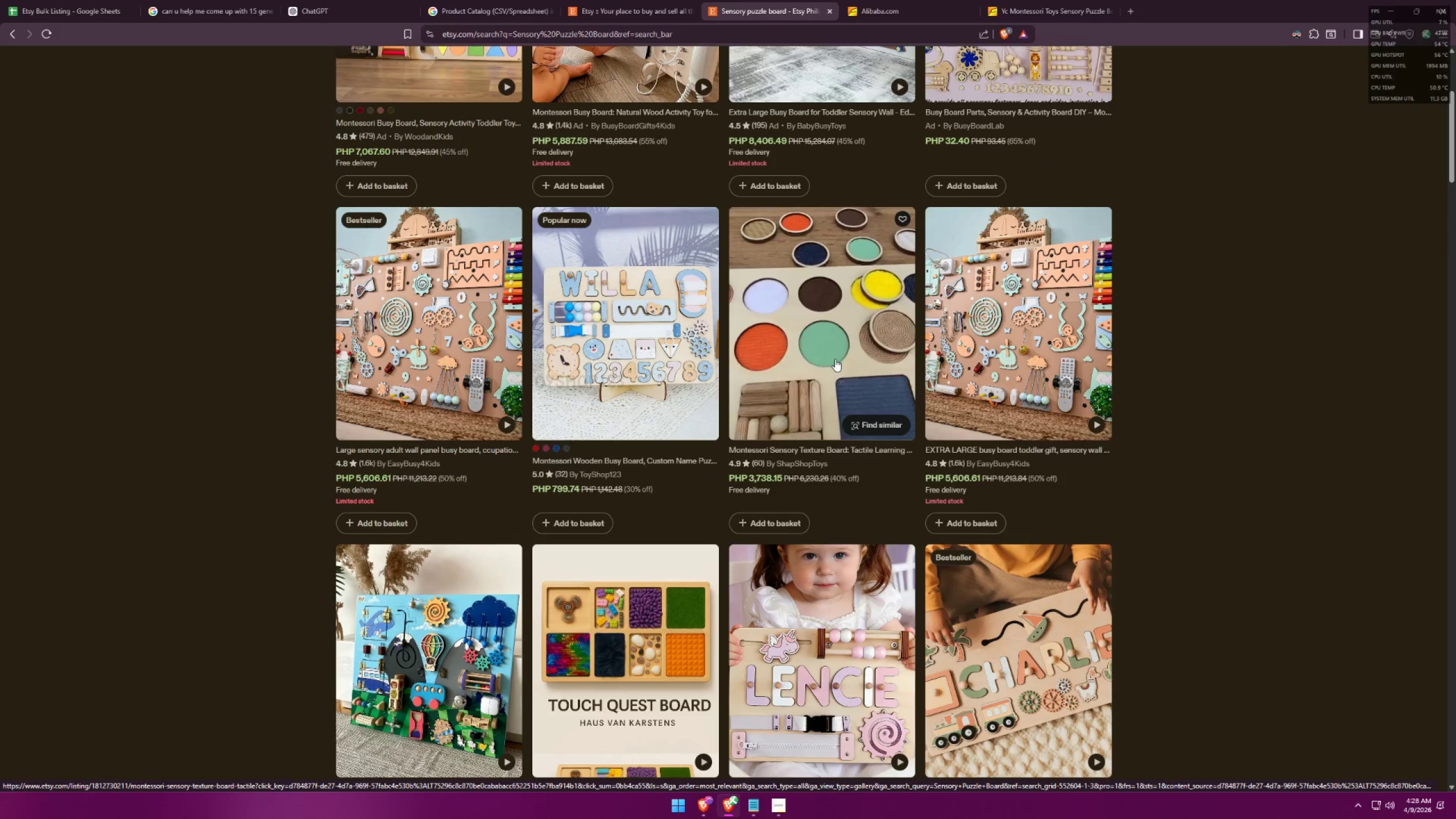 
wait(5.46)
 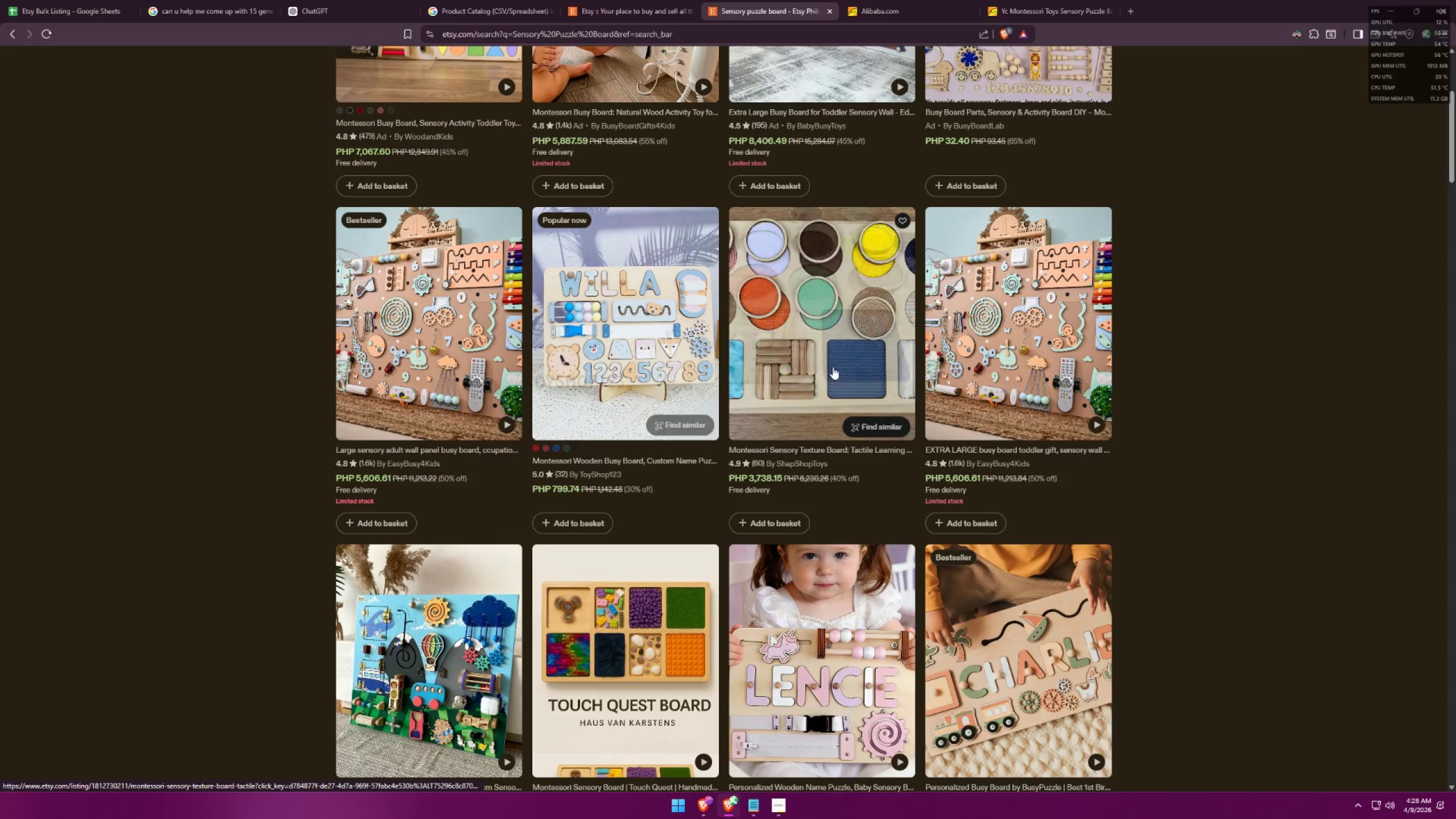 
scroll: coordinate [835, 359], scroll_direction: down, amount: 2.0
 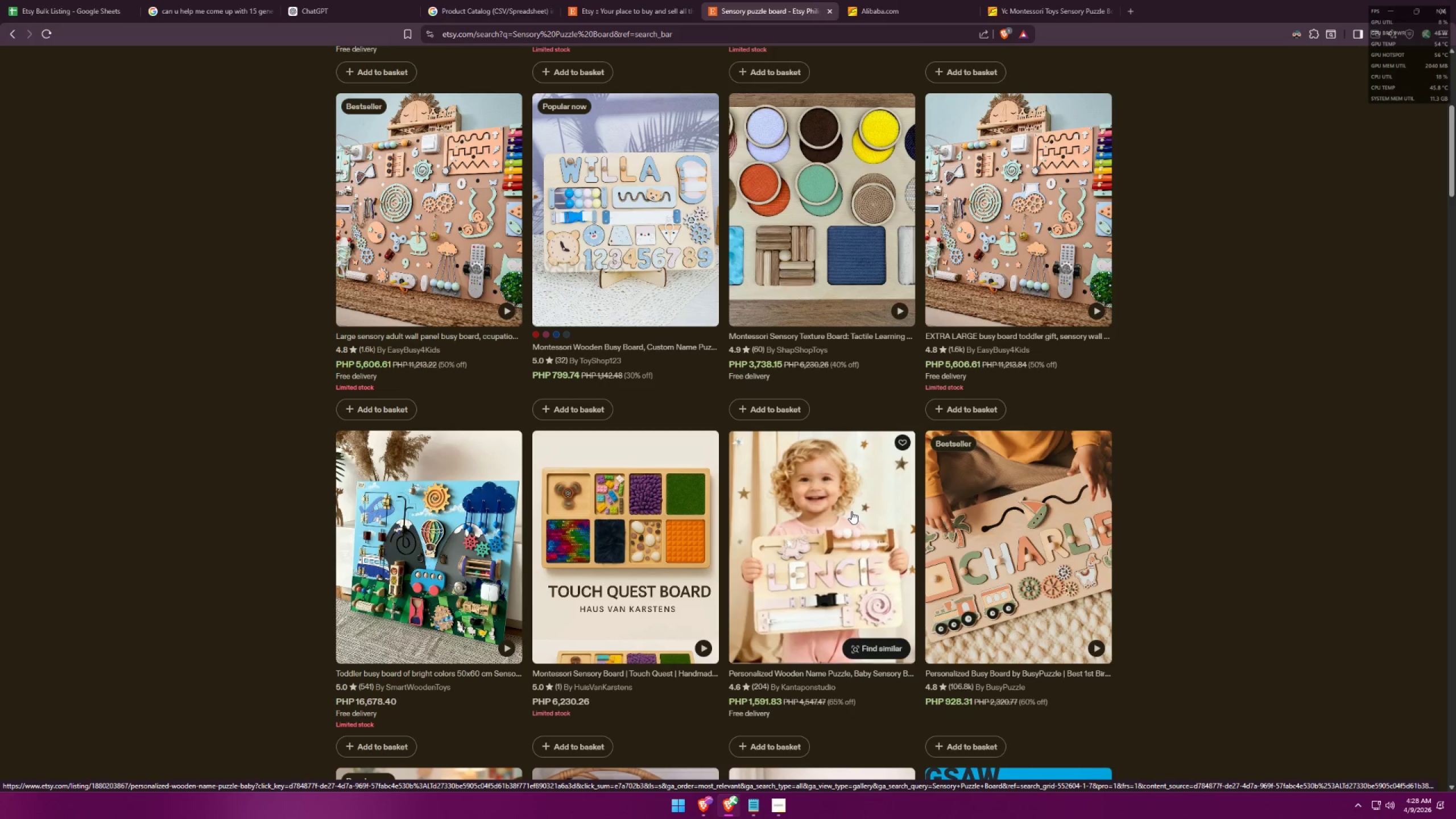 
left_click([850, 511])
 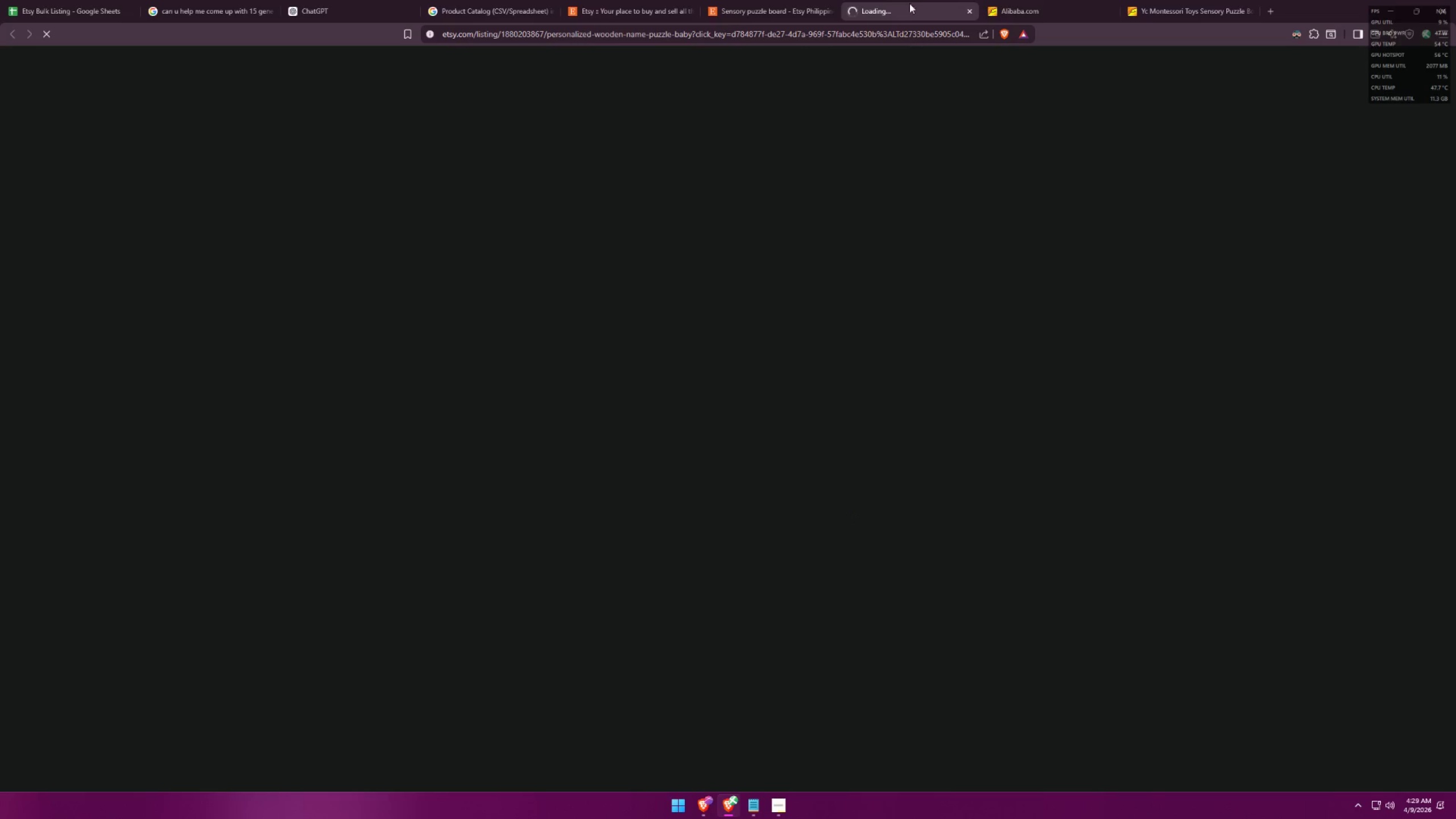 
double_click([771, 0])
 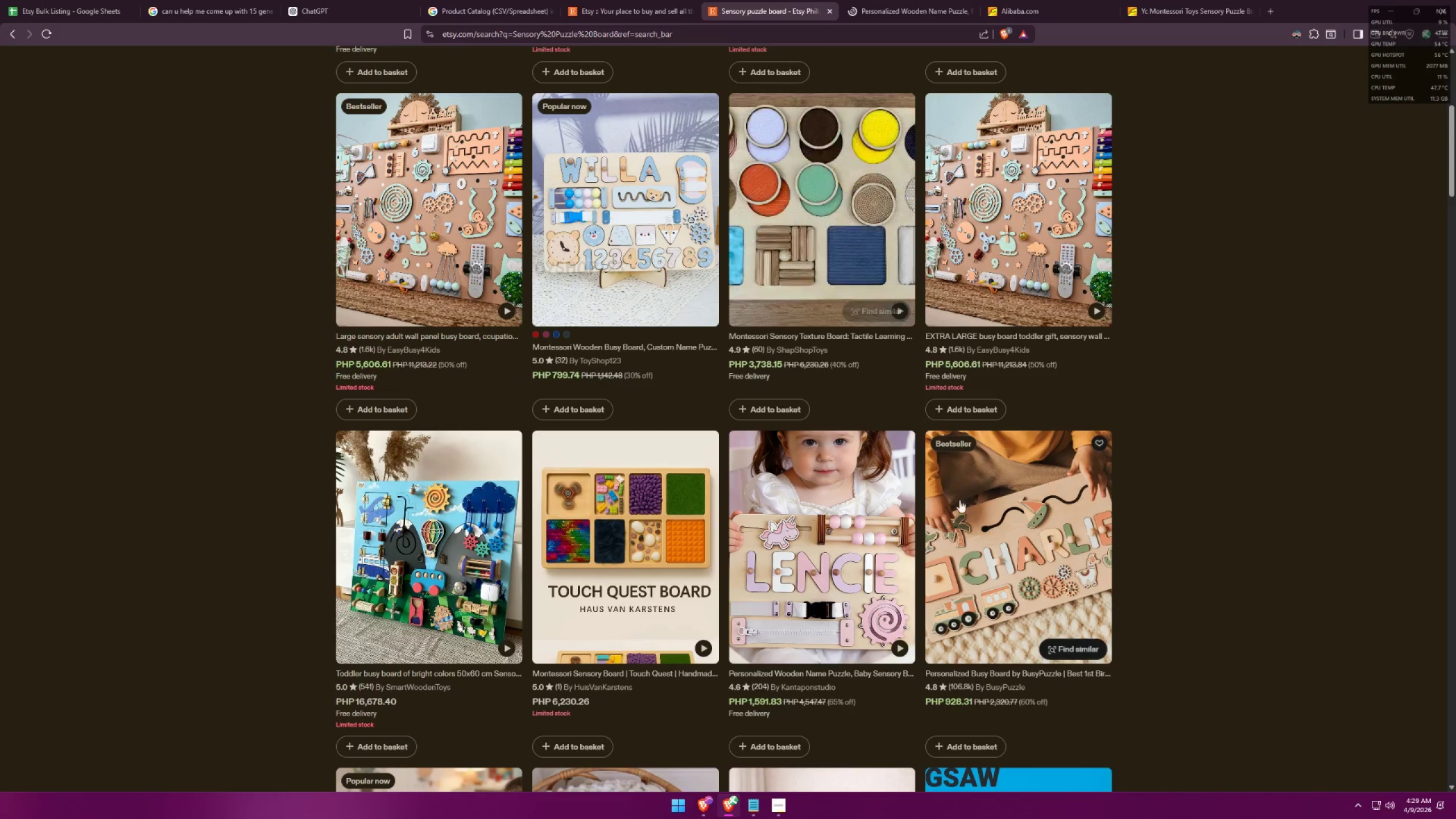 
left_click([984, 530])
 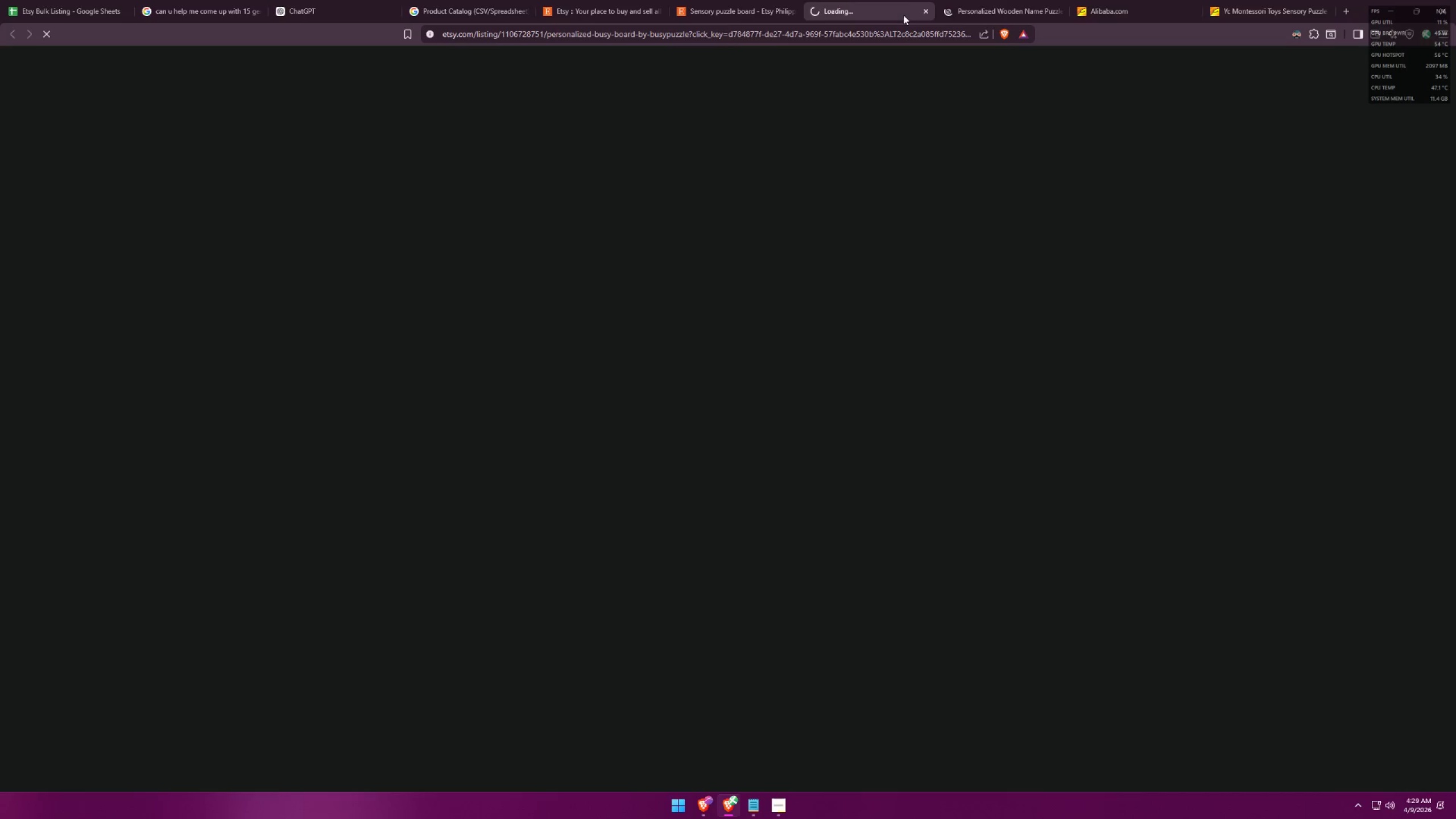 
left_click([986, 0])
 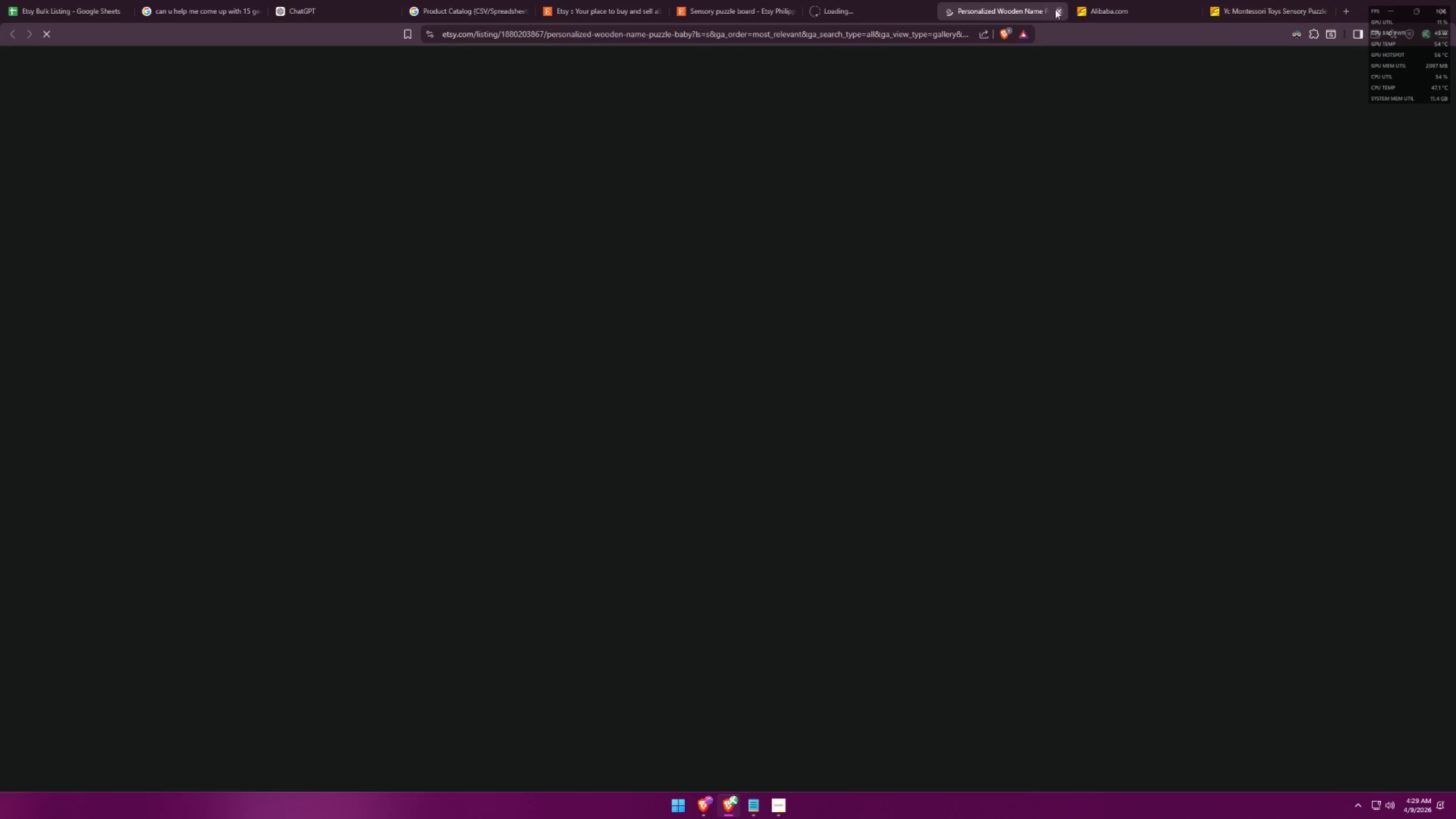 
left_click([1060, 6])
 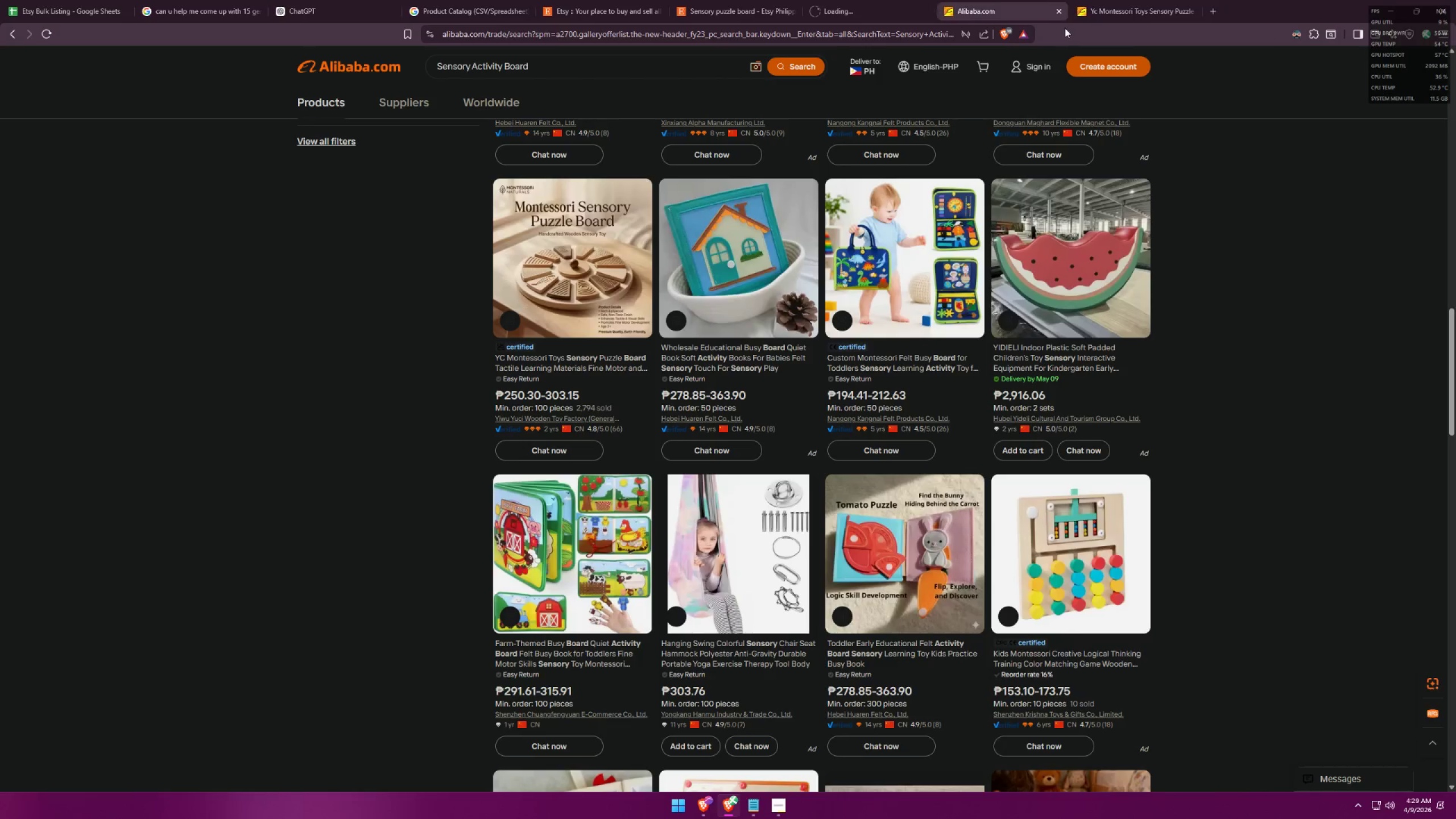 
left_click([913, 0])
 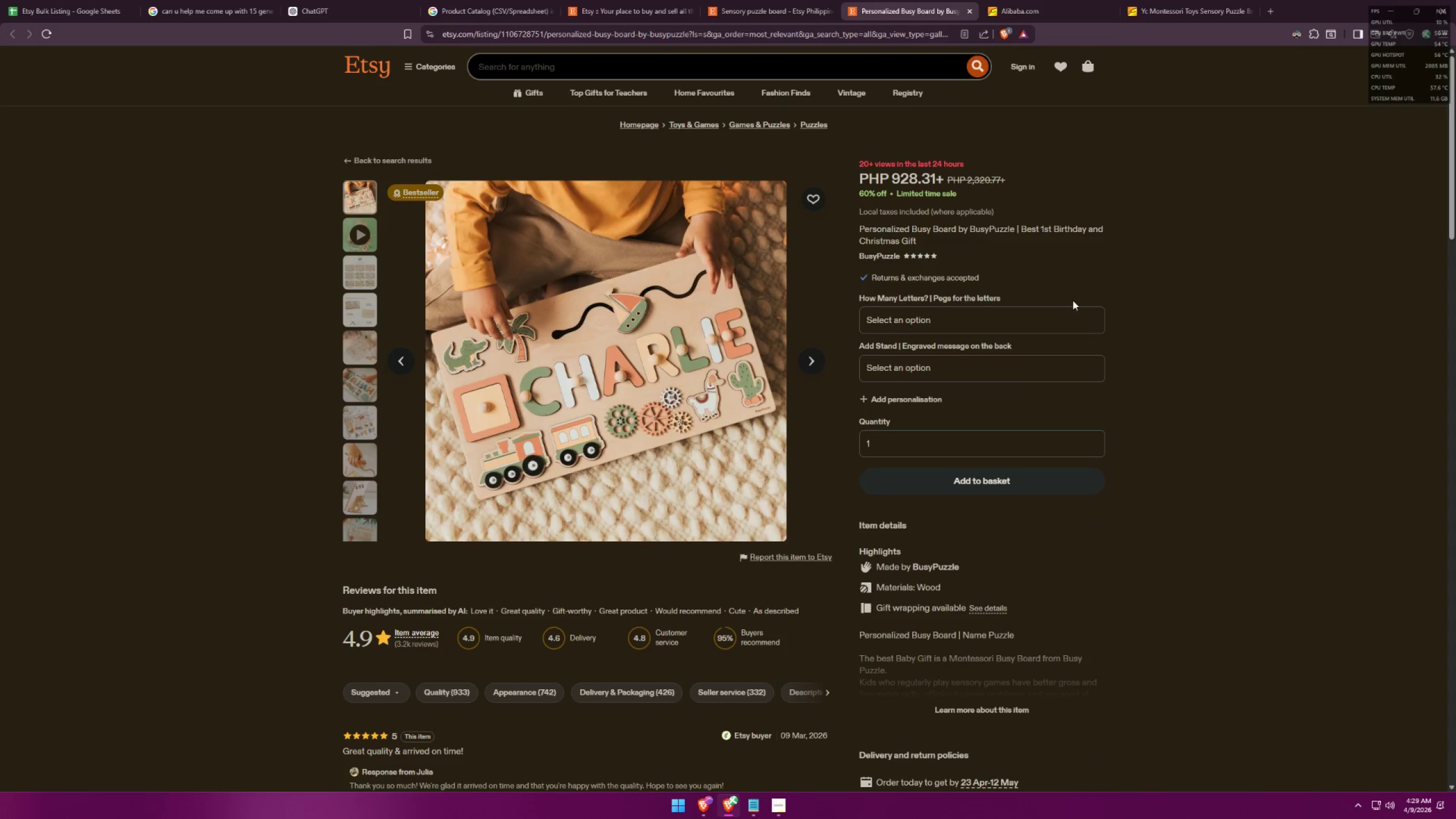 
wait(5.89)
 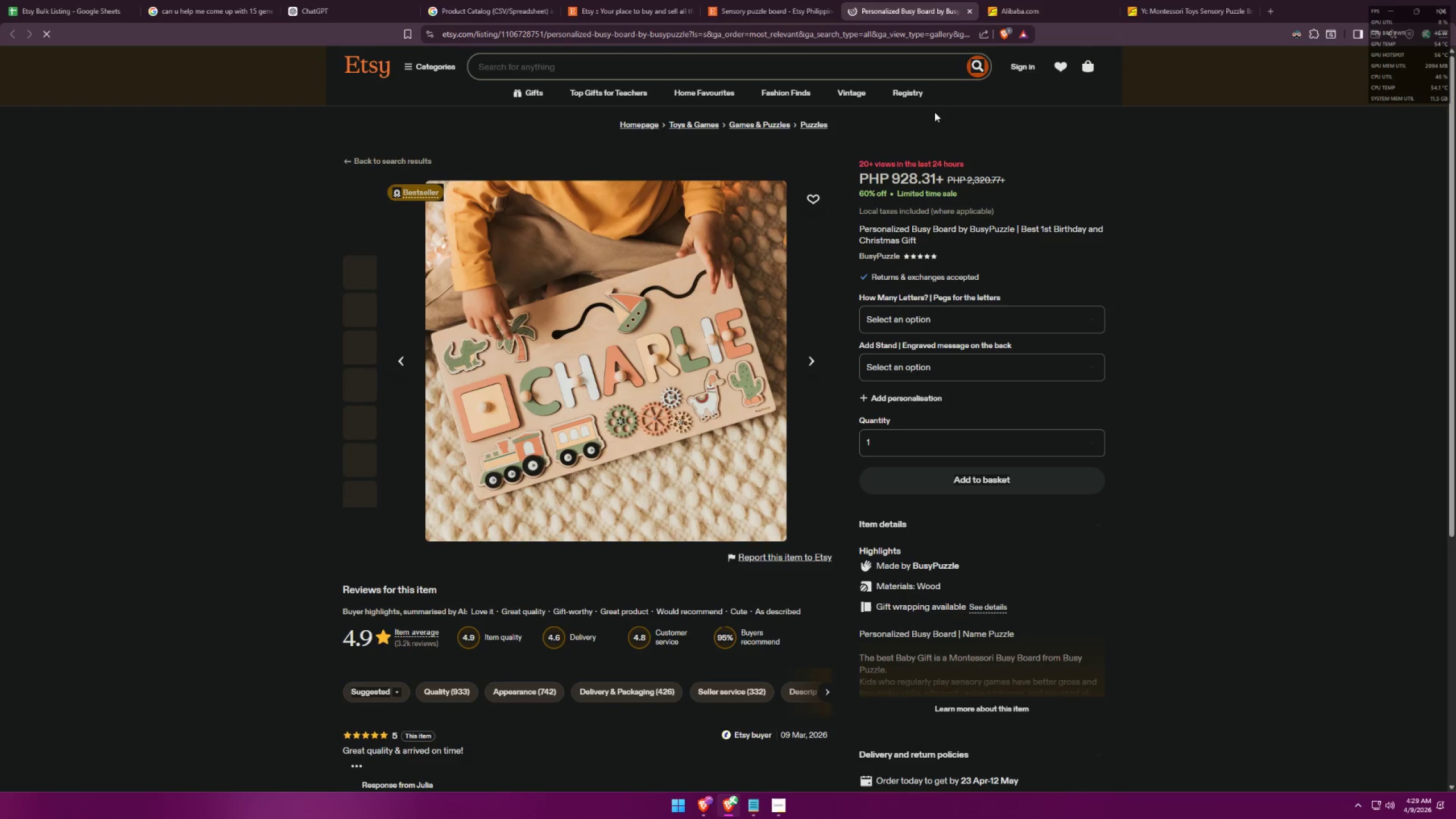 
key(Alt+AltLeft)
 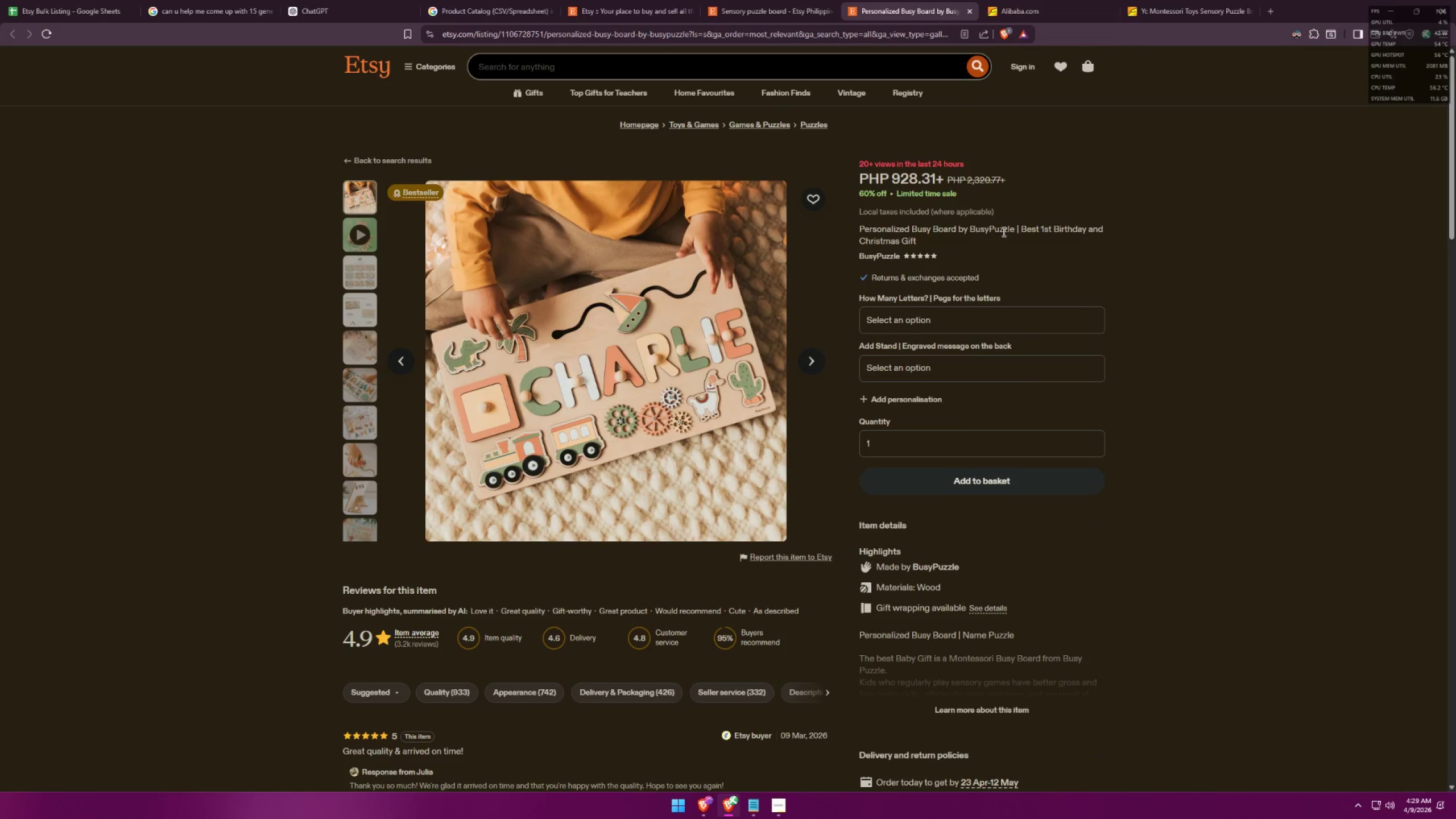 
key(Alt+Tab)
 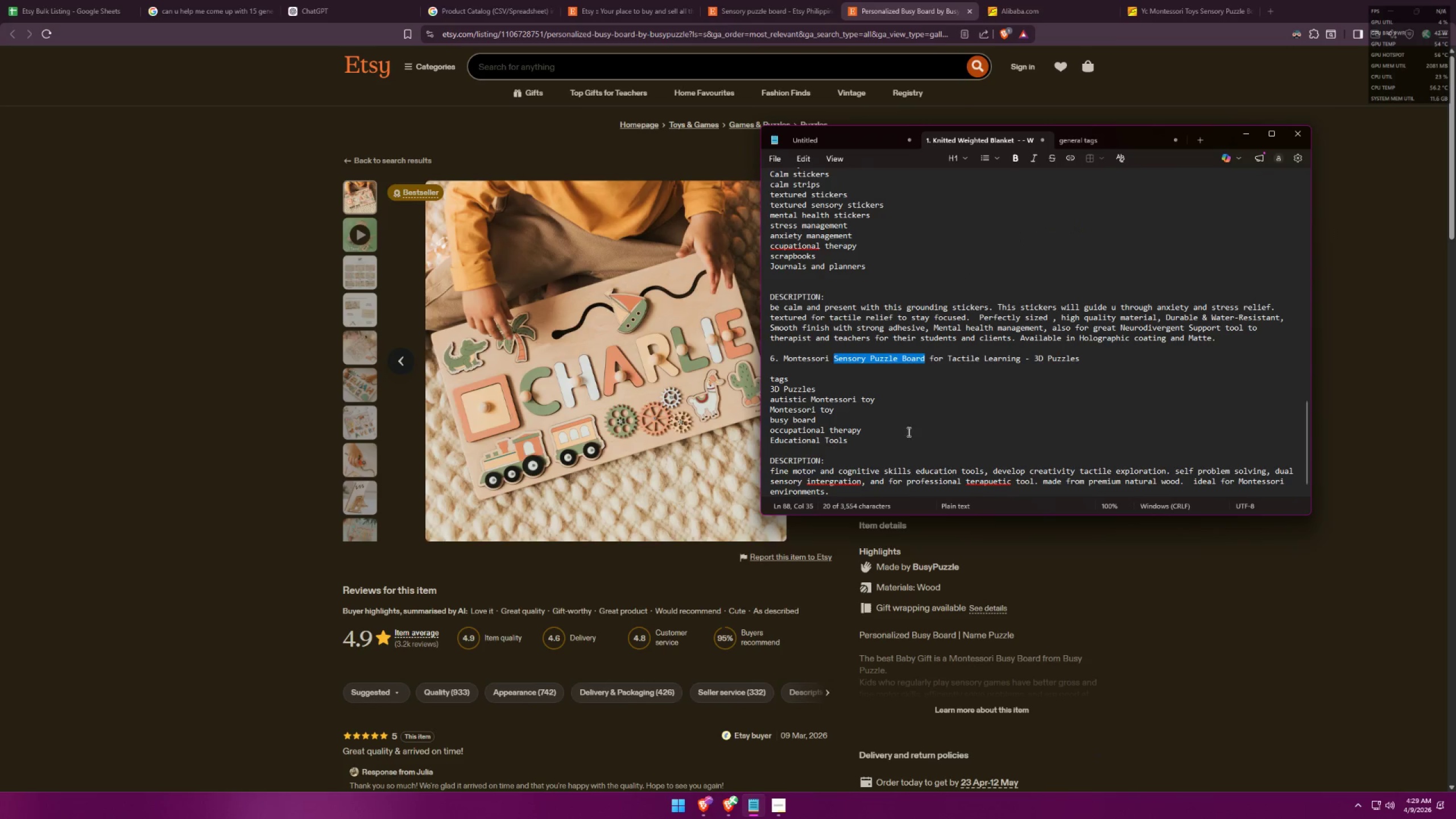 
left_click([876, 440])
 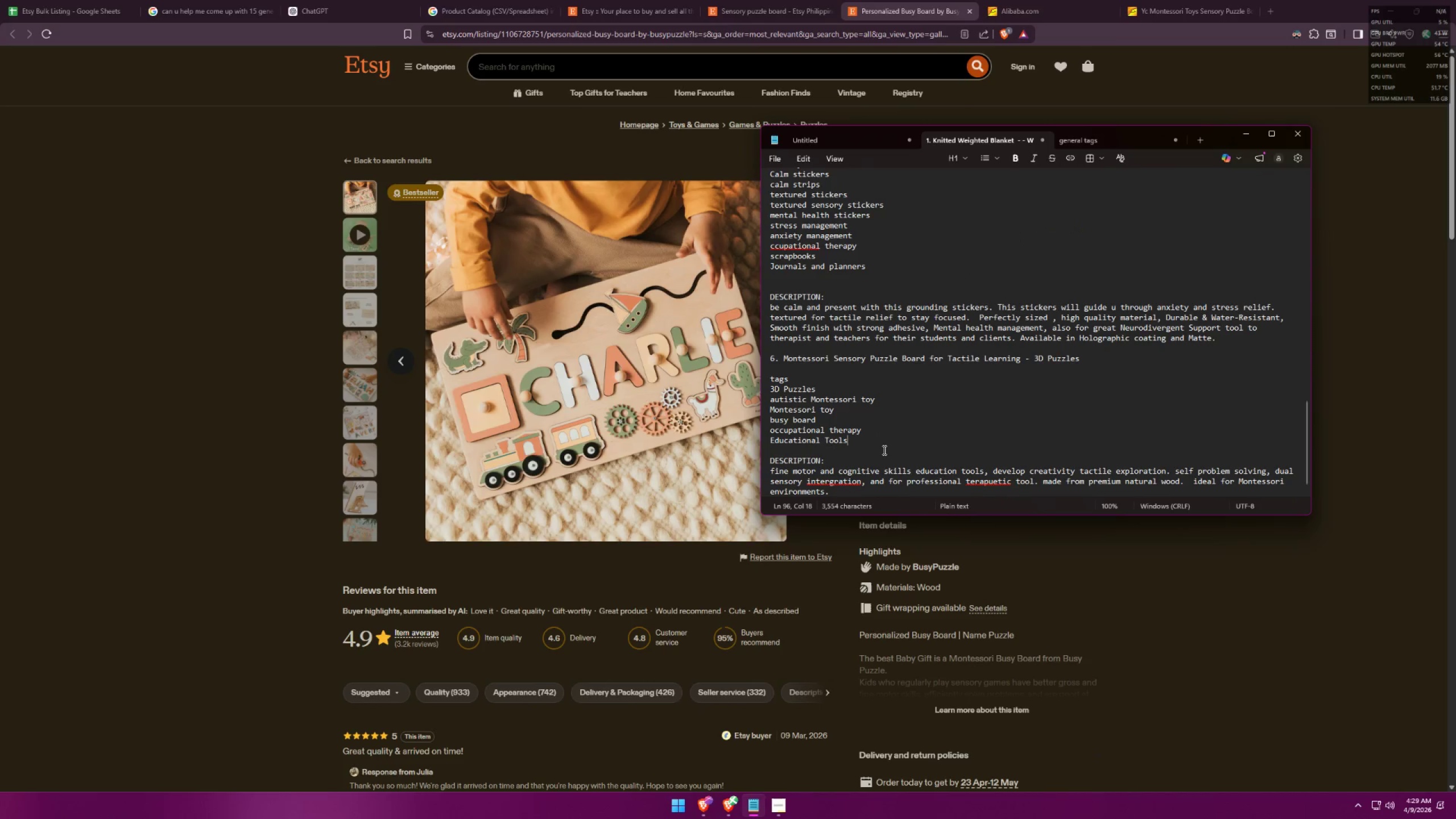 
key(Shift+Enter)
 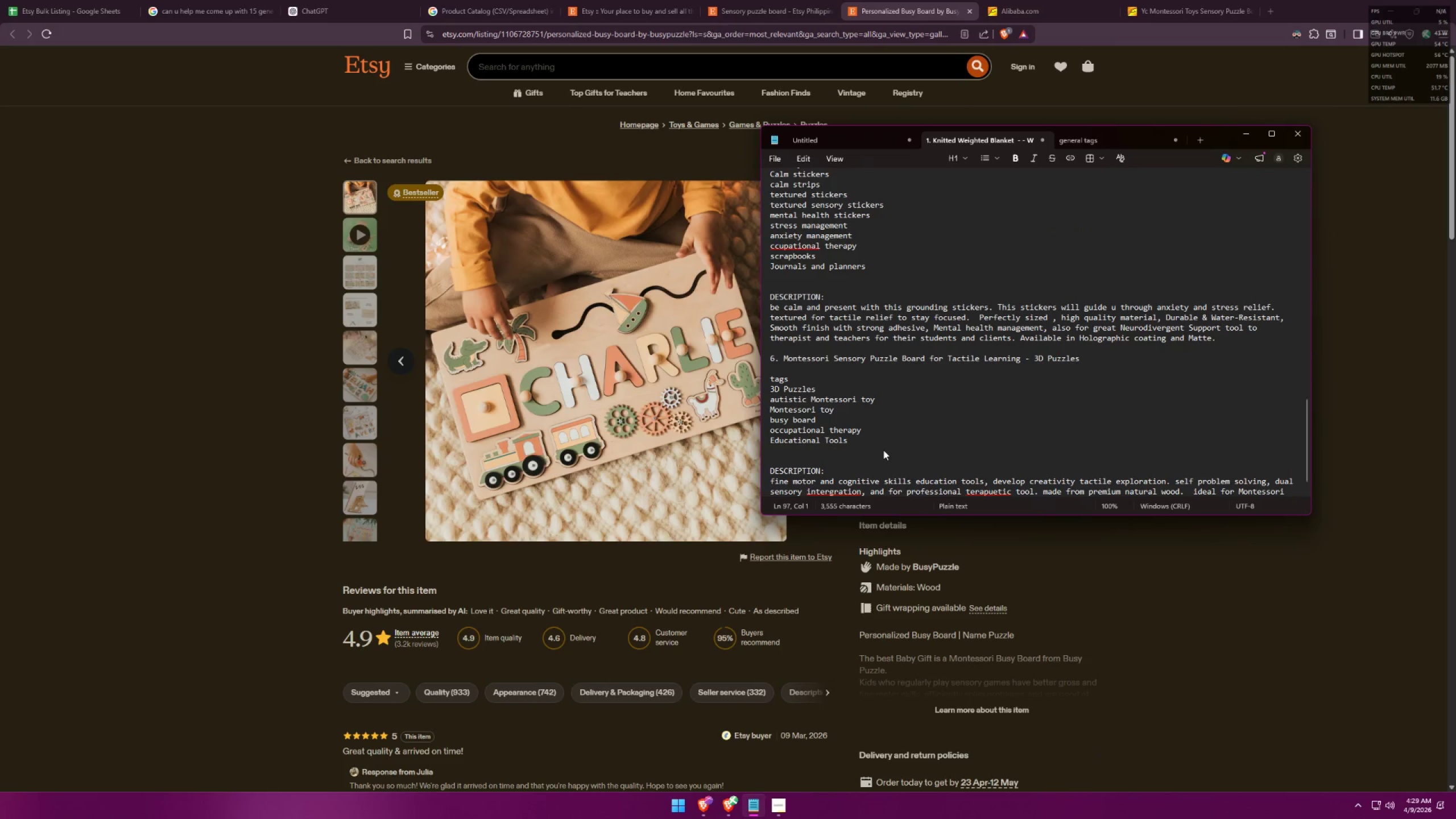 
type(busy puzzle)
 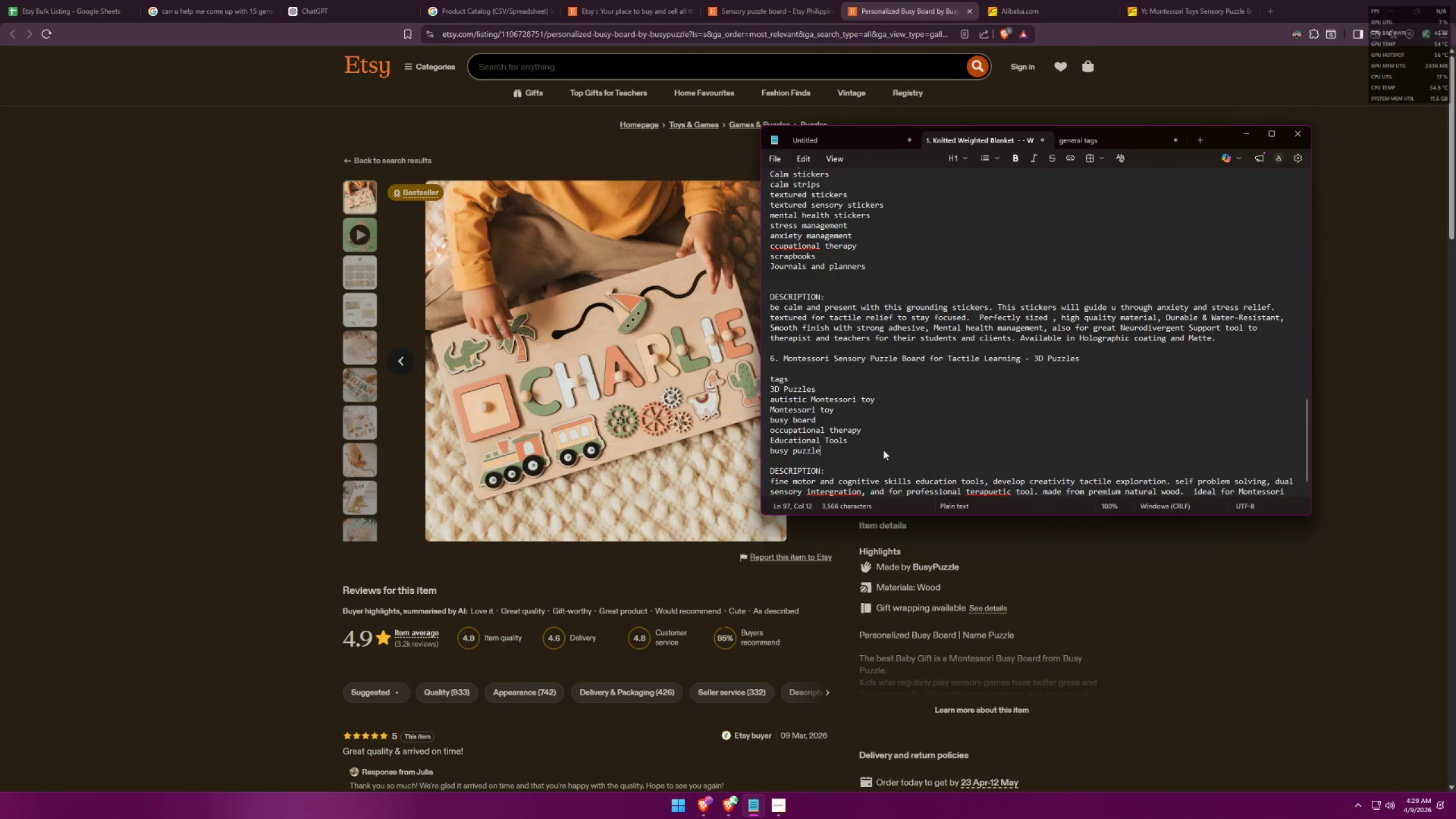 
key(Alt+AltLeft)
 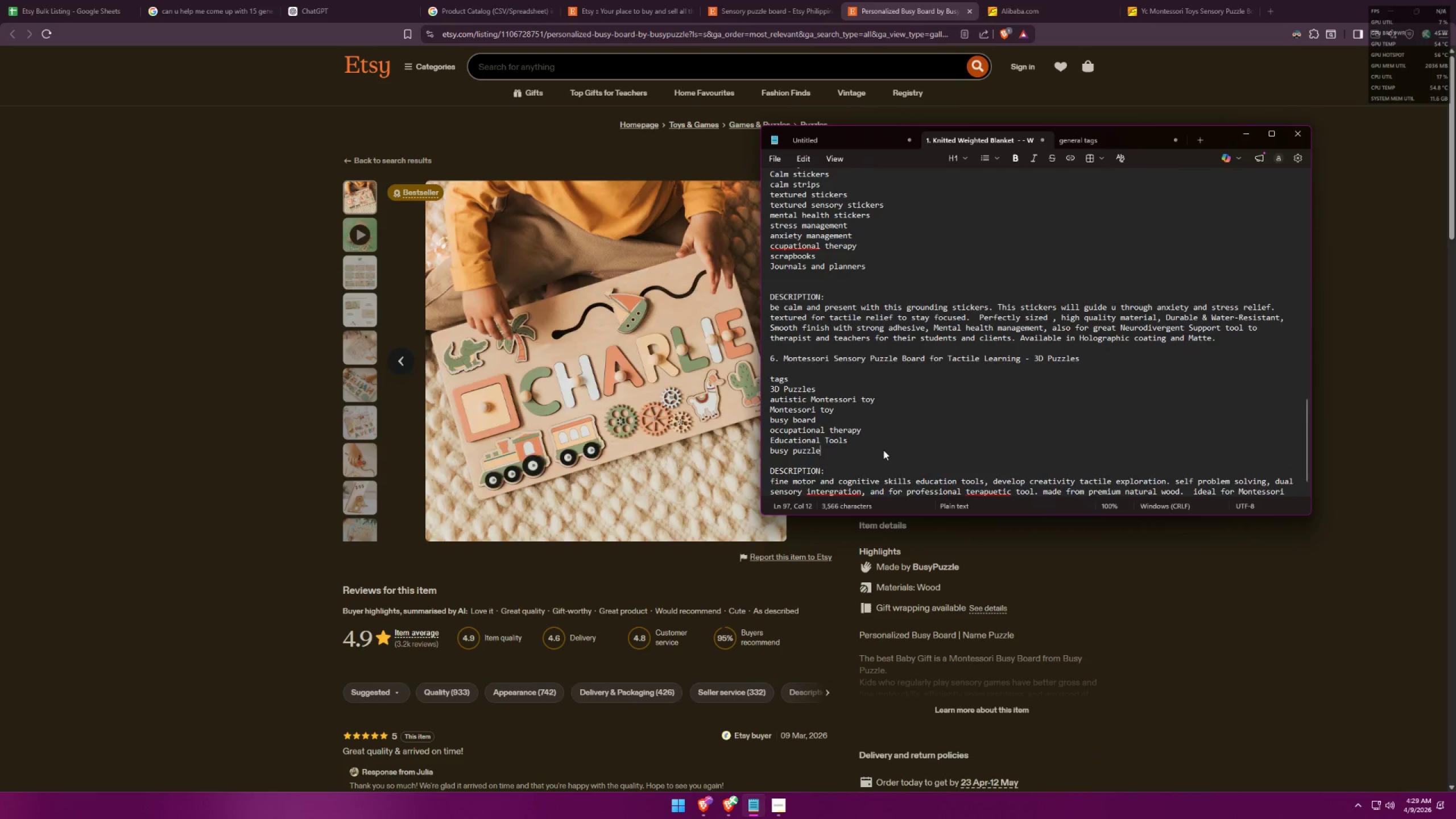 
key(Alt+Tab)
 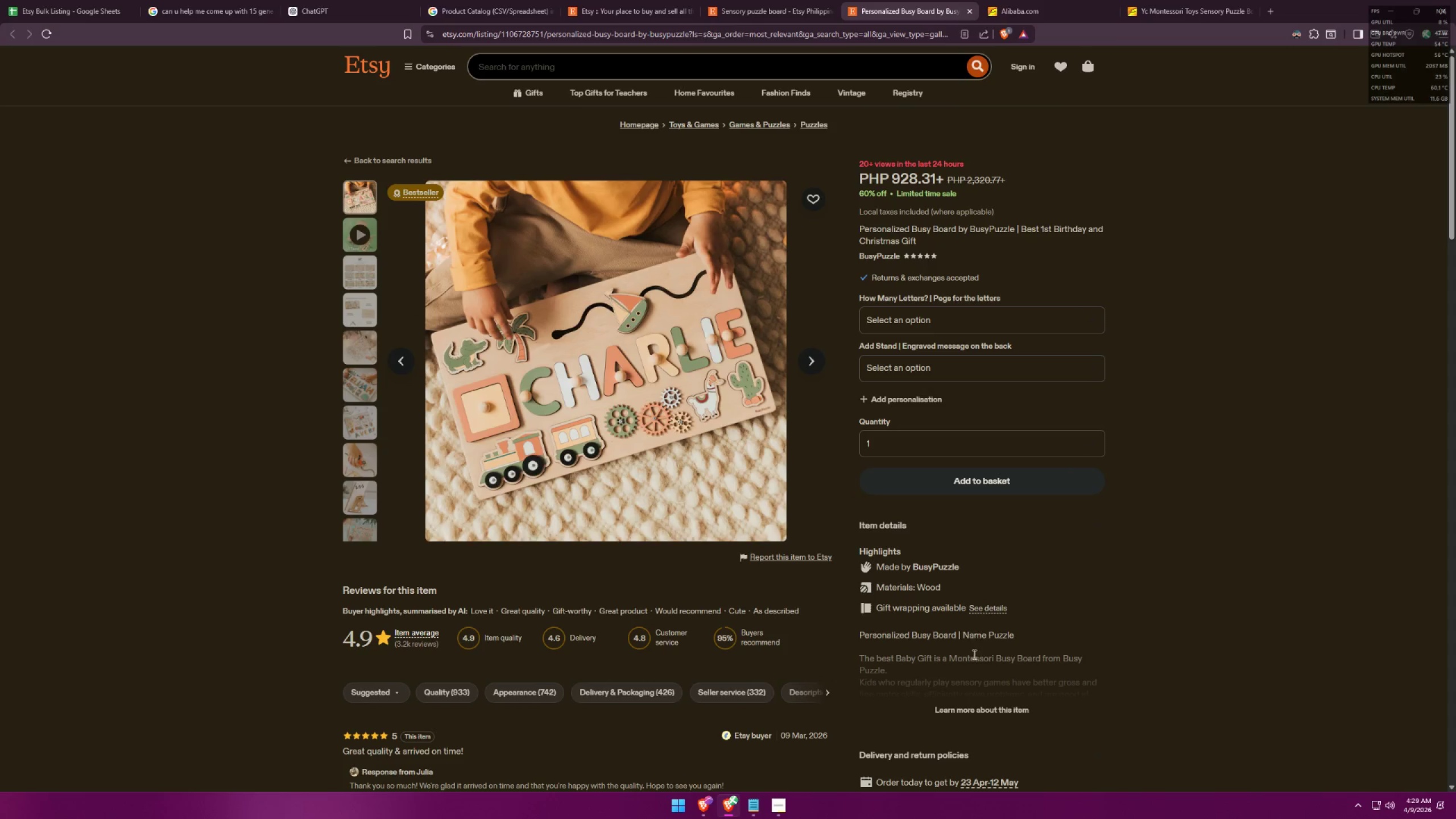 
left_click([988, 705])
 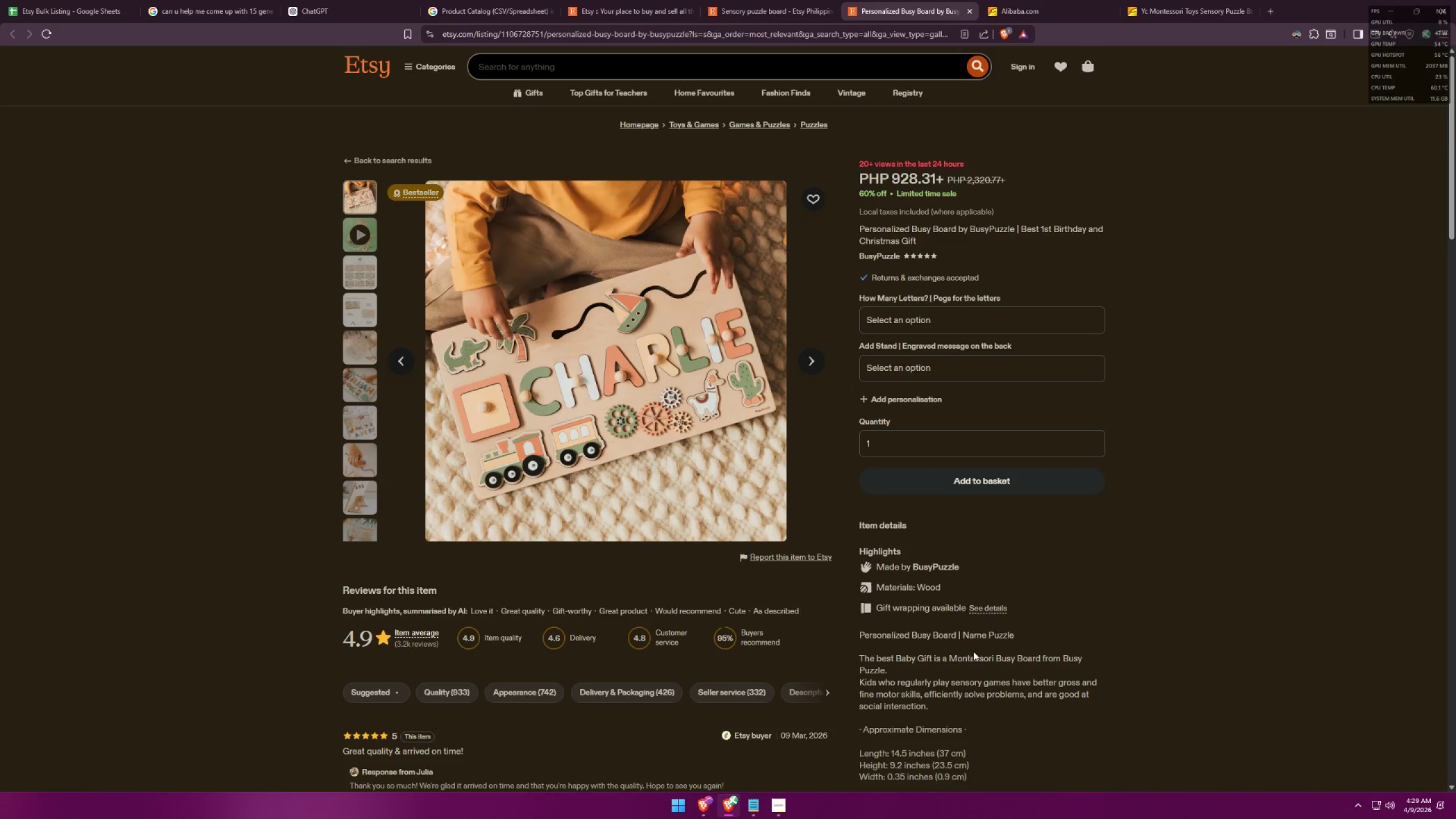 
scroll: coordinate [1164, 415], scroll_direction: down, amount: 27.0
 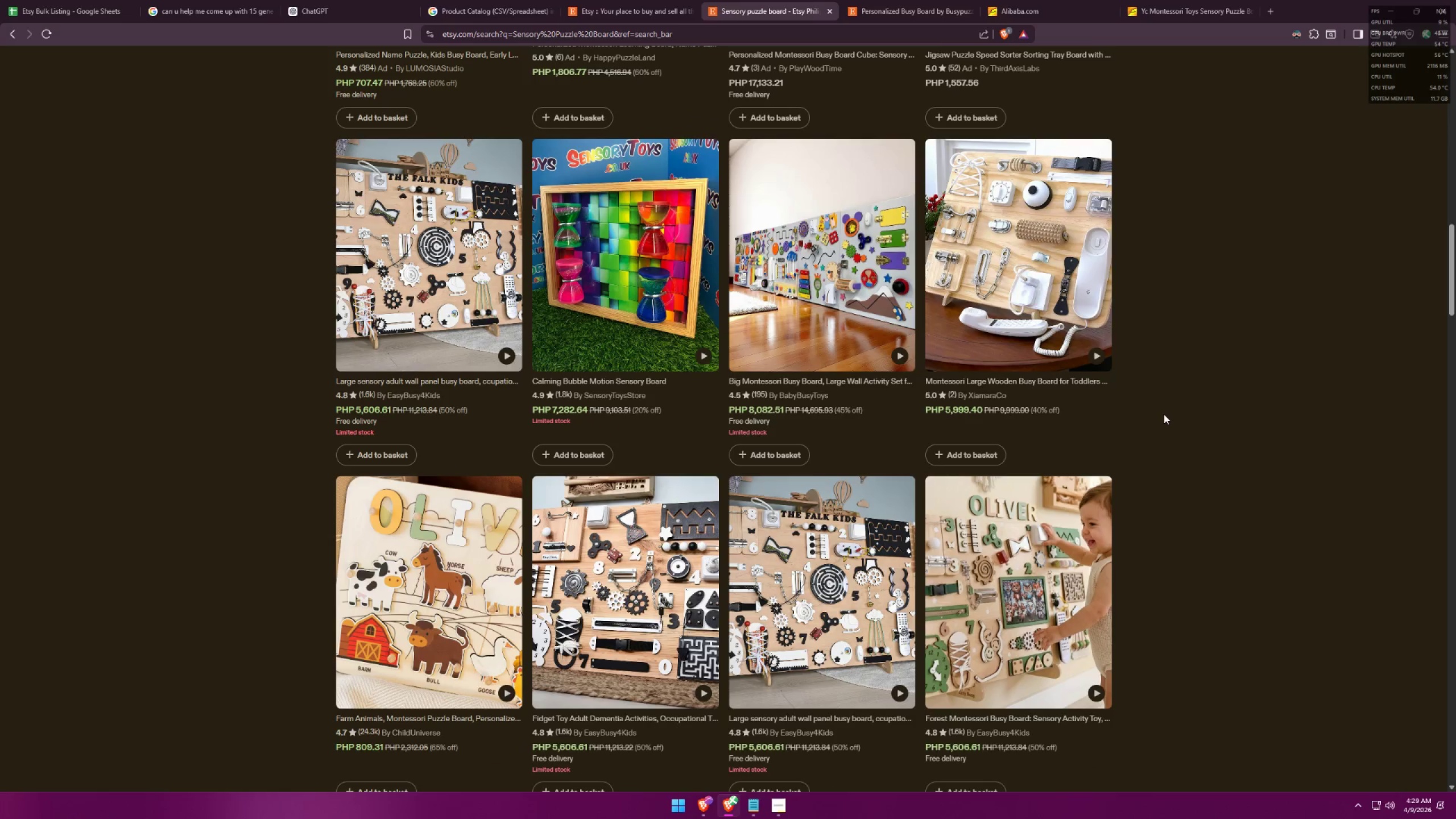 
scroll: coordinate [1174, 426], scroll_direction: down, amount: 26.0
 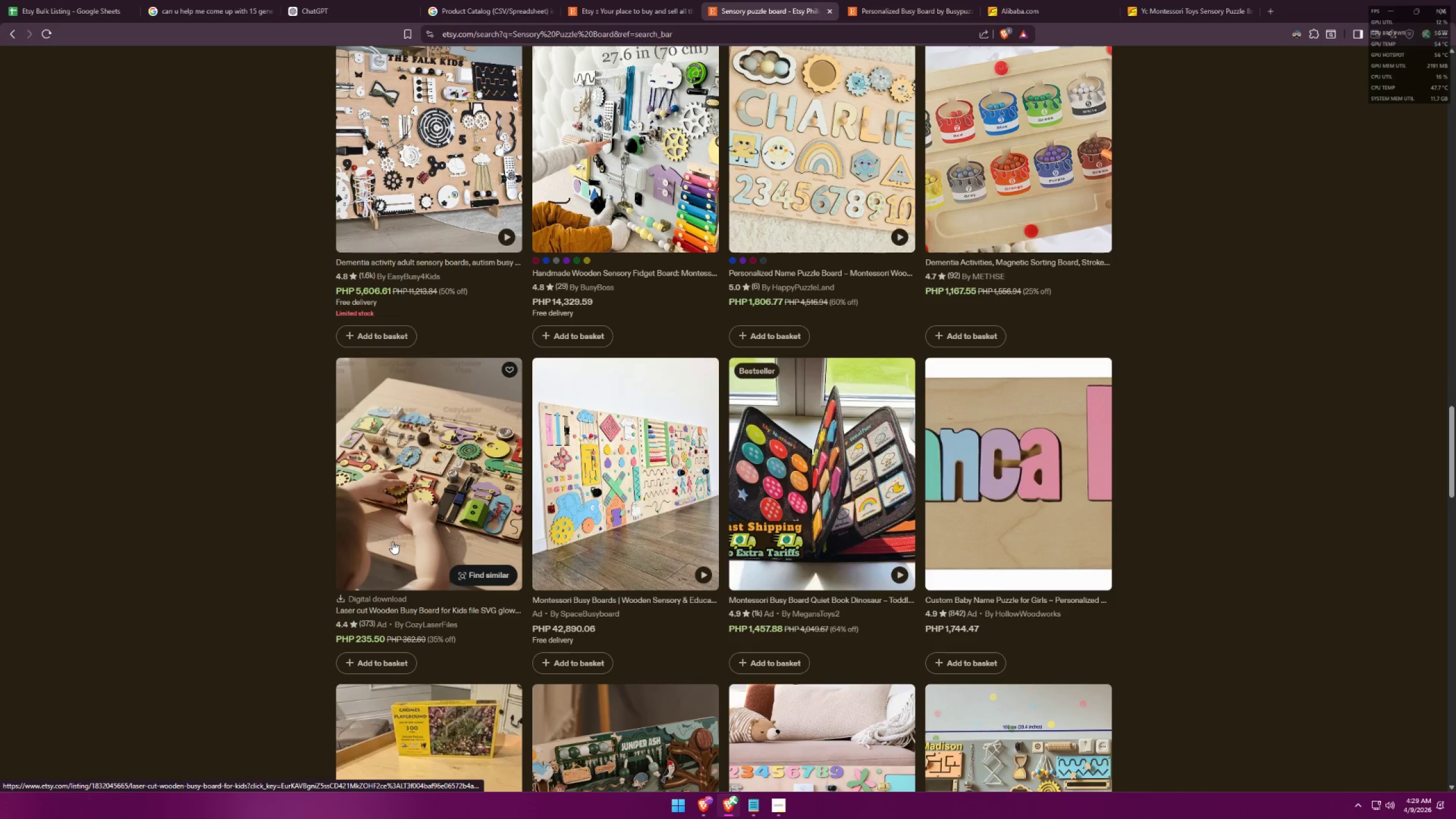 
left_click([987, 14])
 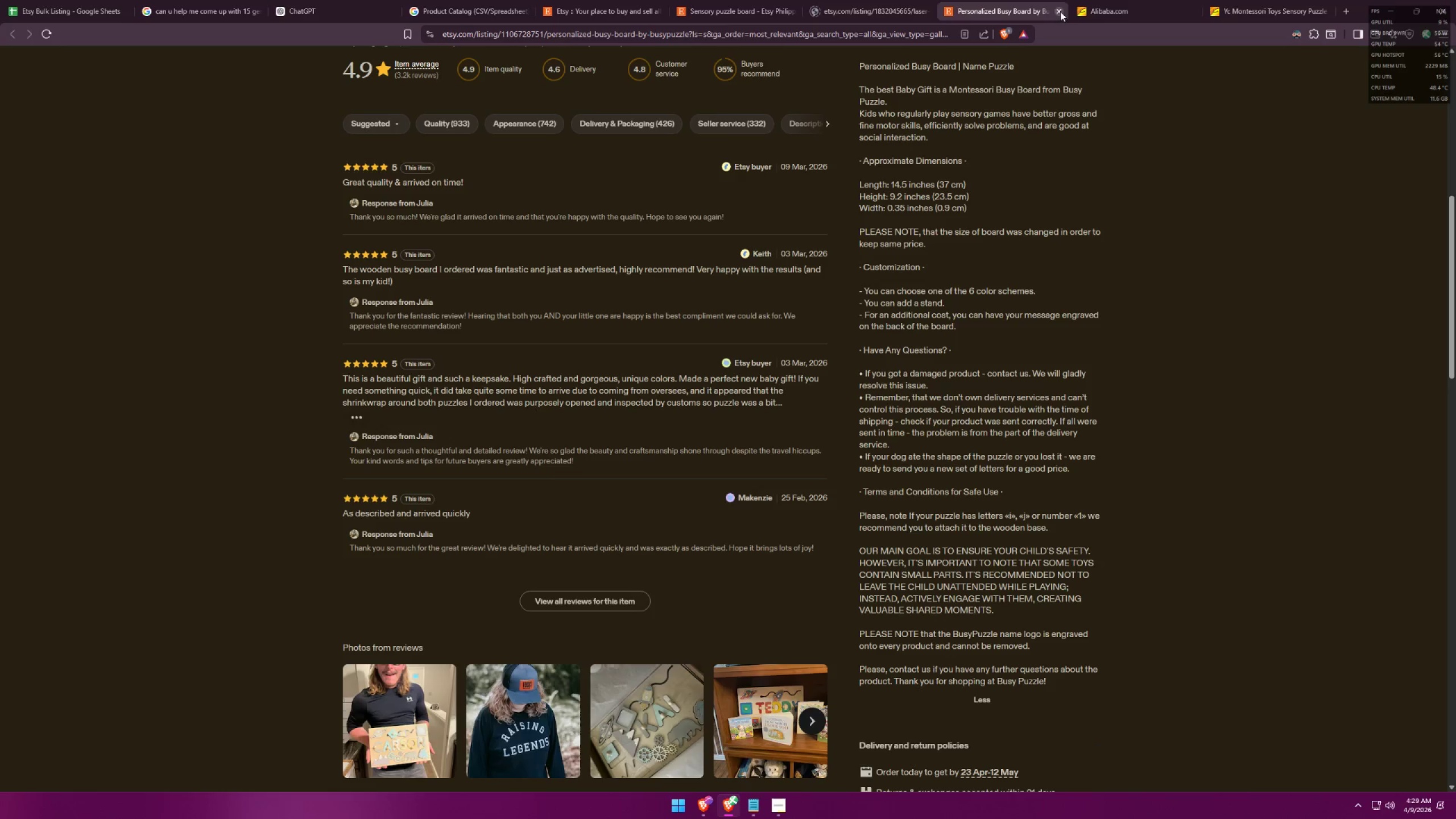 
left_click_drag(start_coordinate=[1064, 11], to_coordinate=[1058, 11])
 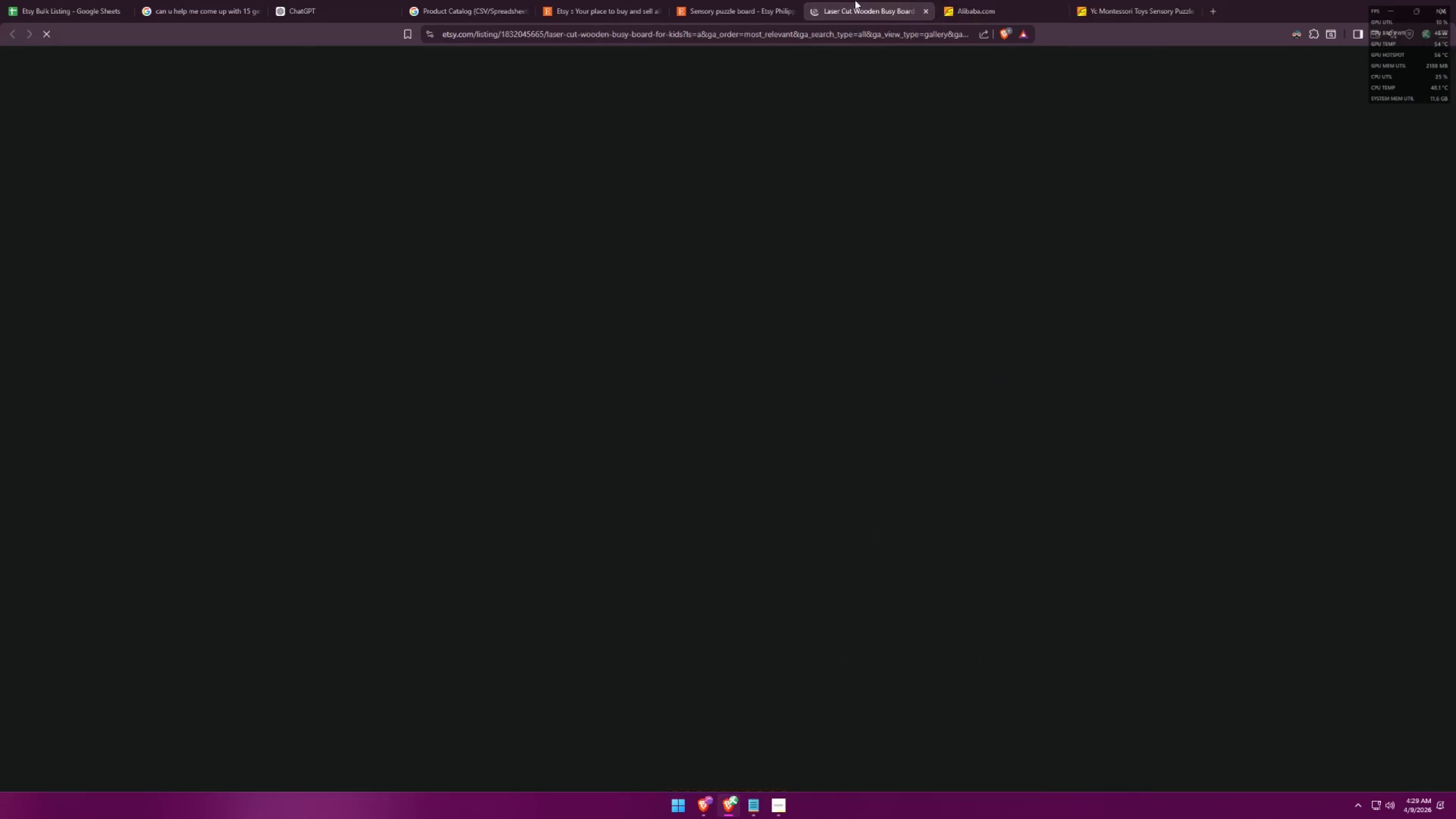 
mouse_move([857, 47])
 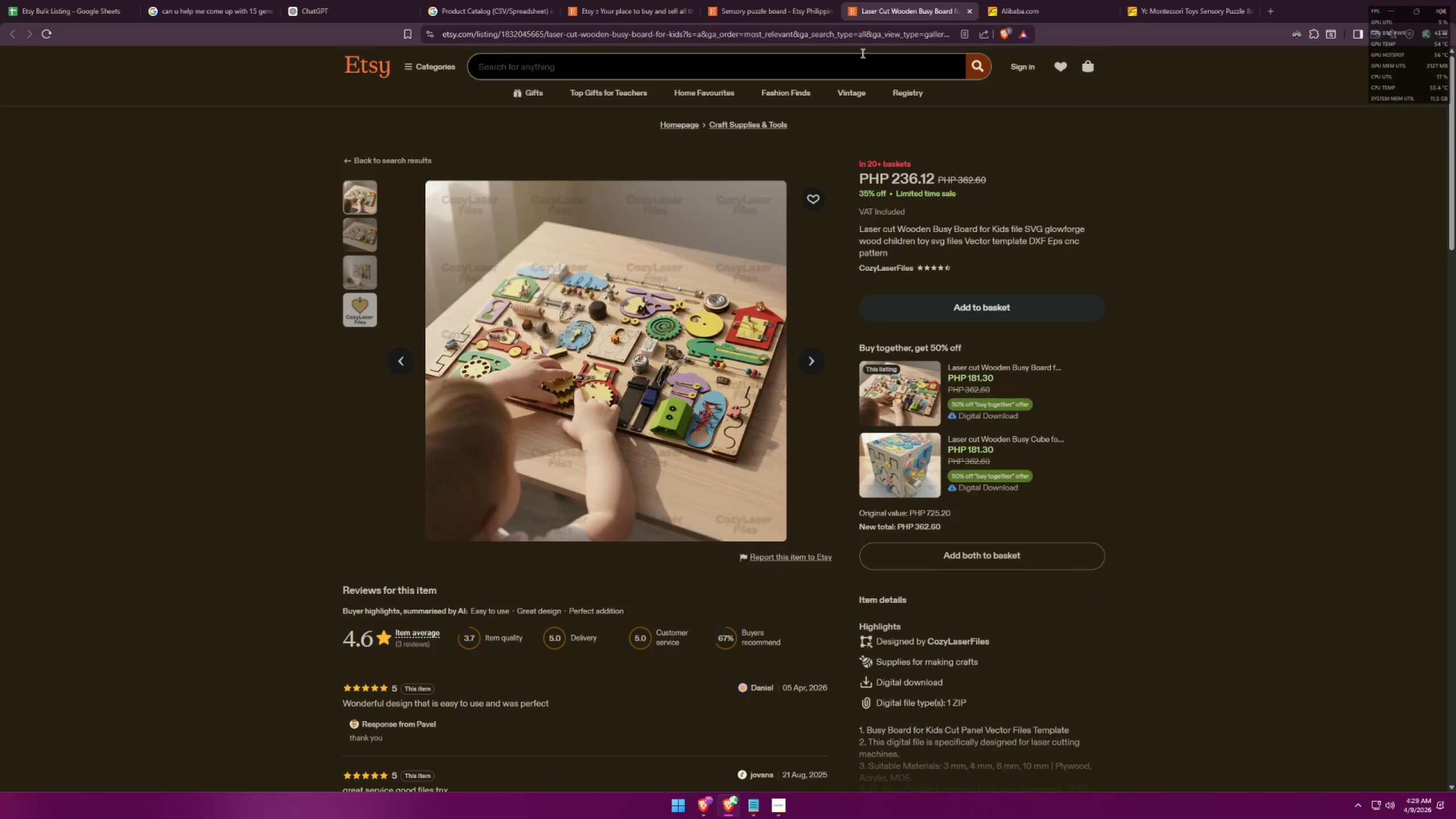 
left_click([716, 0])
 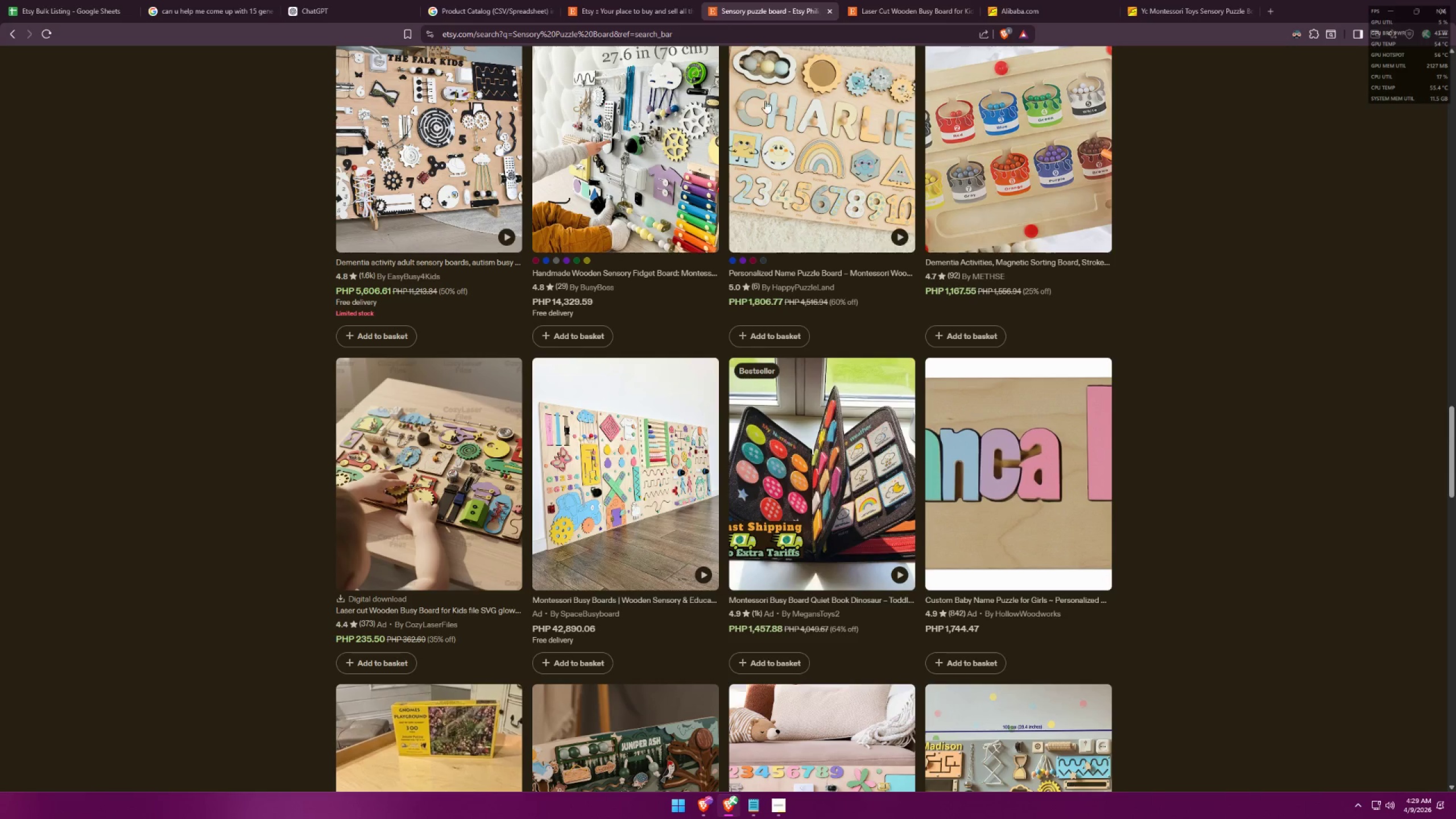 
scroll: coordinate [830, 392], scroll_direction: down, amount: 26.0
 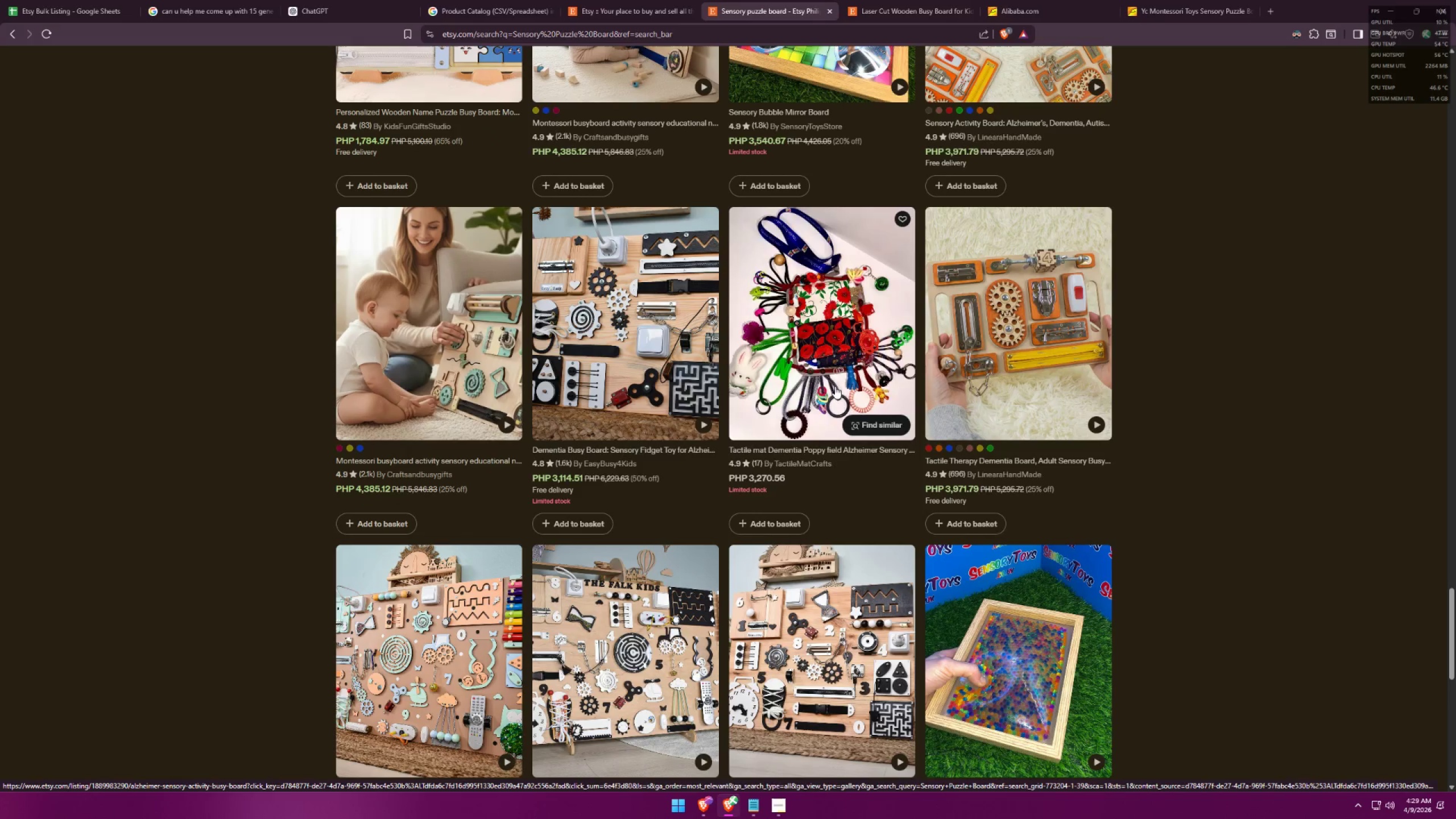 
scroll: coordinate [837, 381], scroll_direction: down, amount: 12.0
 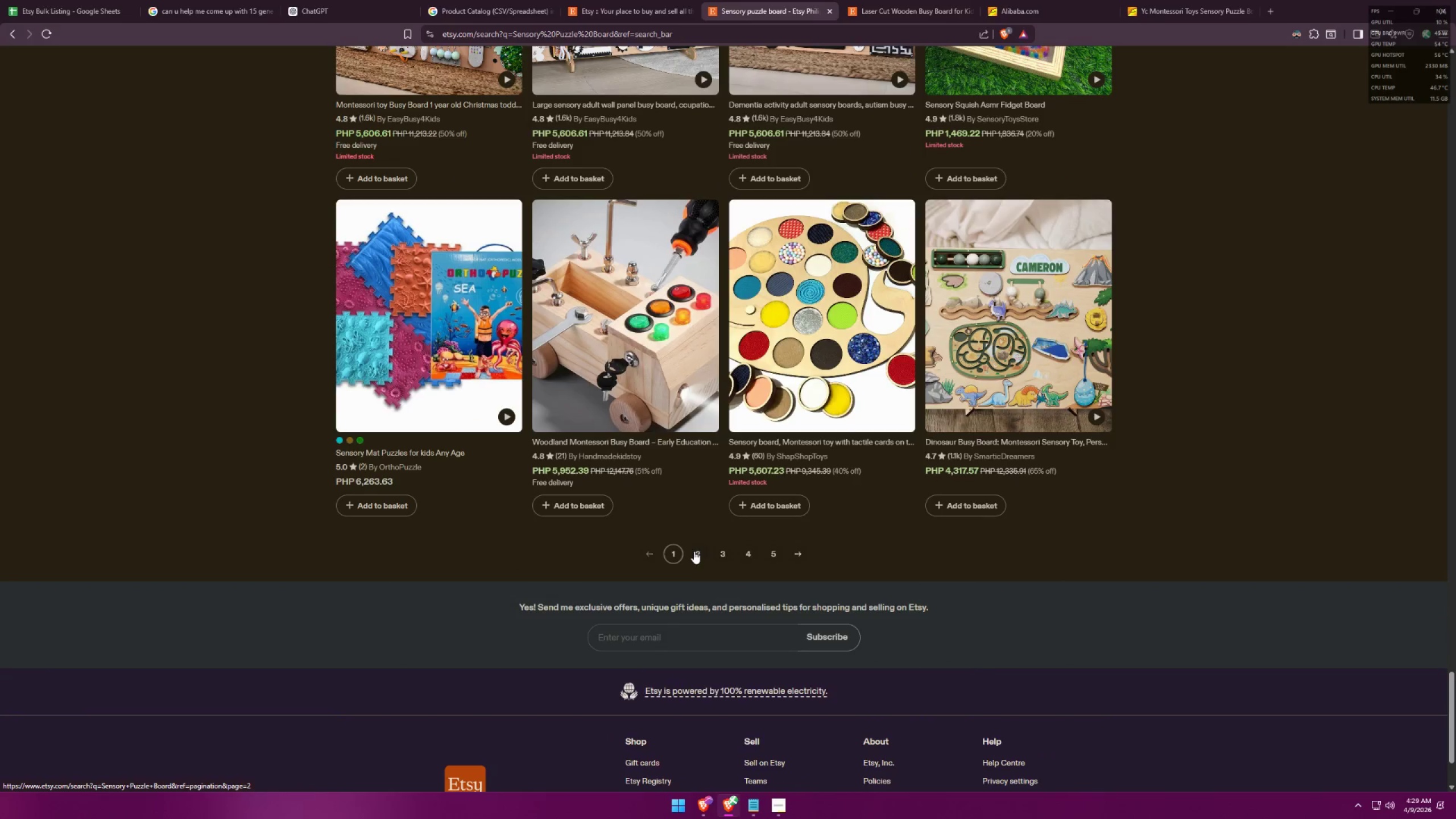 
mouse_move([709, 322])
 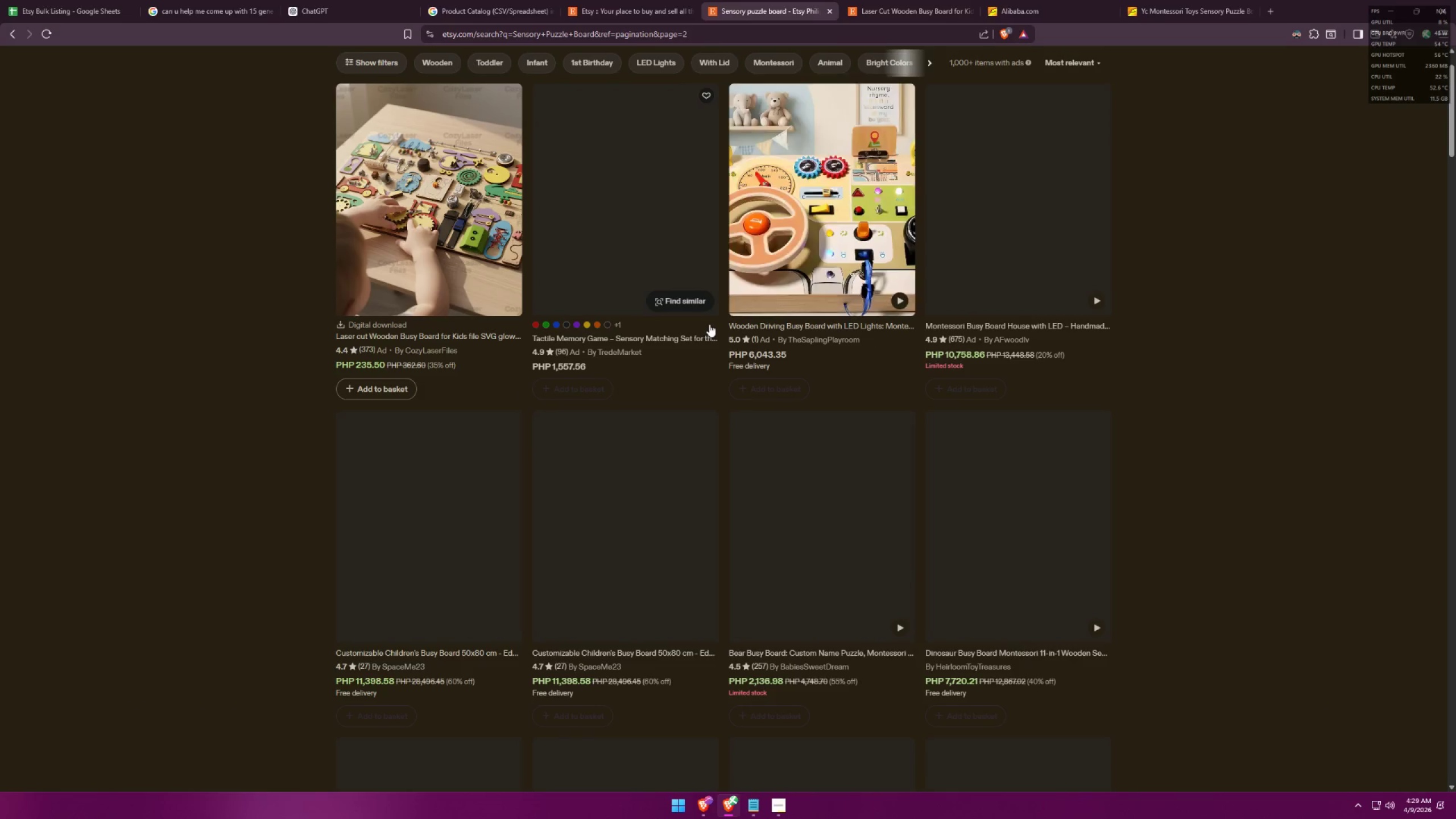 
scroll: coordinate [710, 319], scroll_direction: up, amount: 4.0
 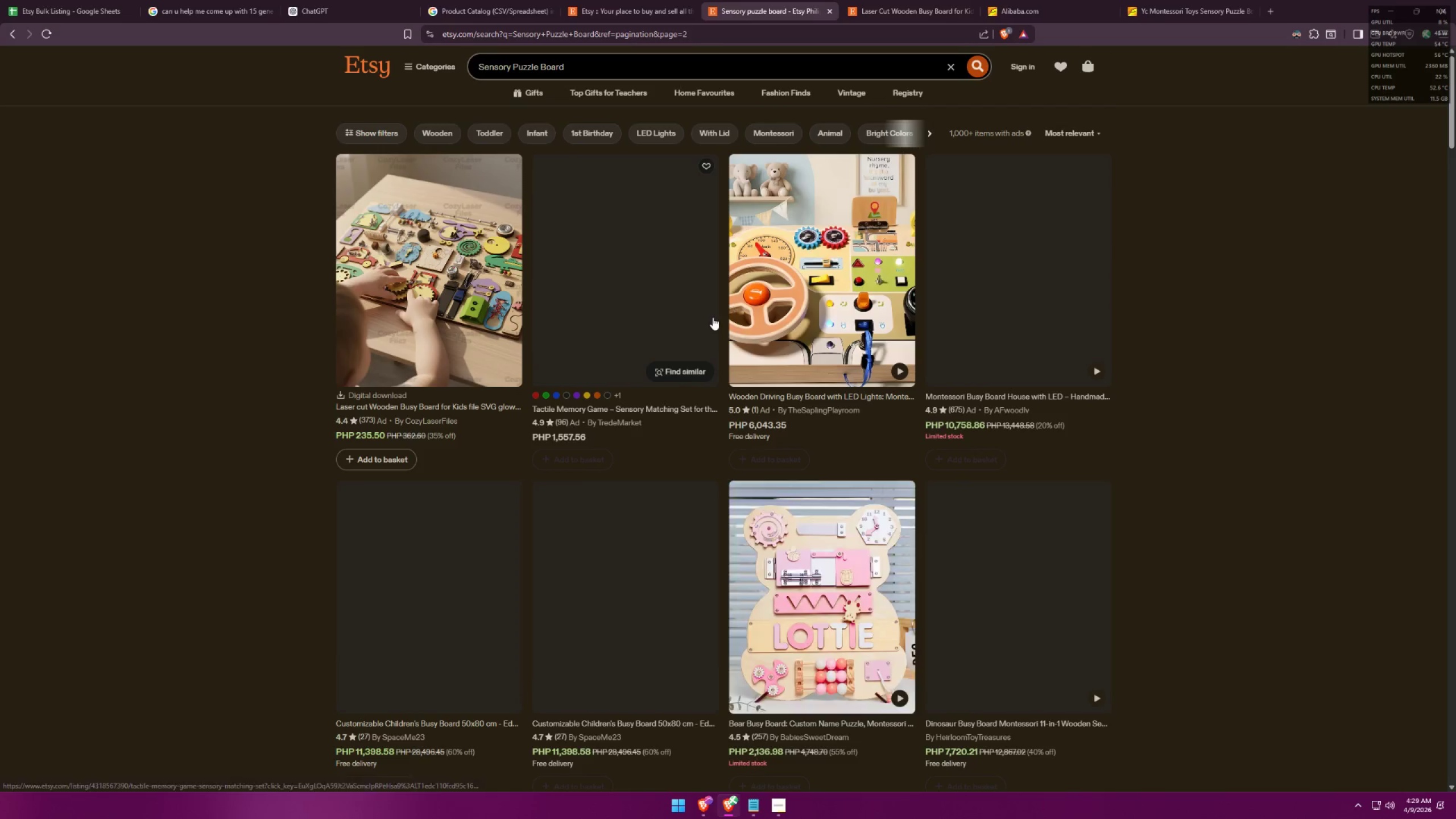 
scroll: coordinate [729, 330], scroll_direction: down, amount: 32.0
 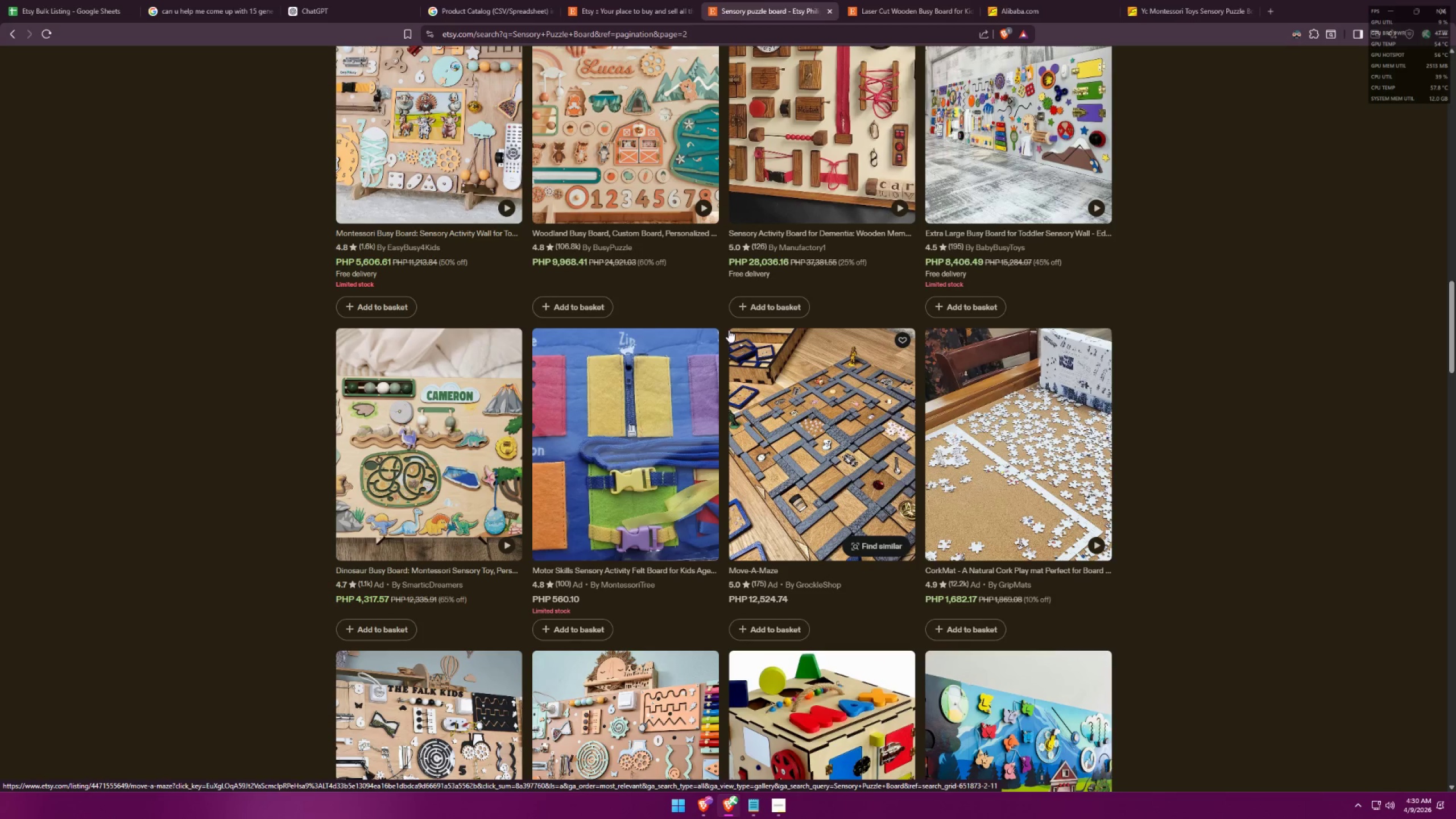 
scroll: coordinate [613, 461], scroll_direction: down, amount: 30.0
 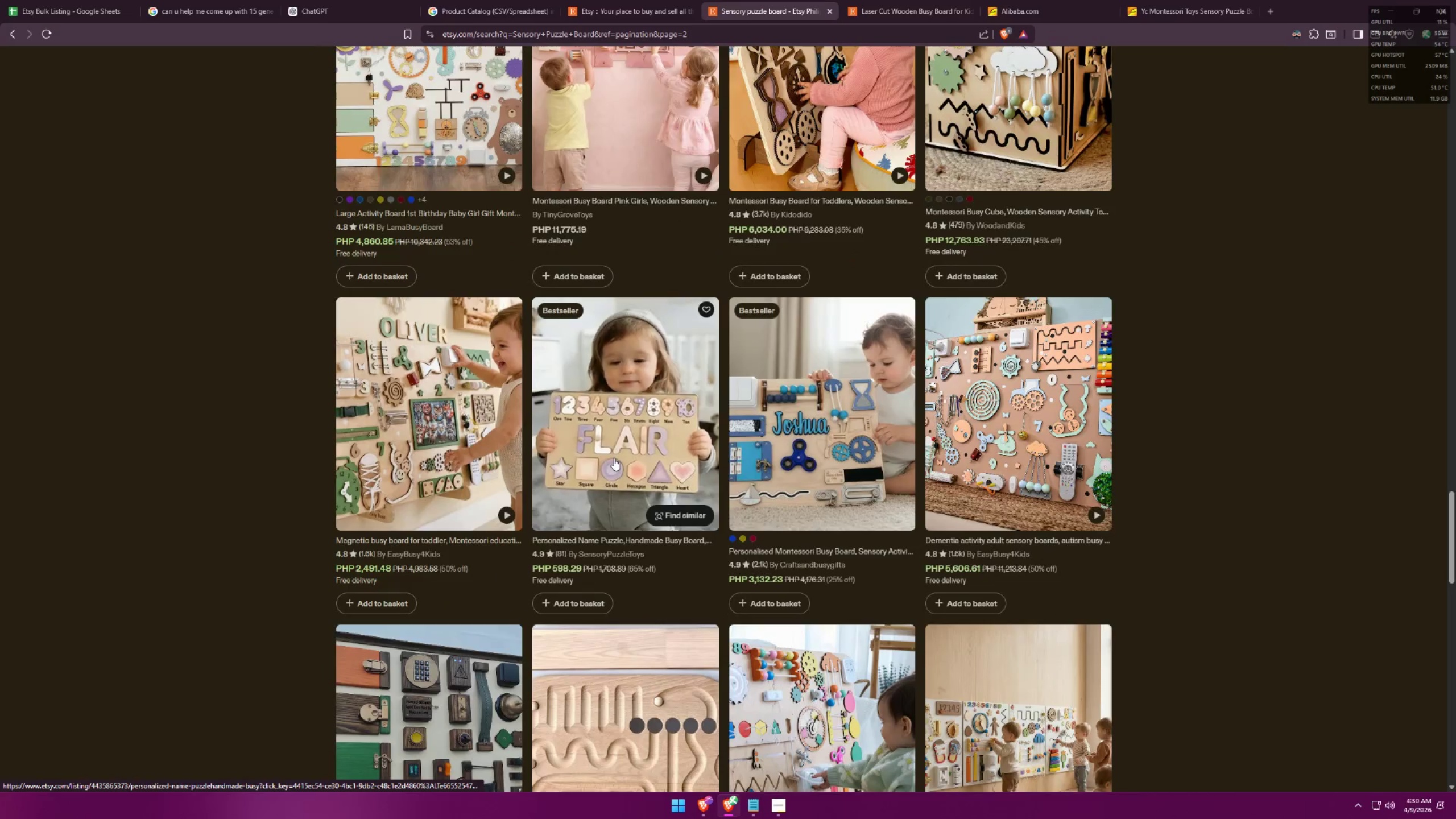 
scroll: coordinate [614, 457], scroll_direction: up, amount: 1.0
 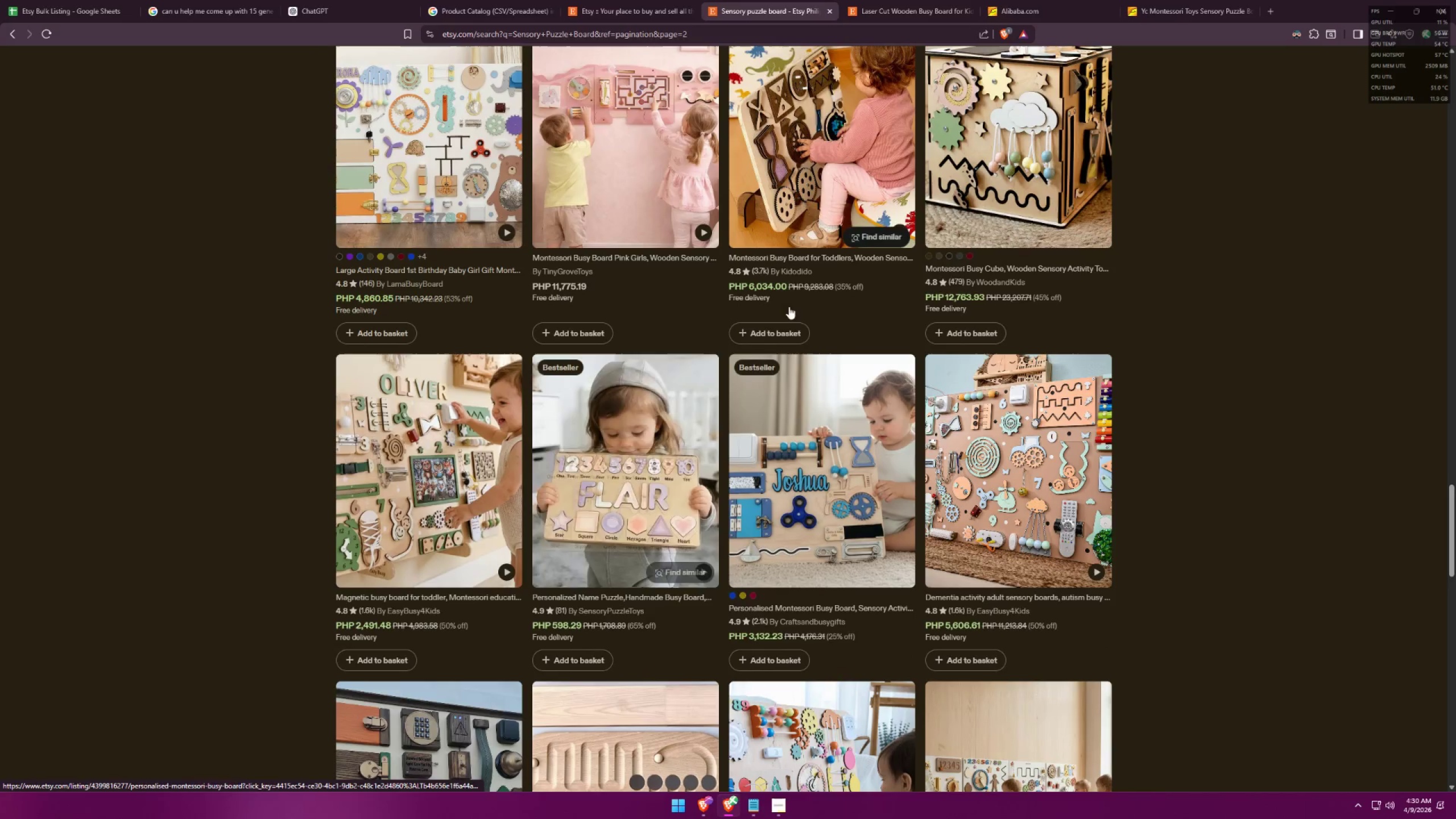 
left_click([803, 197])
 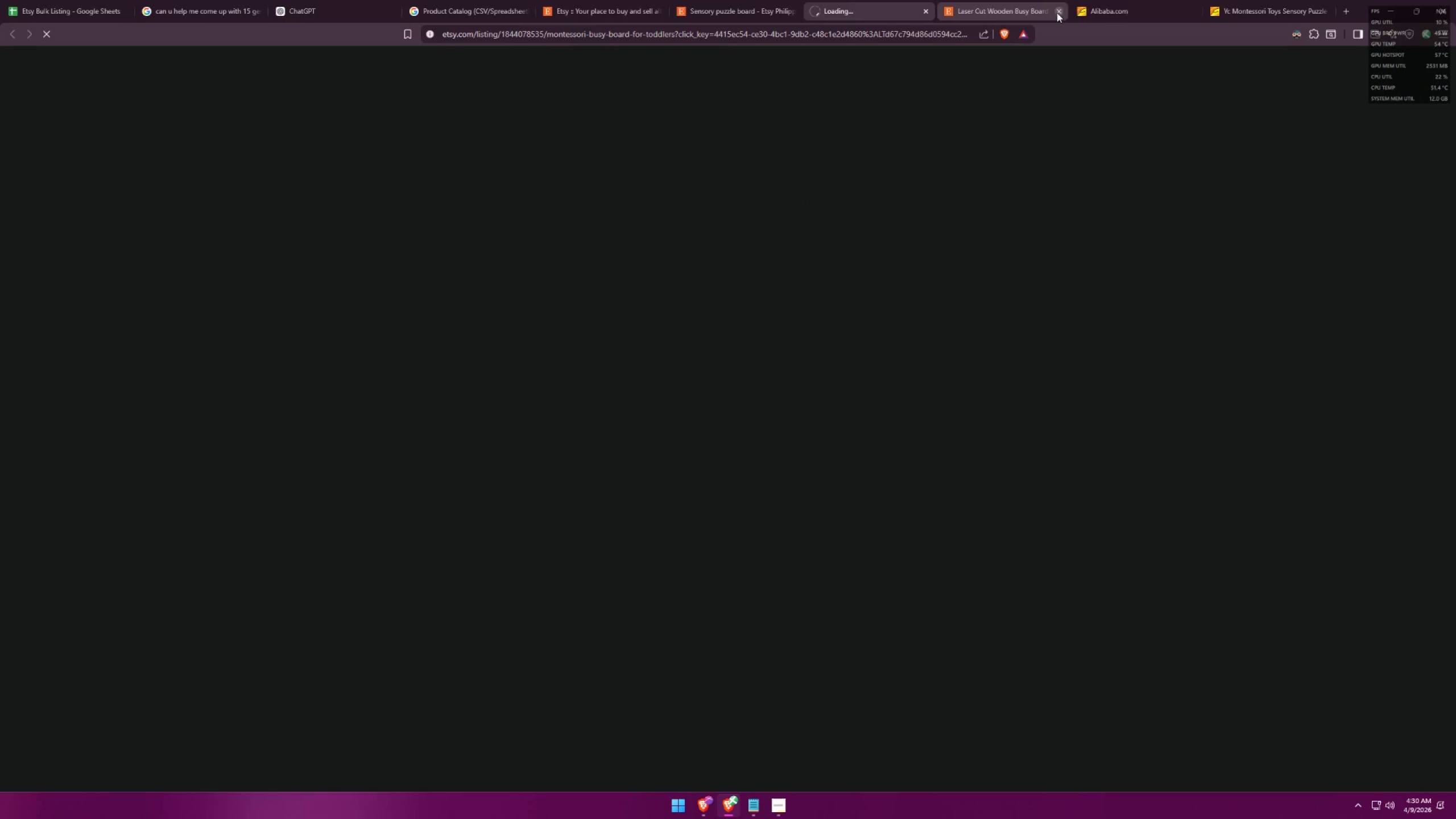 
mouse_move([1015, 13])
 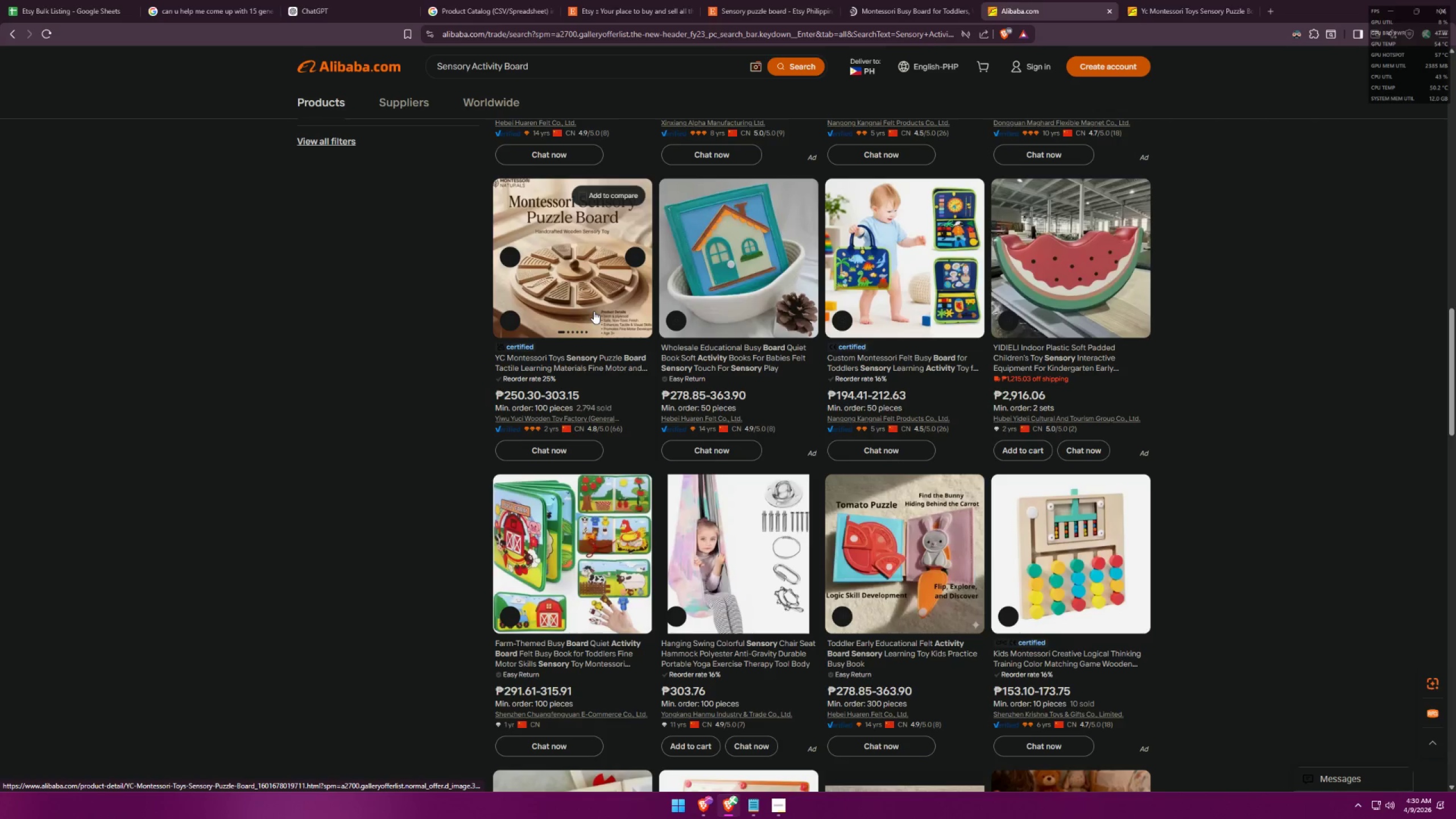 
scroll: coordinate [597, 301], scroll_direction: down, amount: 6.0
 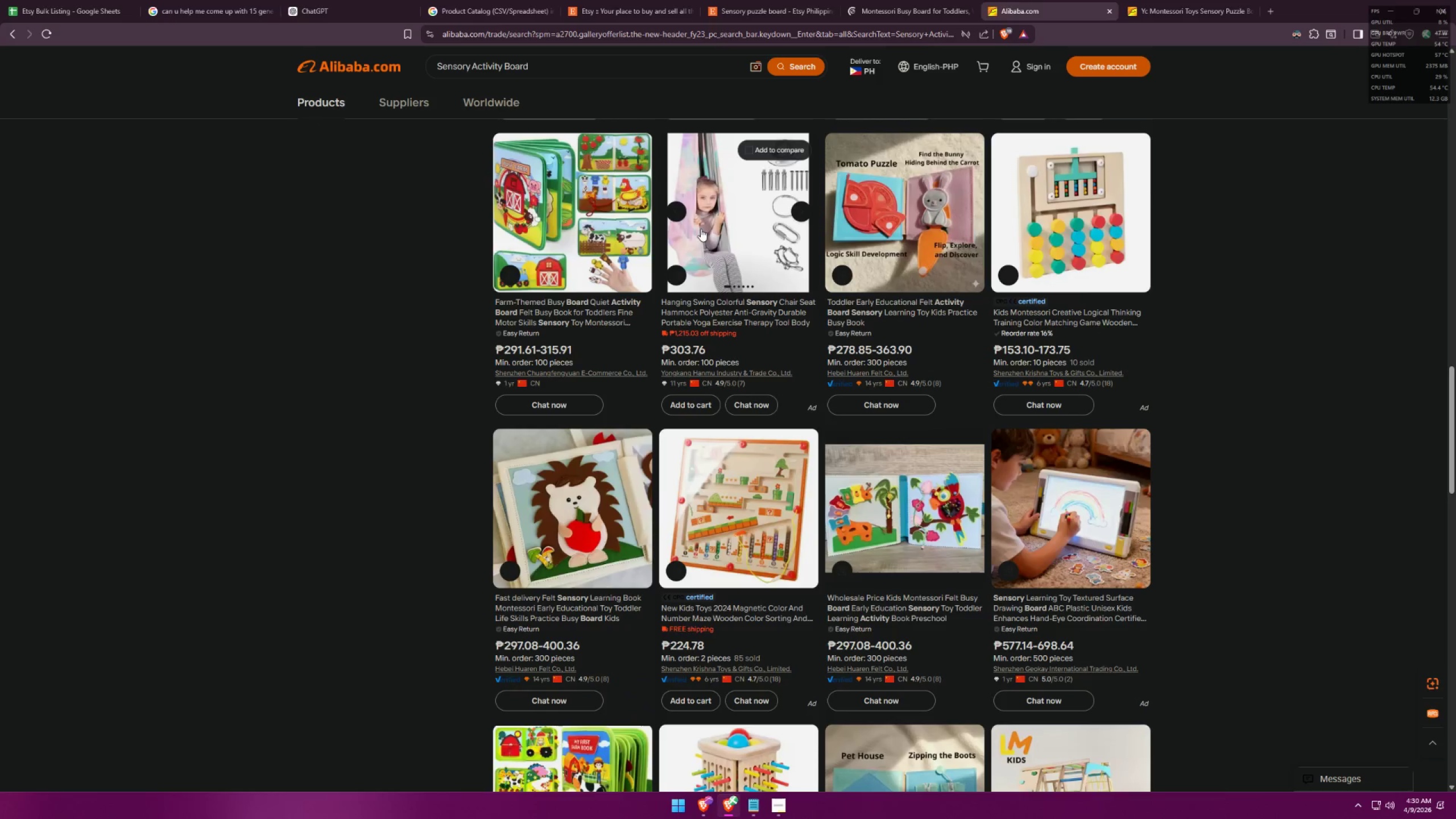 
left_click([916, 0])
 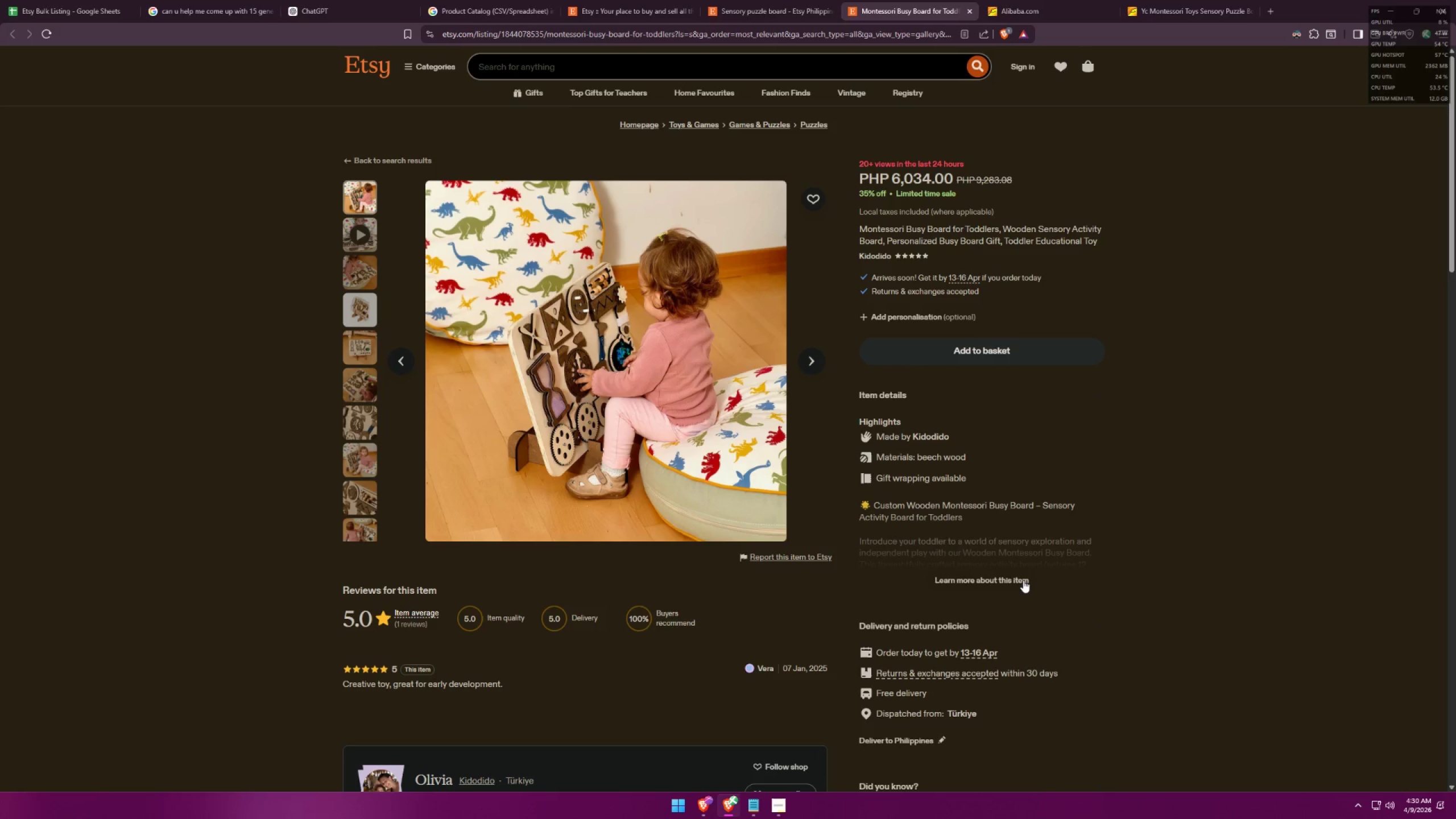 
left_click([1046, 506])
 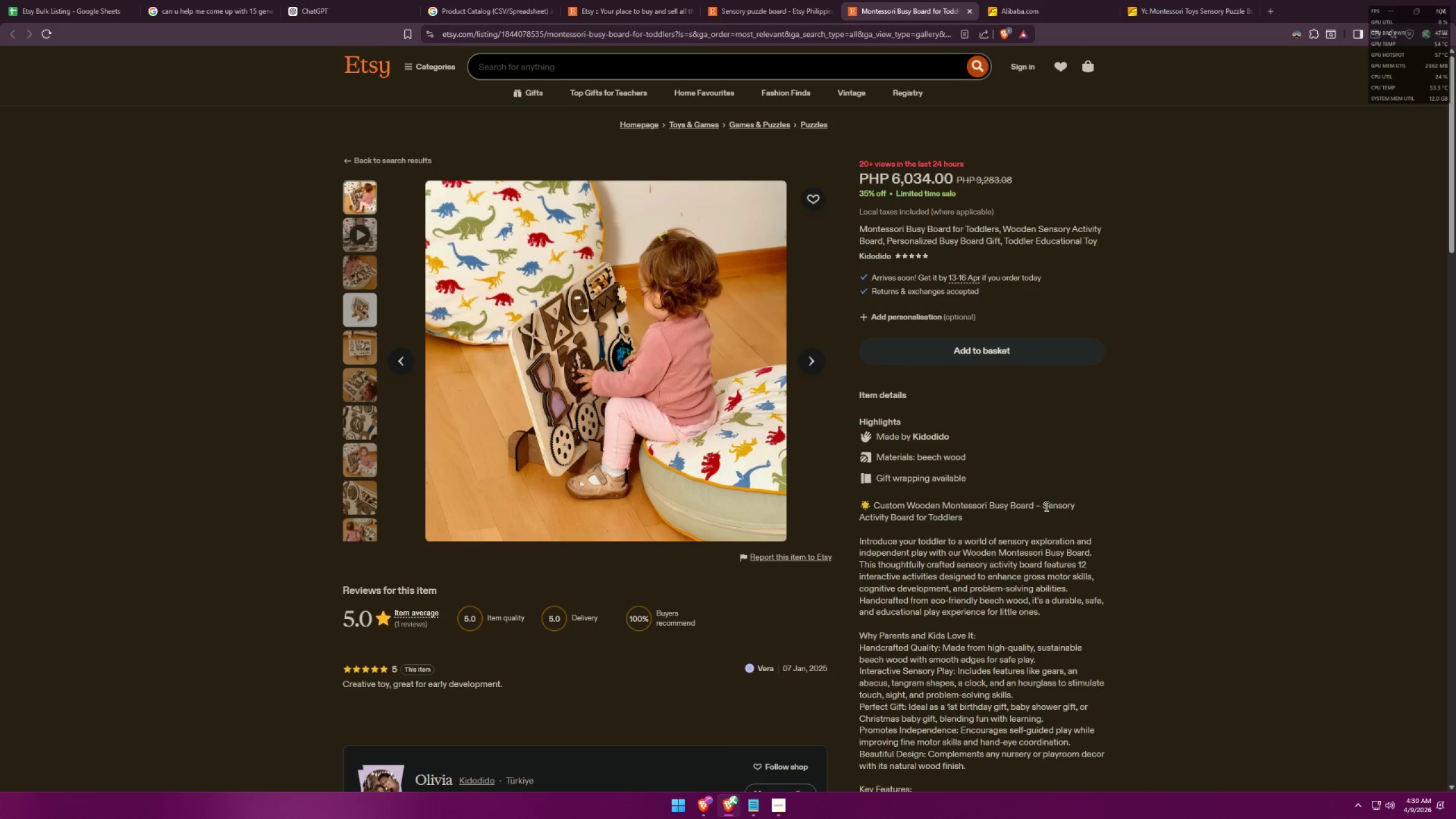 
left_click_drag(start_coordinate=[1043, 507], to_coordinate=[914, 515])
 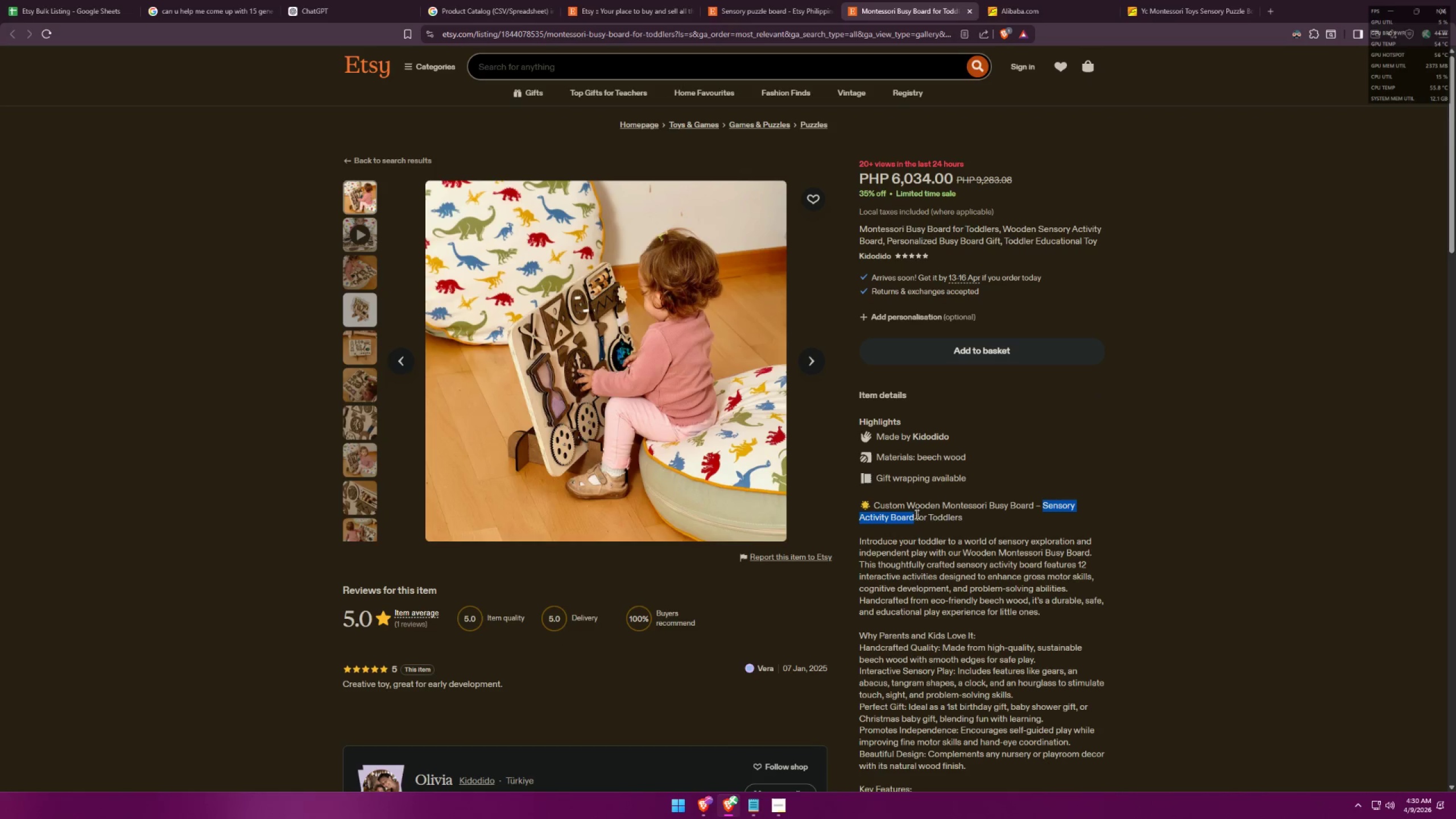 
key(Control+ControlLeft)
 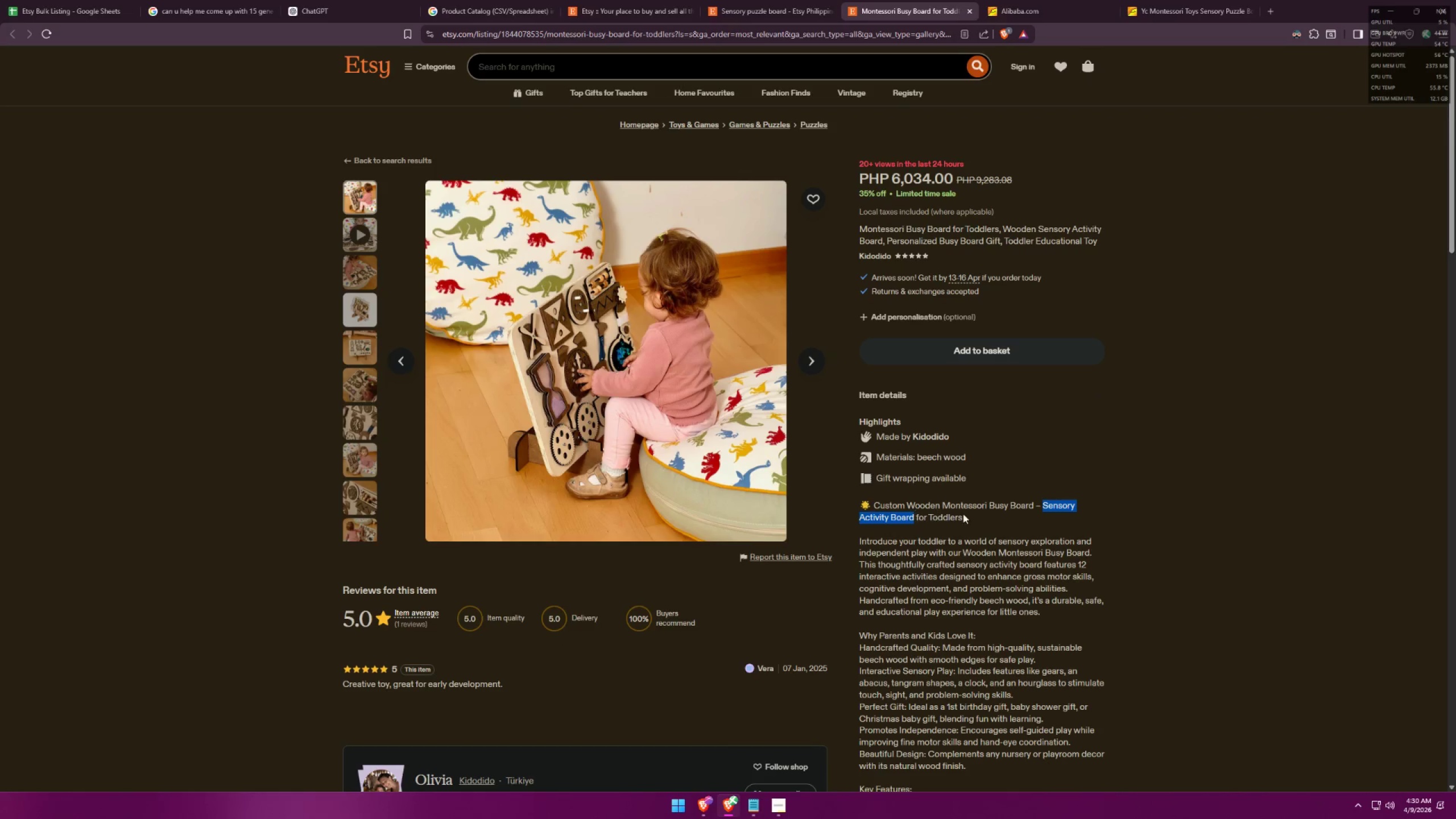 
key(Control+C)
 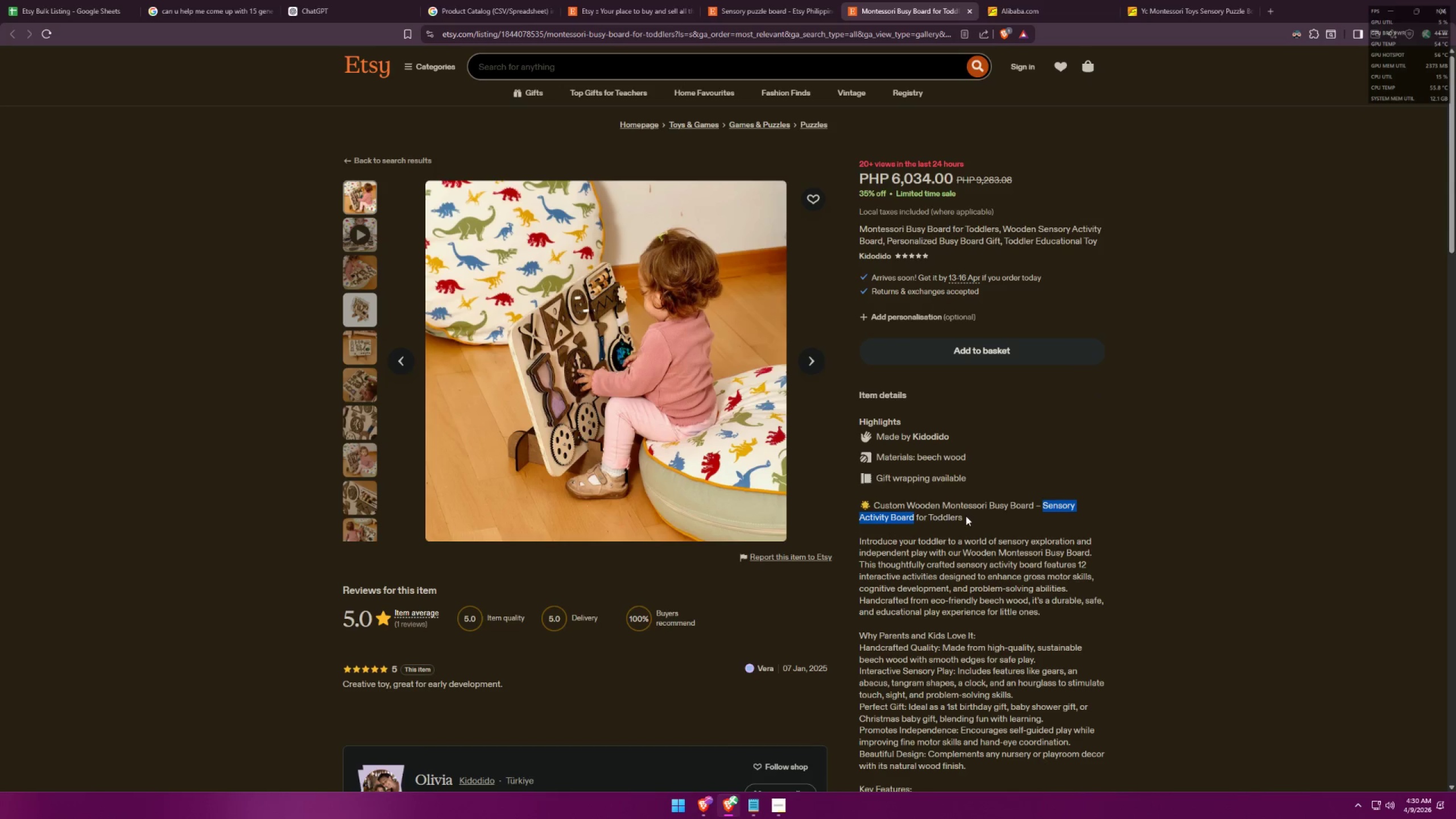 
key(Alt+AltLeft)
 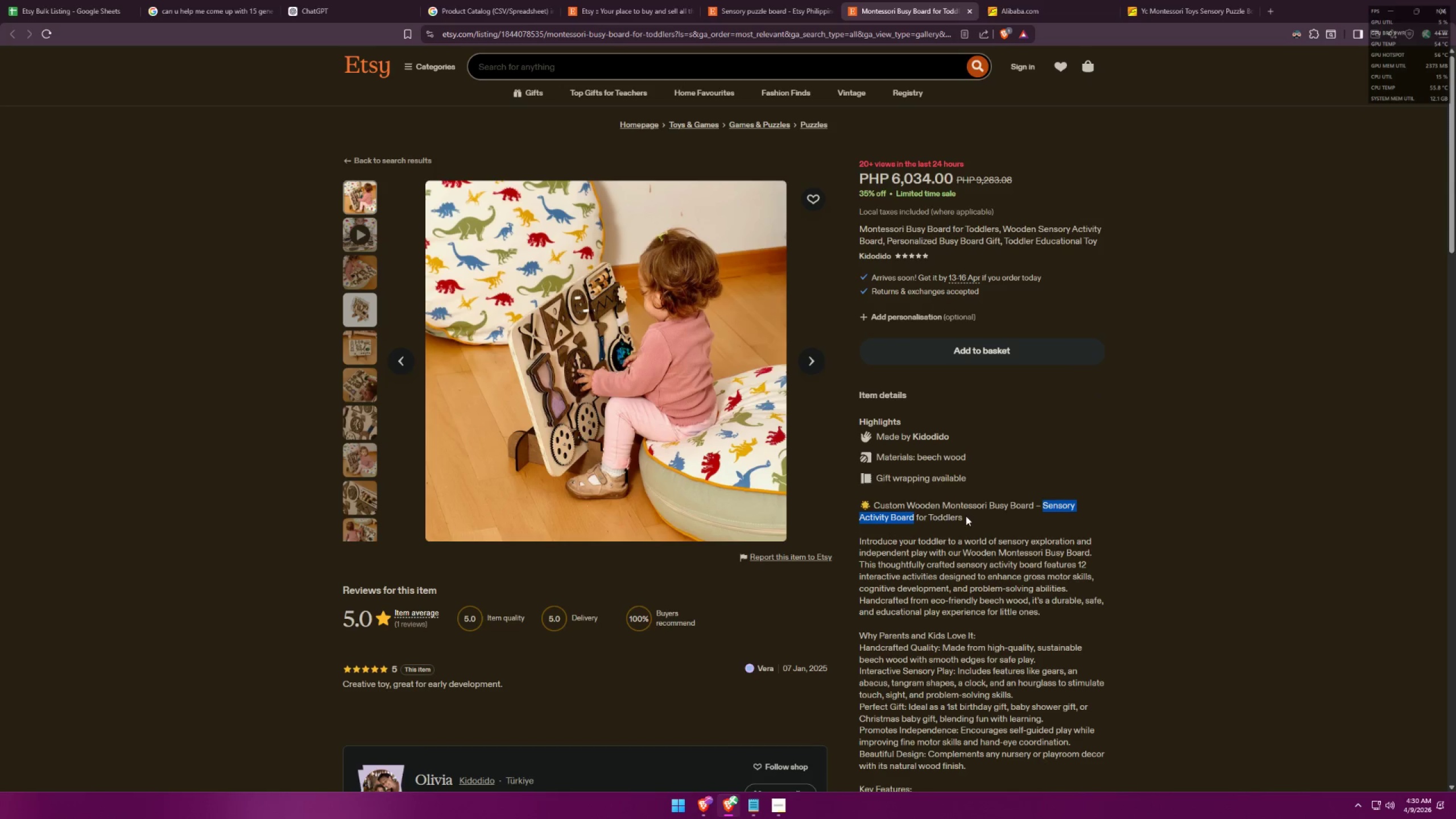 
key(Alt+Tab)
 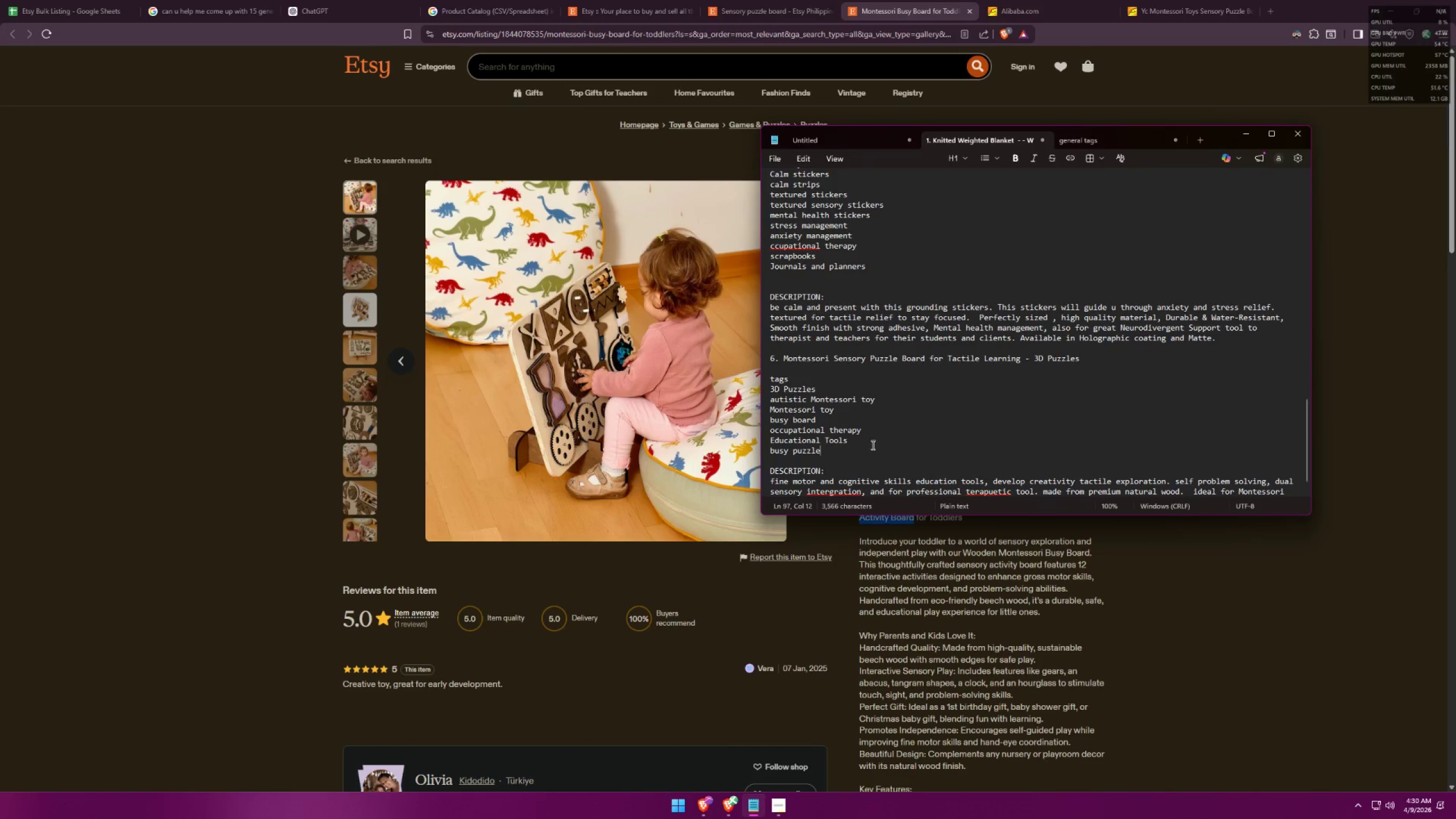 
key(Shift+Enter)
 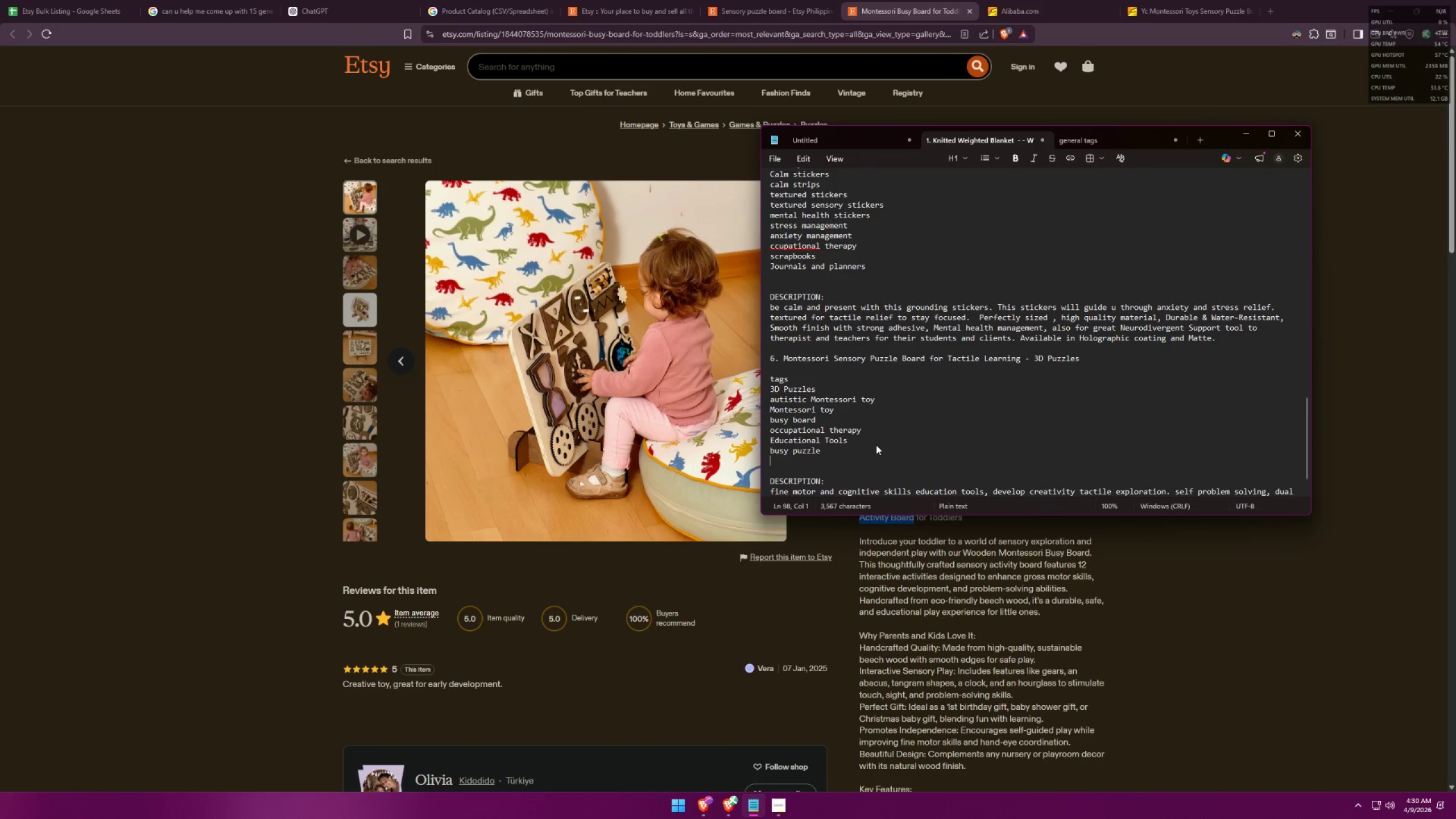 
key(Control+ControlLeft)
 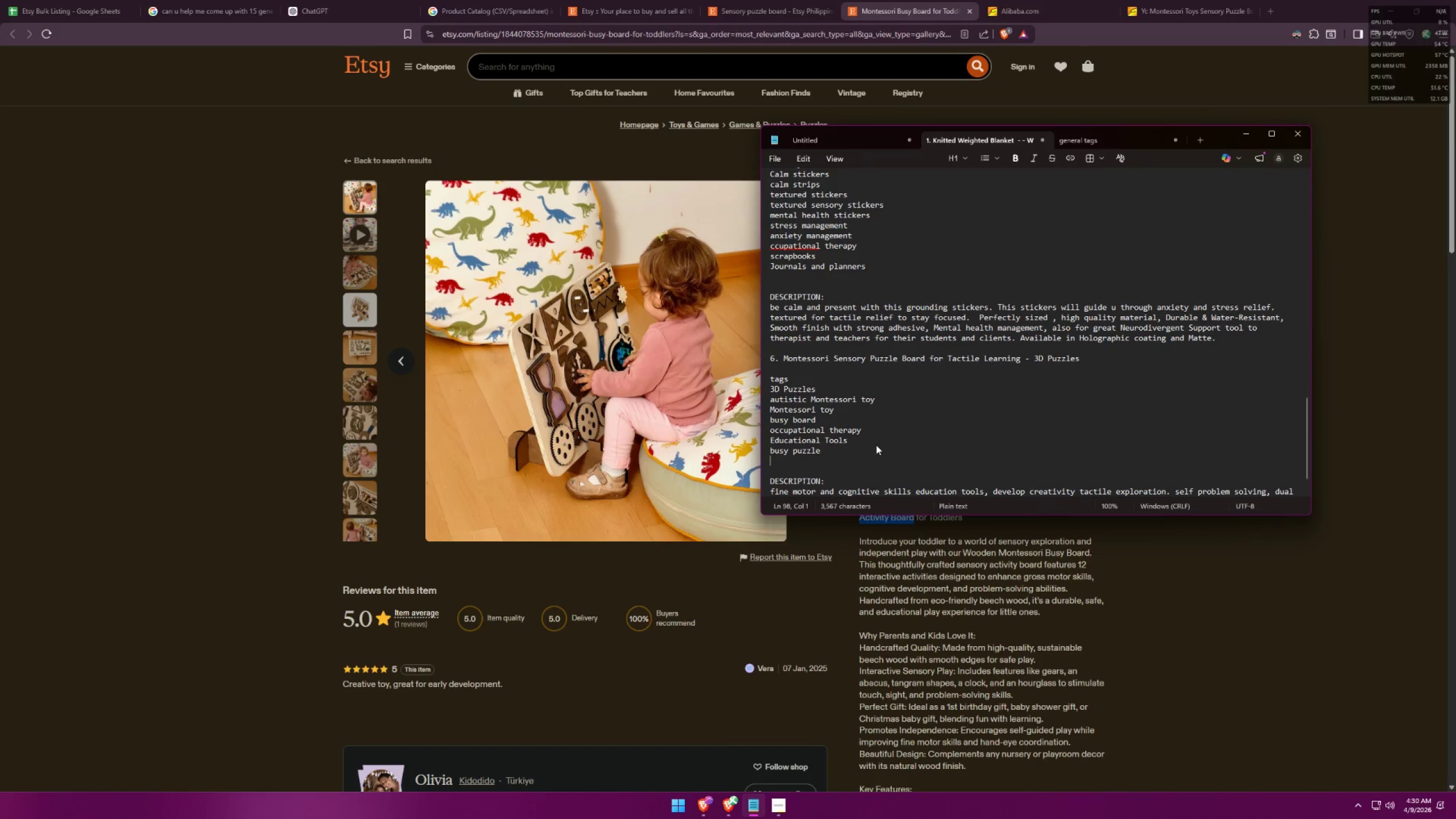 
key(Control+V)
 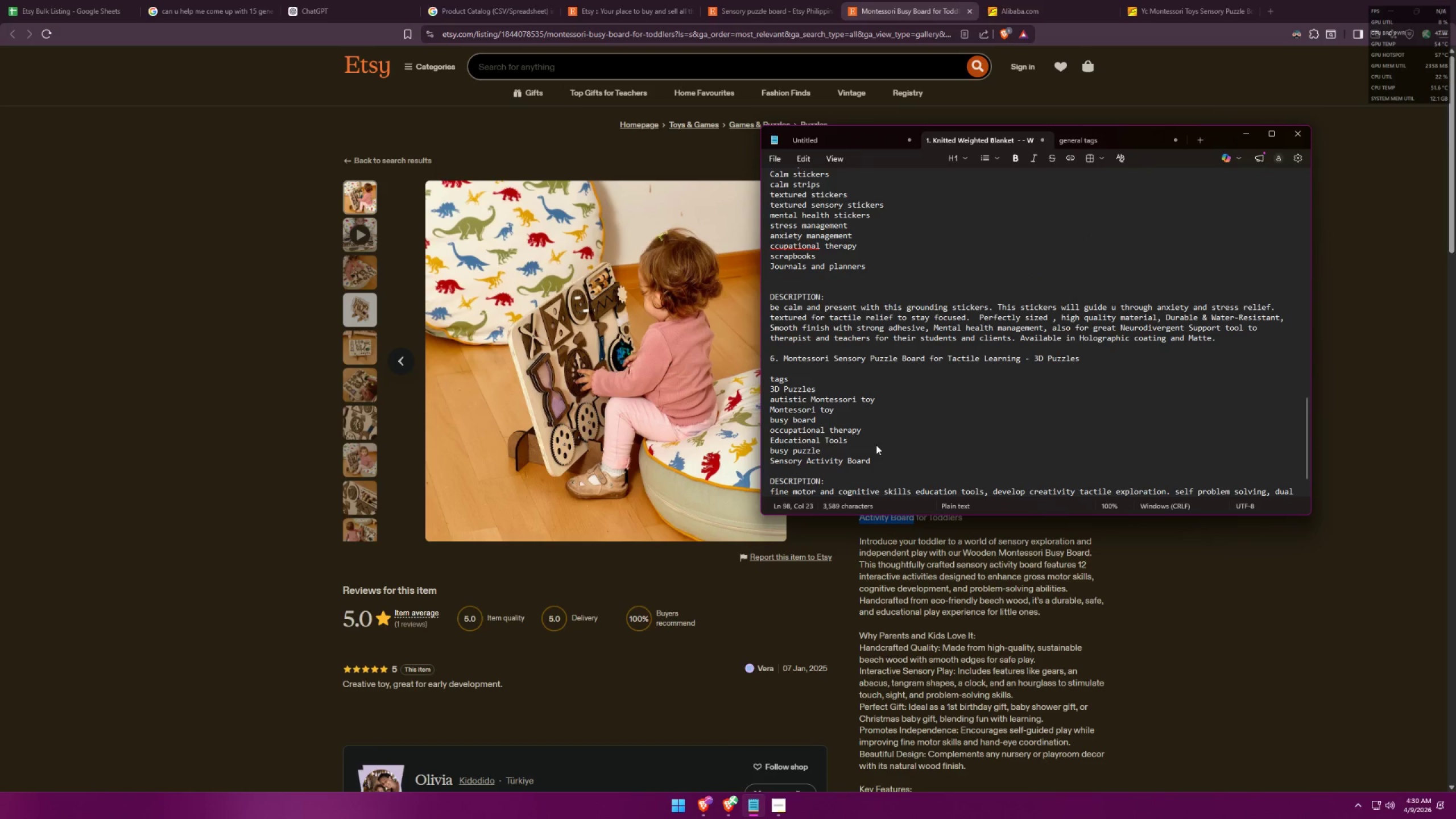 
key(Alt+Control+AltLeft)
 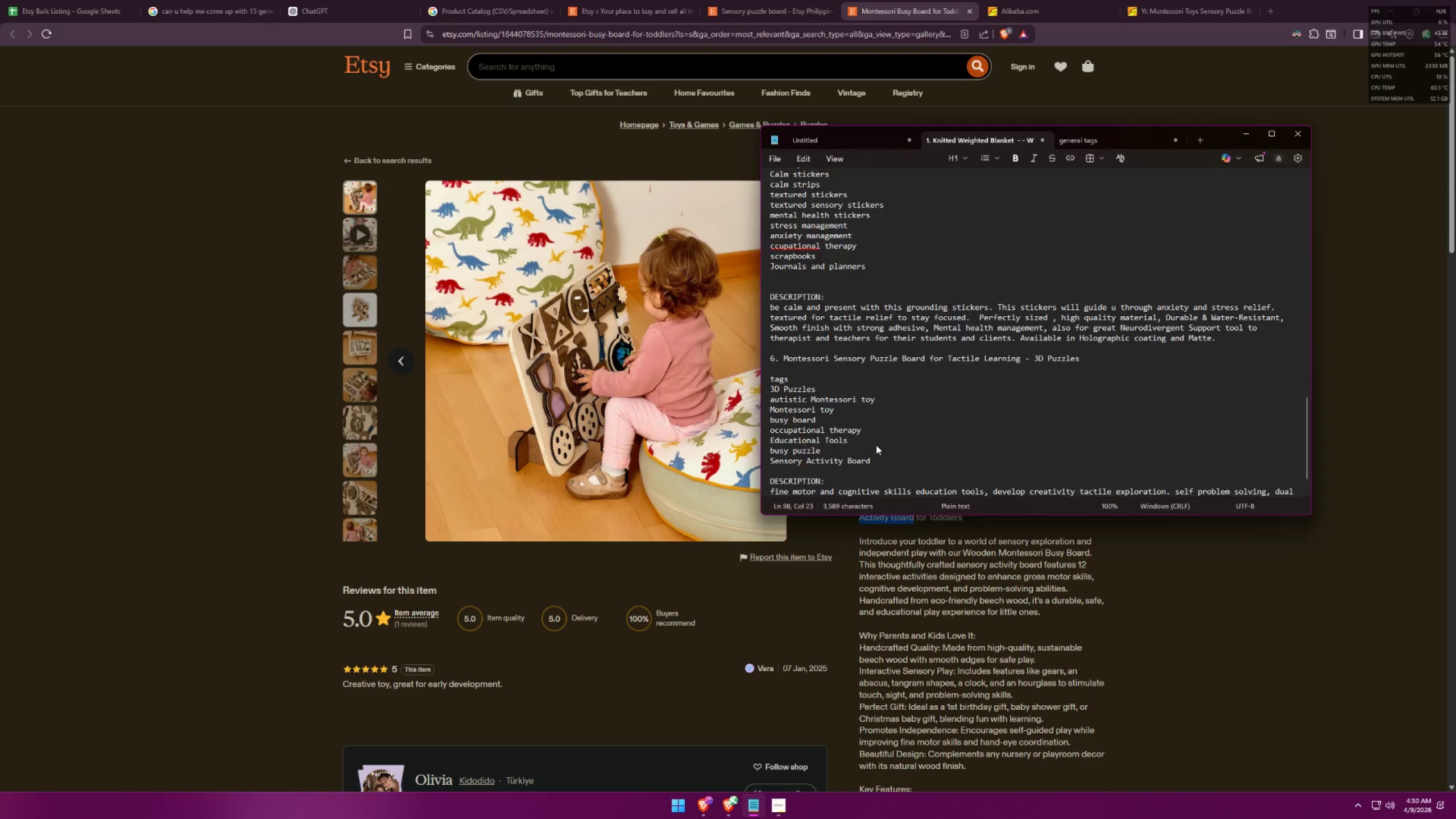 
key(Alt+Control+Tab)
 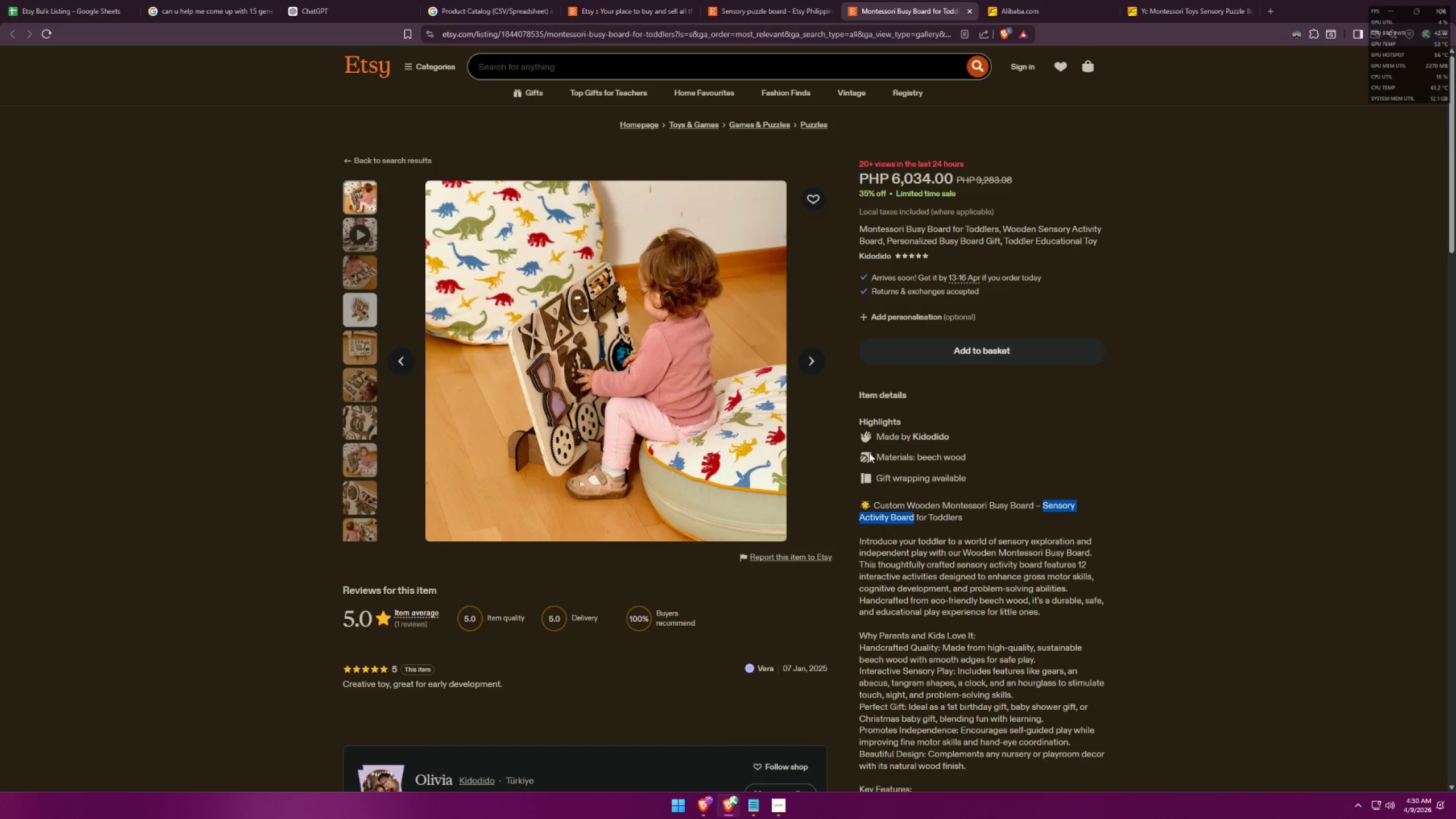 
wait(18.93)
 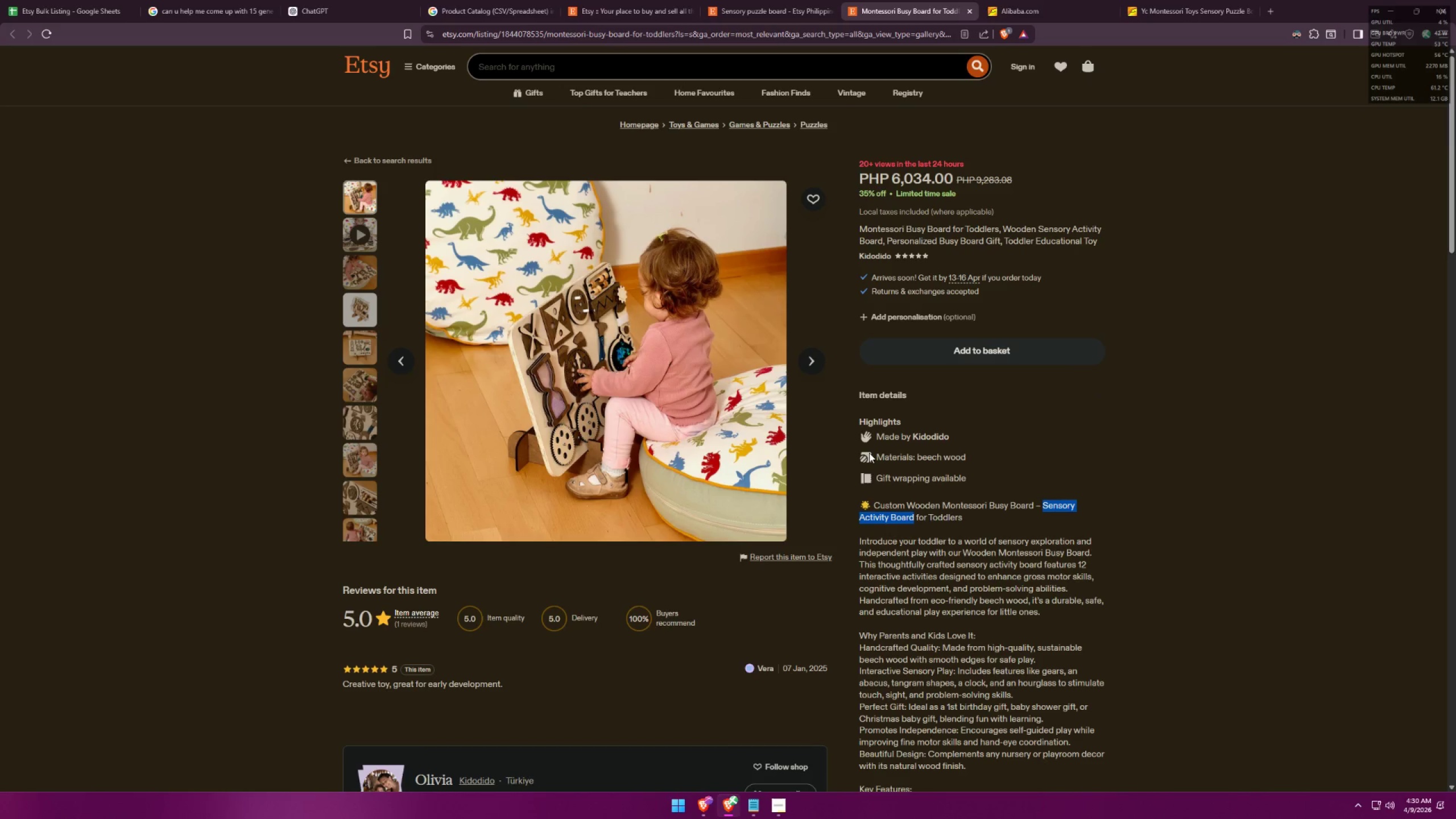 
left_click([754, 805])
 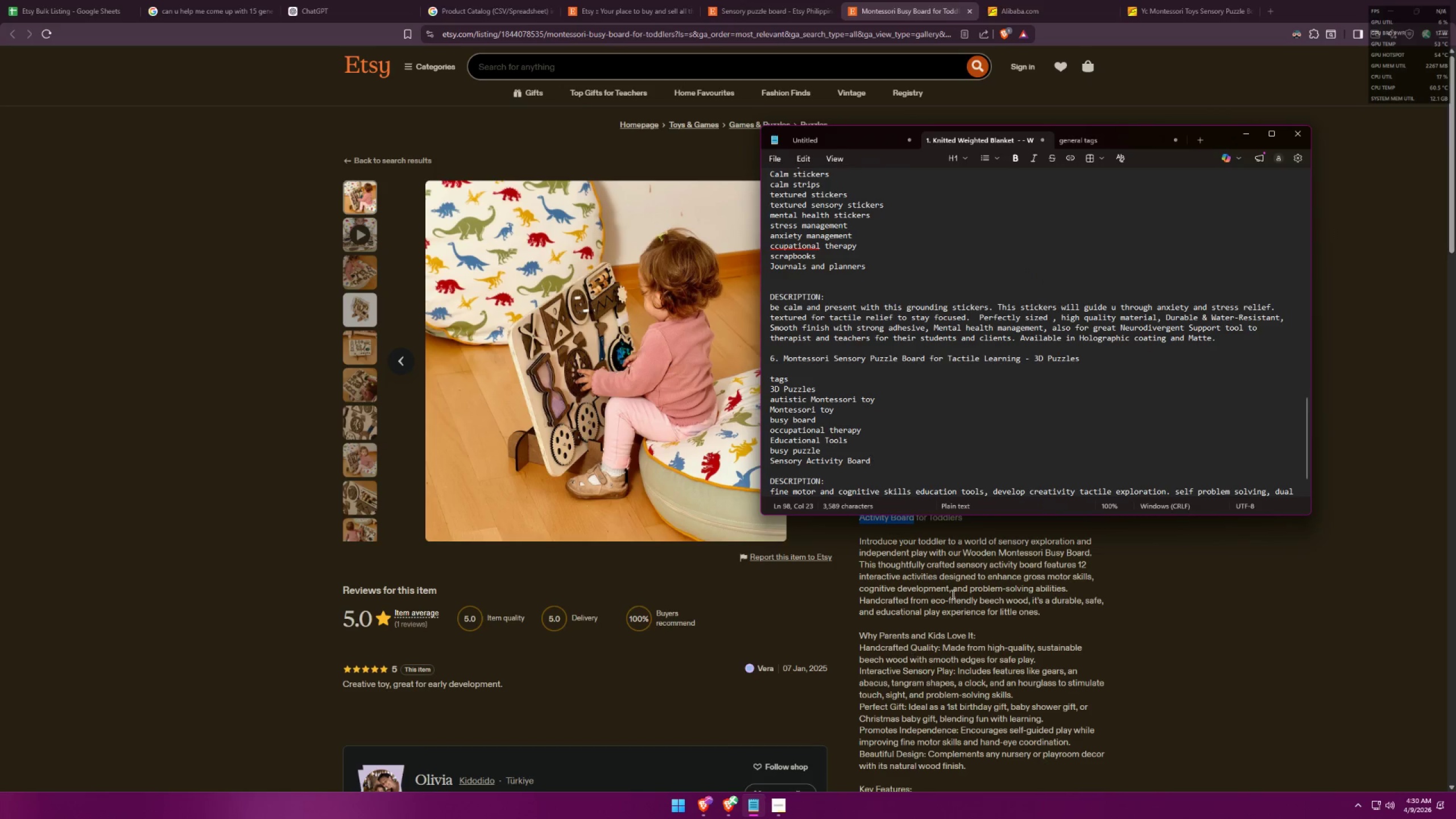 
scroll: coordinate [1043, 390], scroll_direction: down, amount: 4.0
 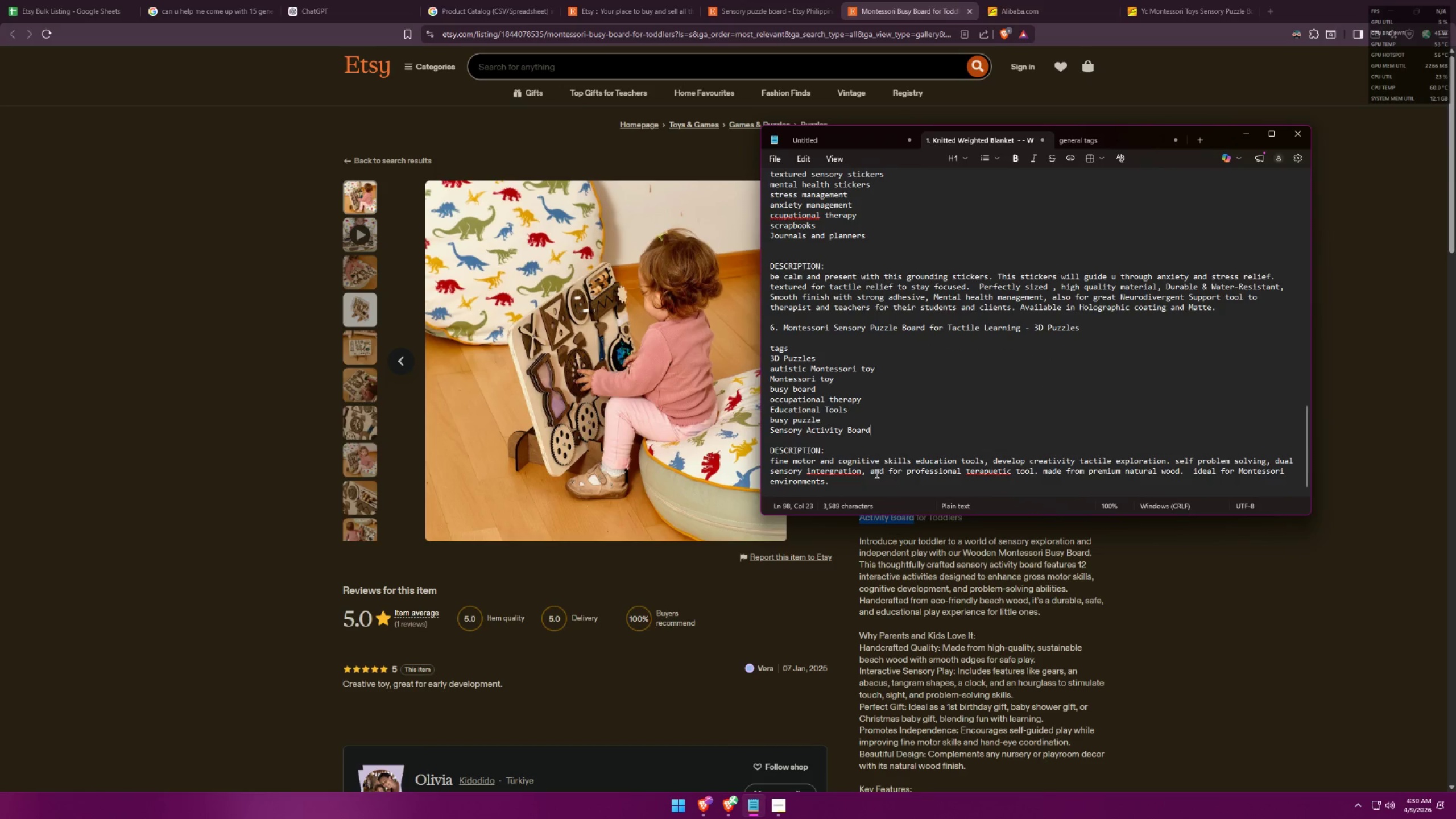 
type(hand and eye coordination )
 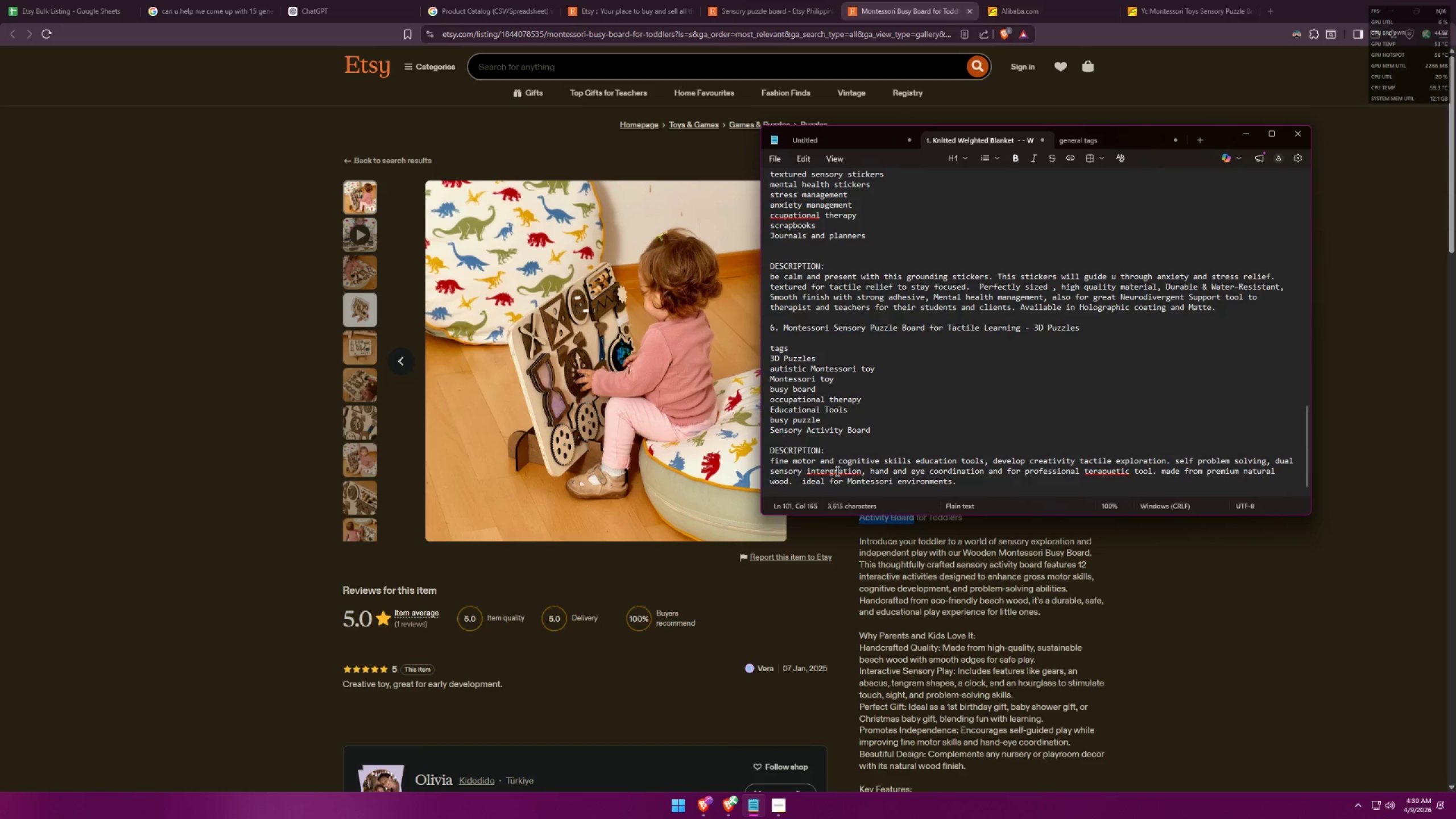 
key(Alt+AltLeft)
 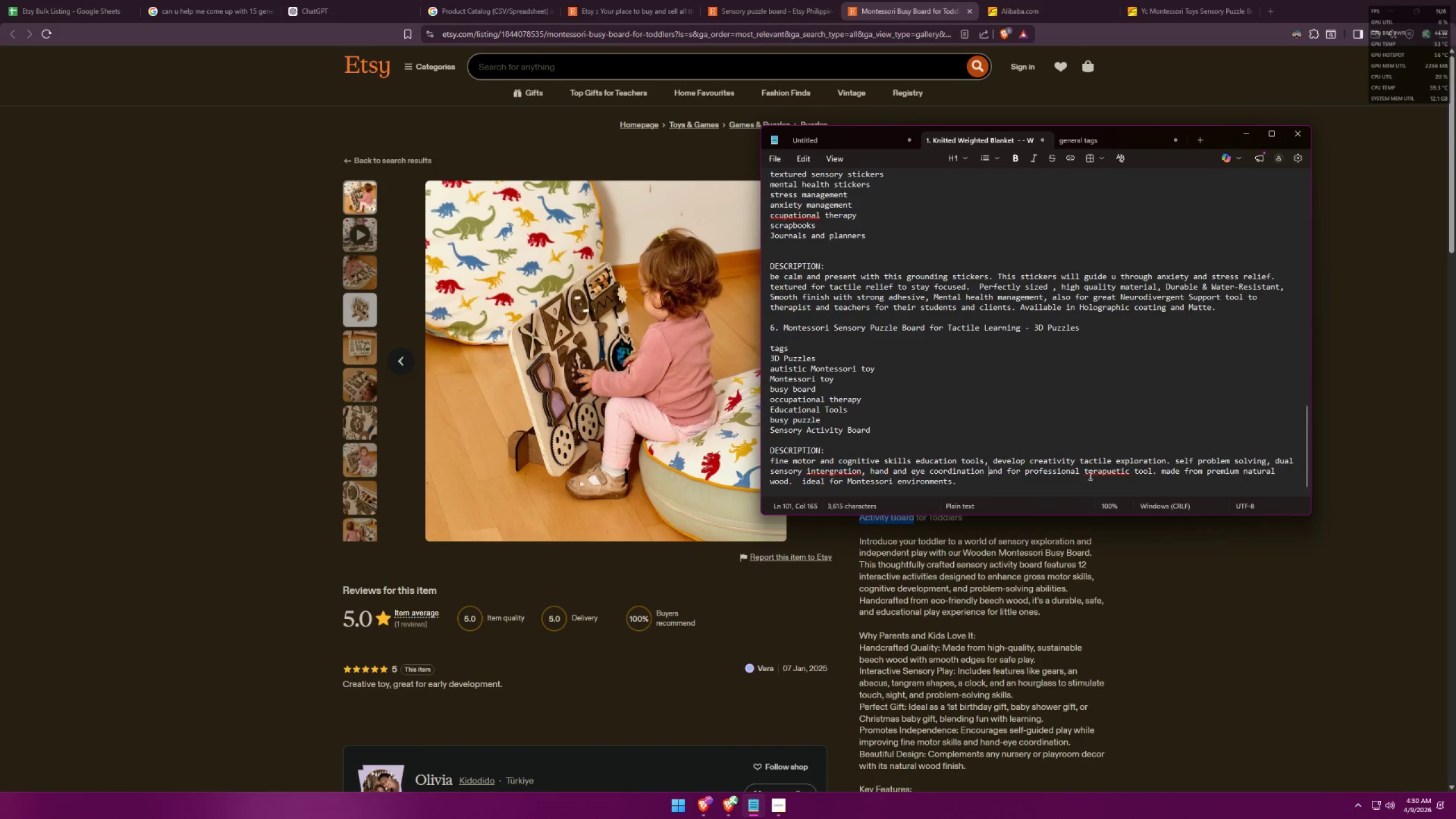 
key(Alt+Tab)
 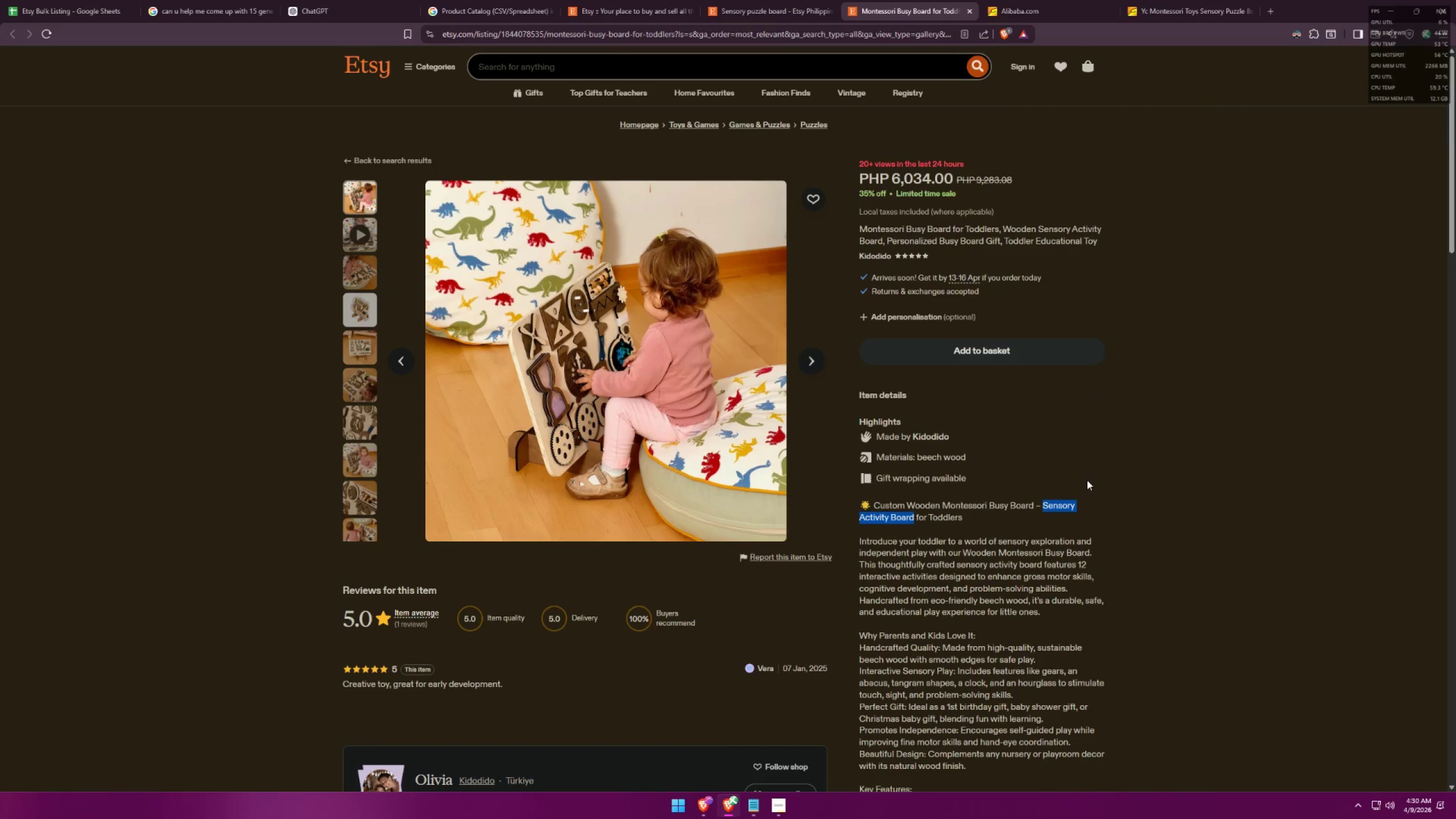 
scroll: coordinate [1155, 460], scroll_direction: down, amount: 4.0
 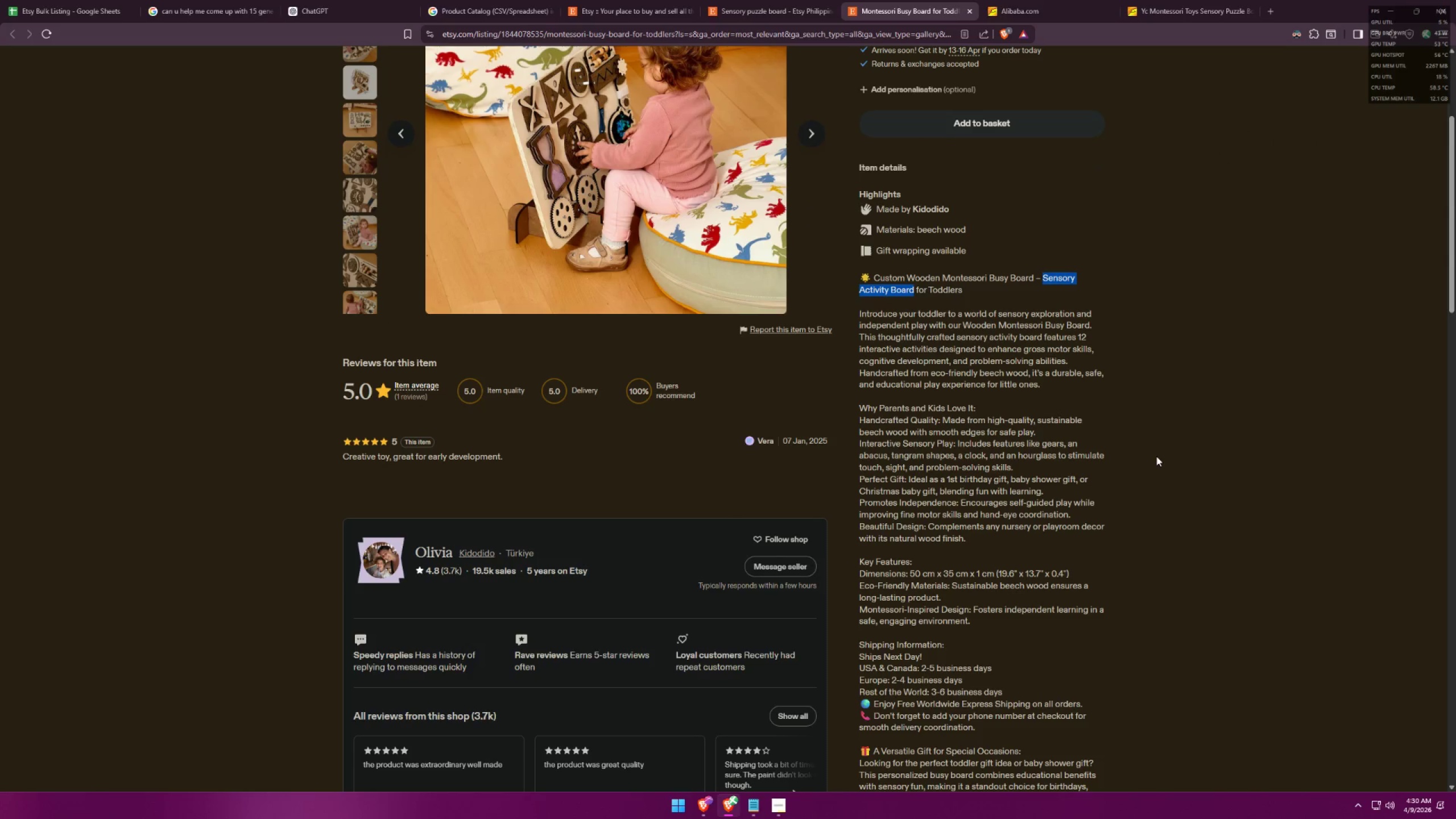 
key(Alt+AltLeft)
 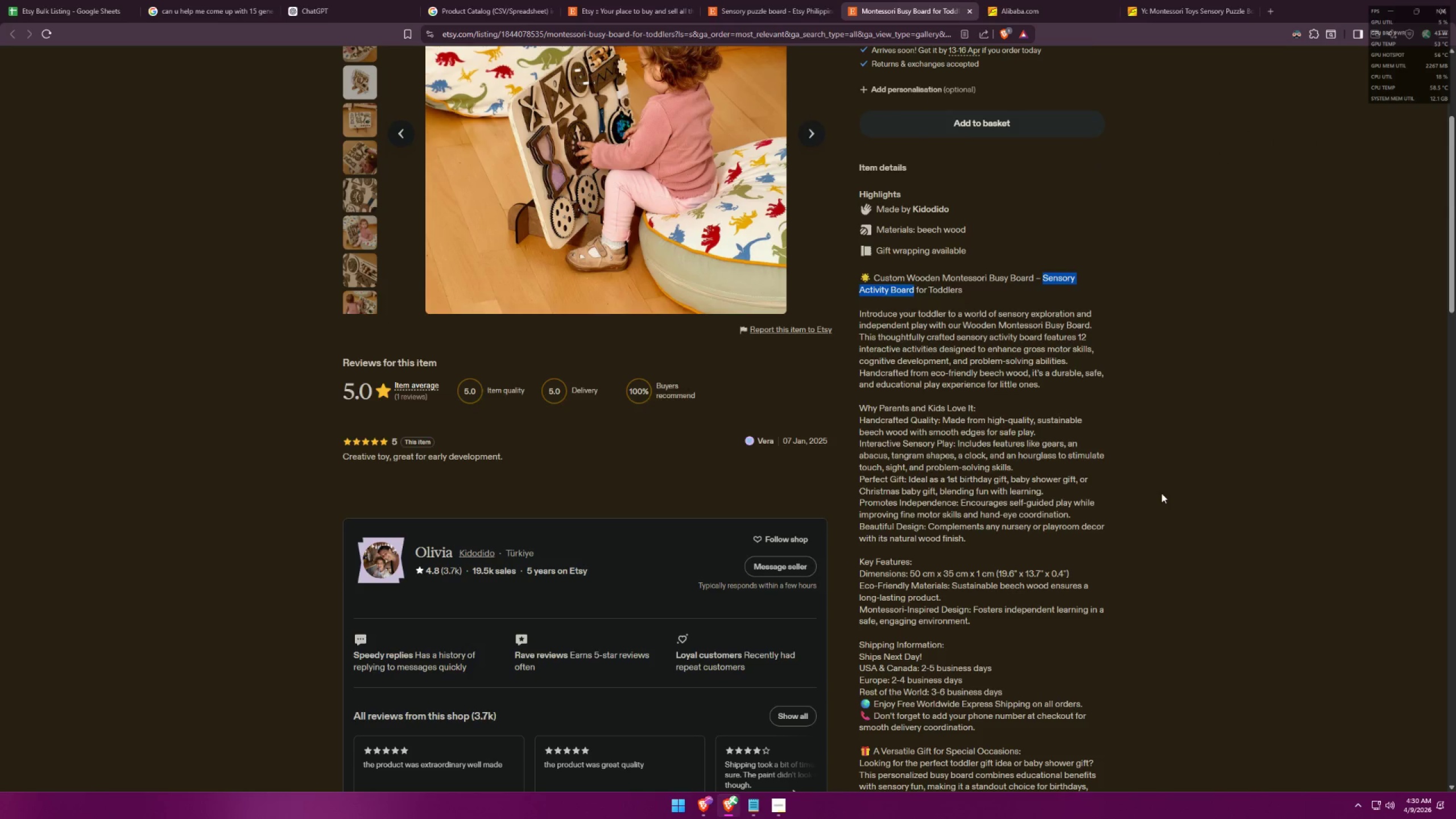 
key(Alt+Tab)
 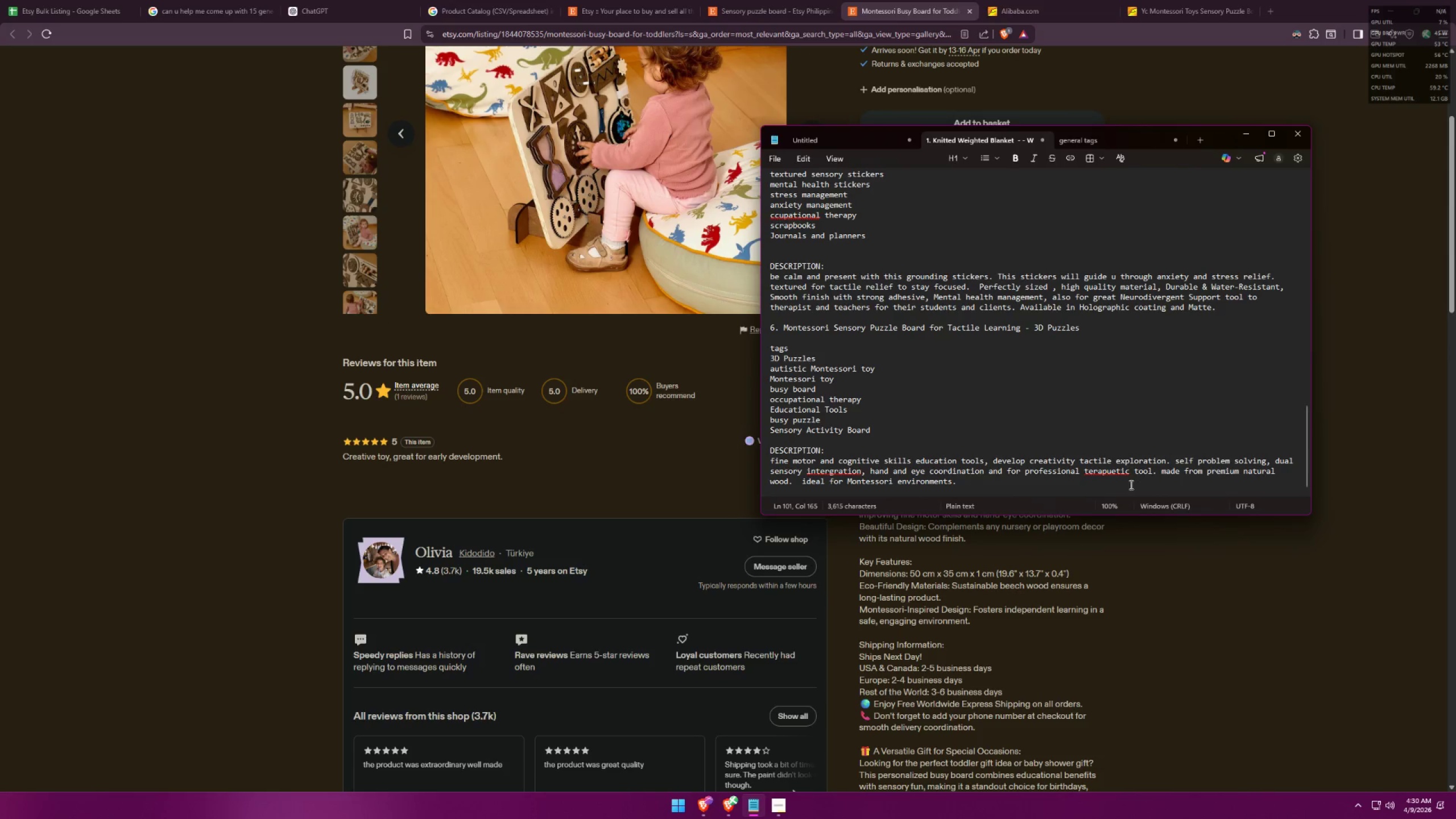 
scroll: coordinate [1105, 410], scroll_direction: down, amount: 3.0
 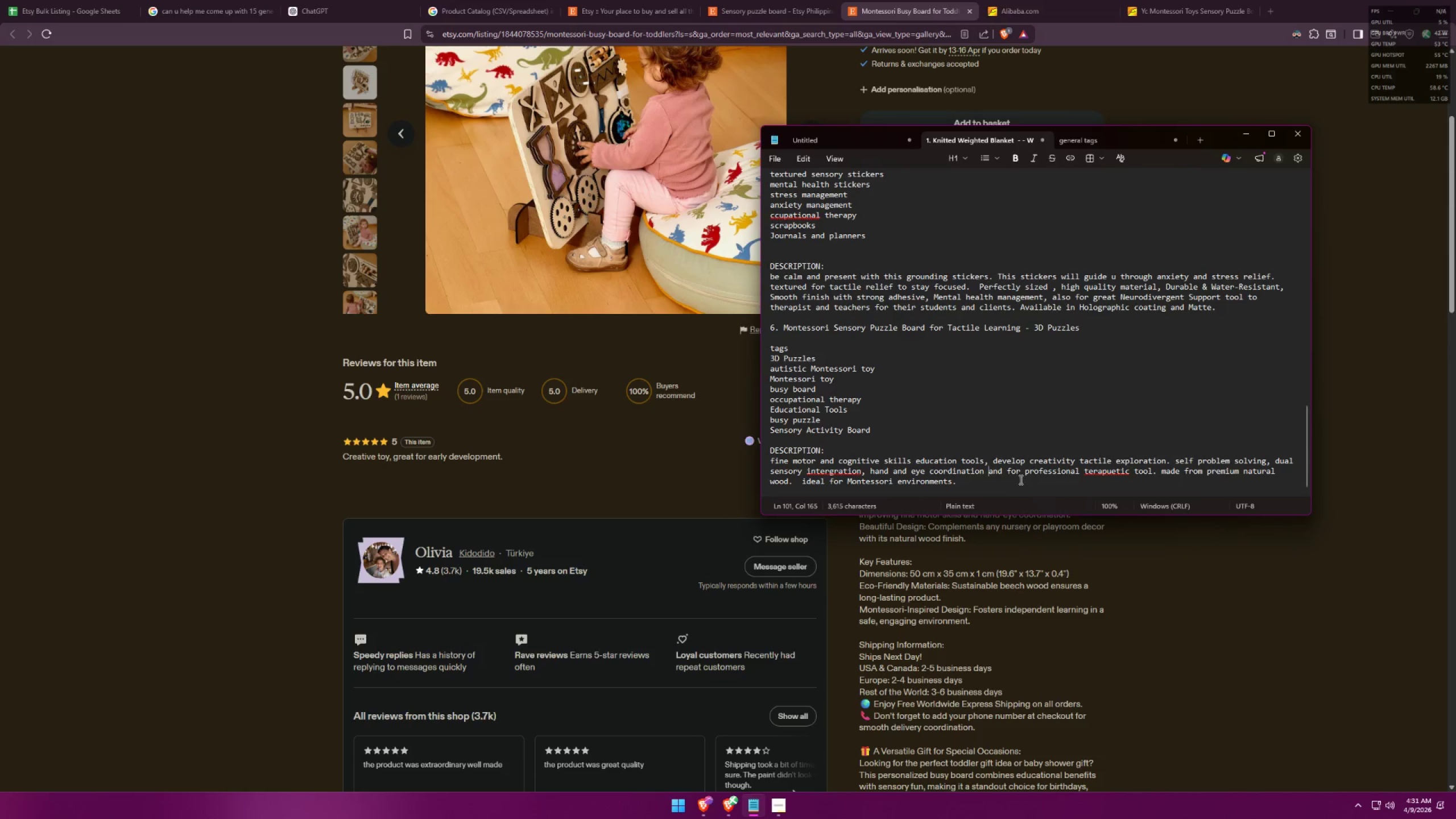 
left_click([1016, 483])
 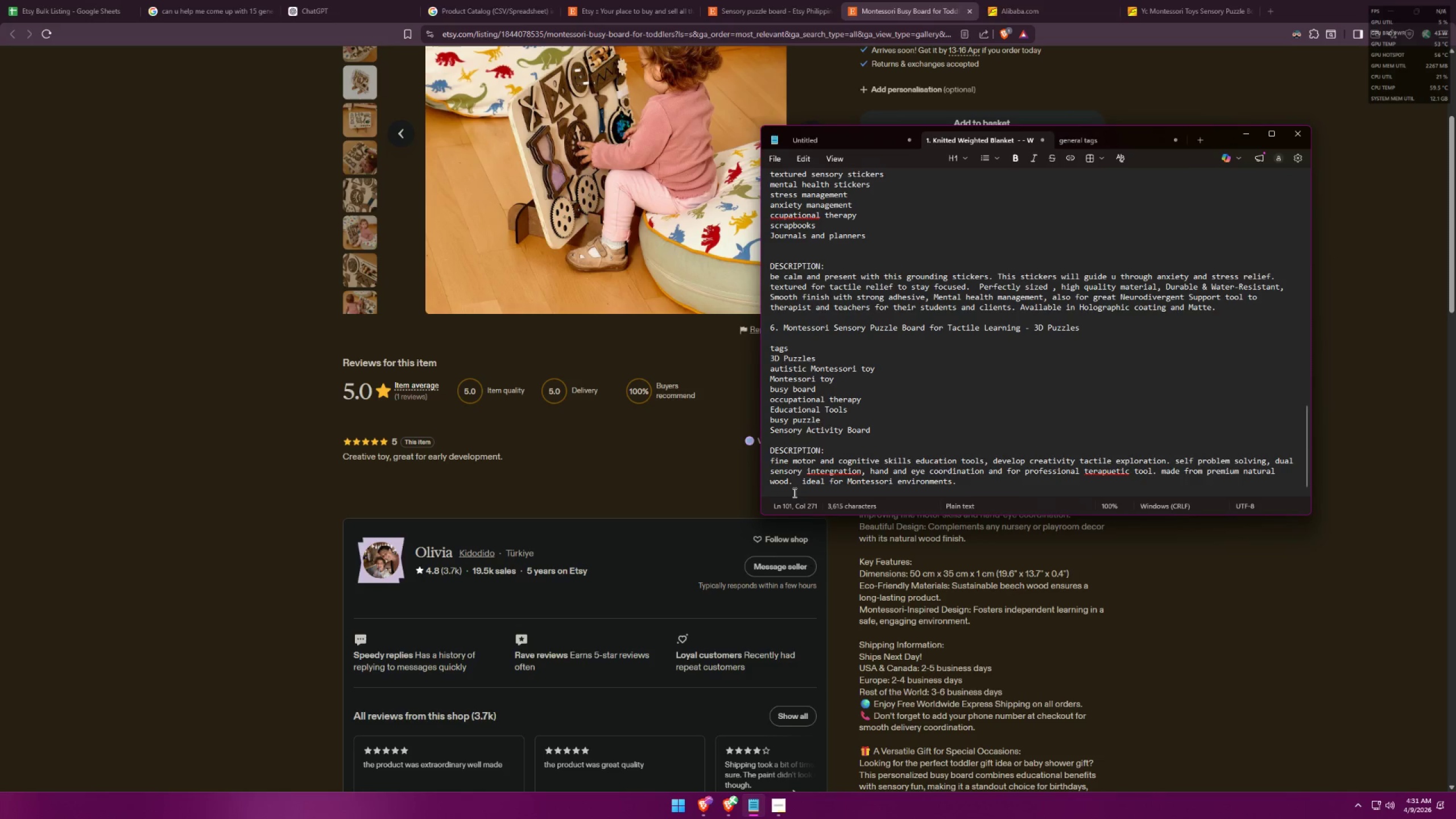 
left_click([796, 482])
 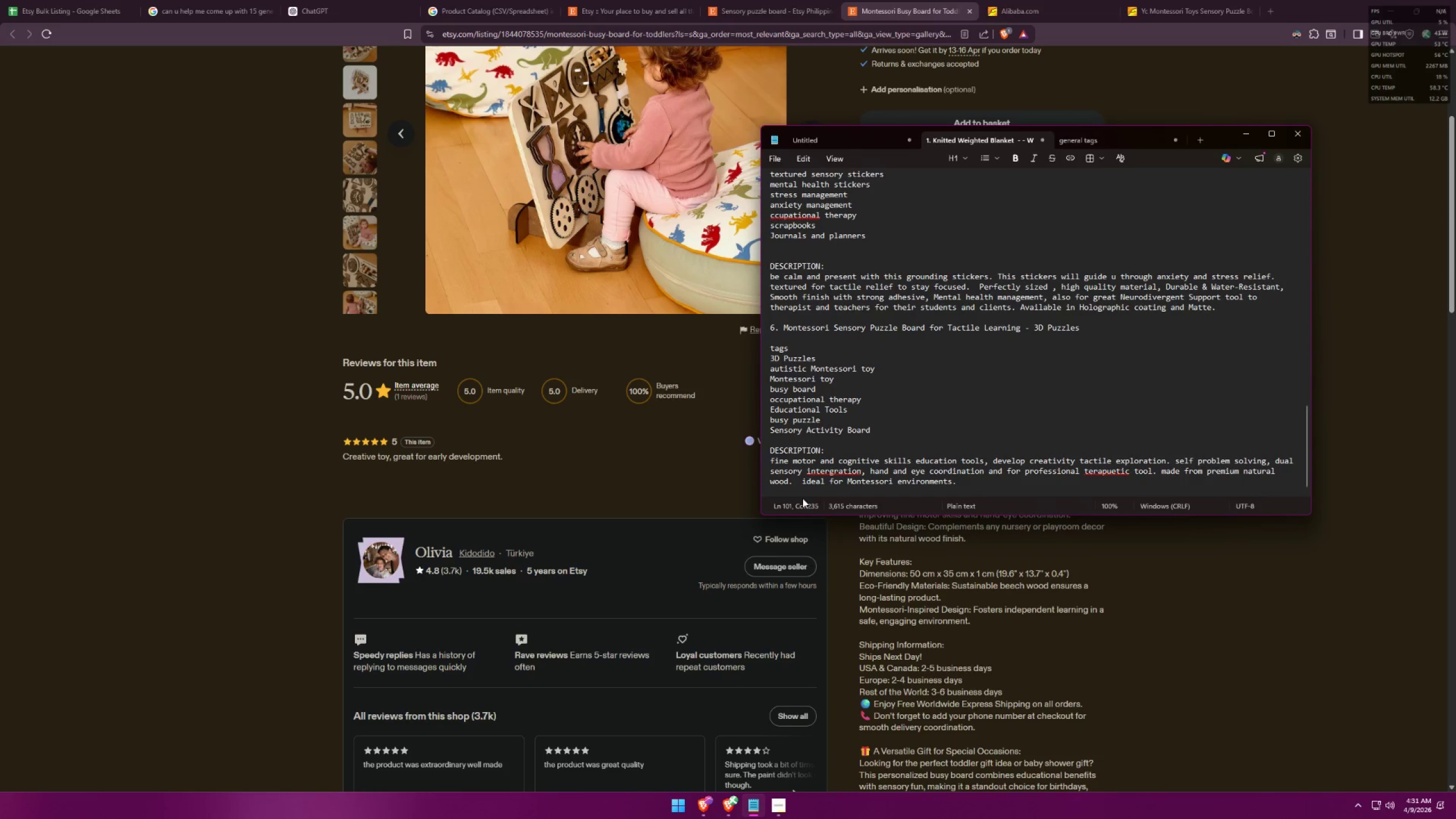 
type(eco friendly material. durable )
key(Backspace)
type(. )
 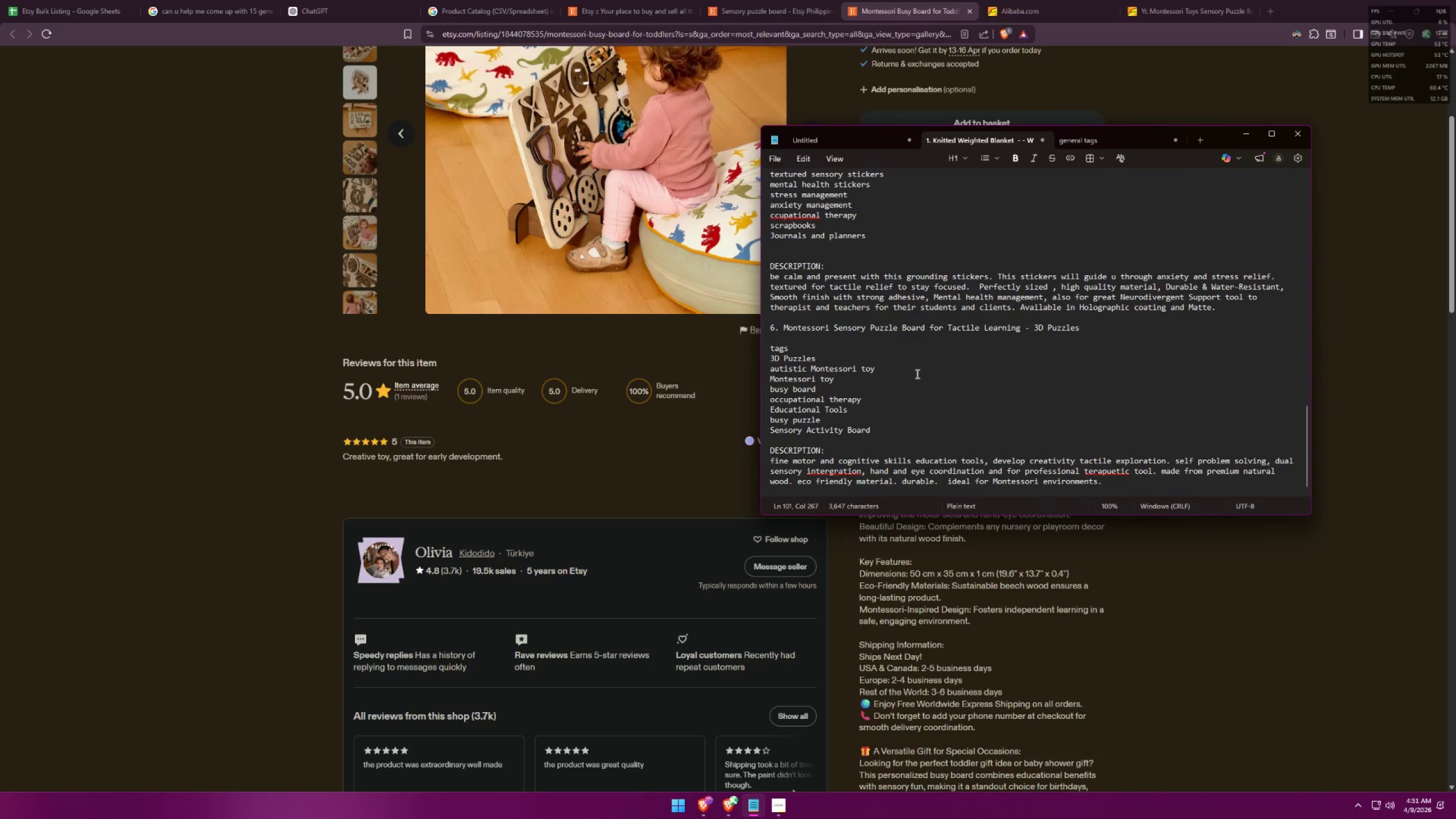 
key(Alt+AltLeft)
 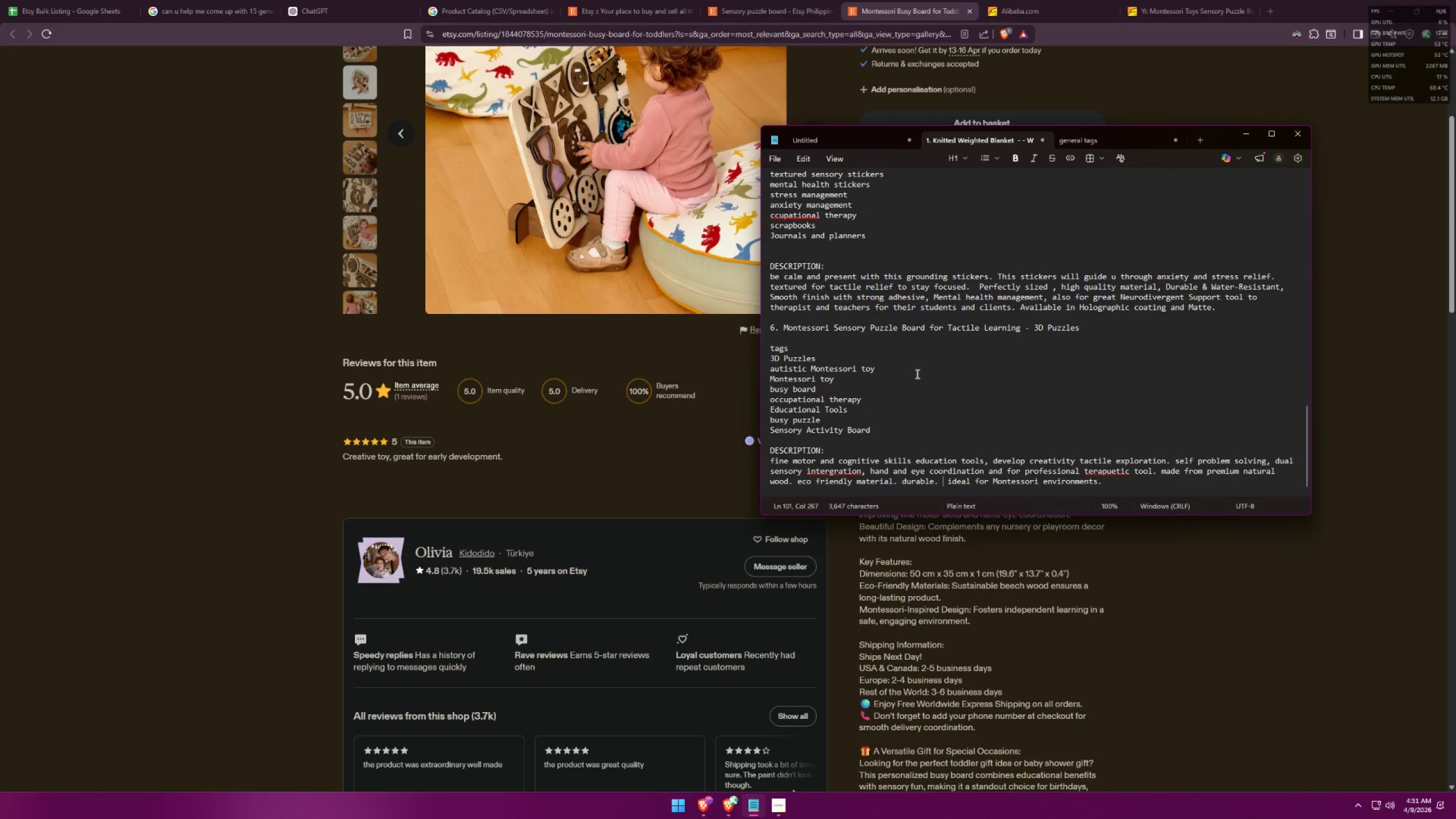 
key(Alt+Tab)
 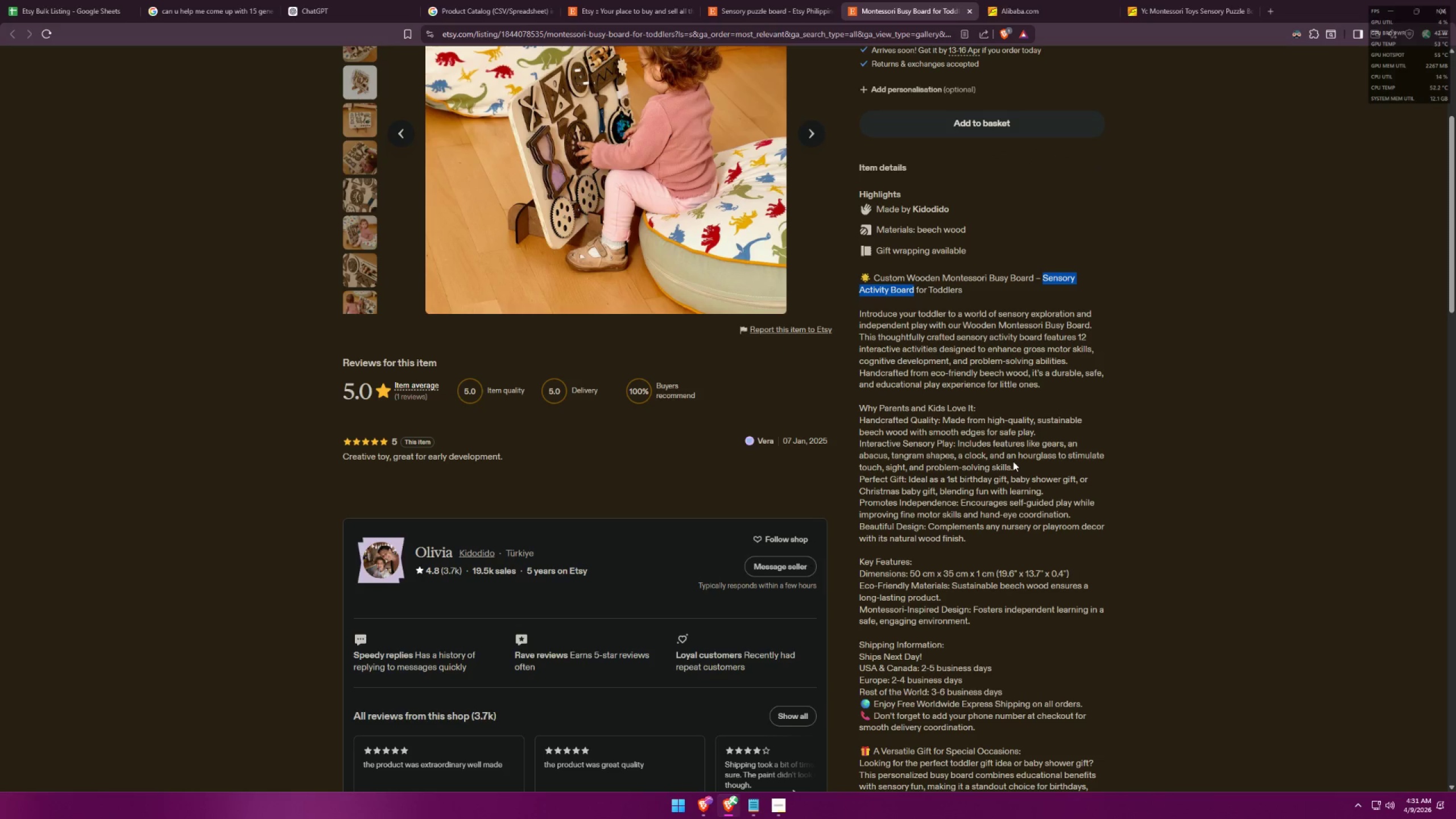 
wait(5.83)
 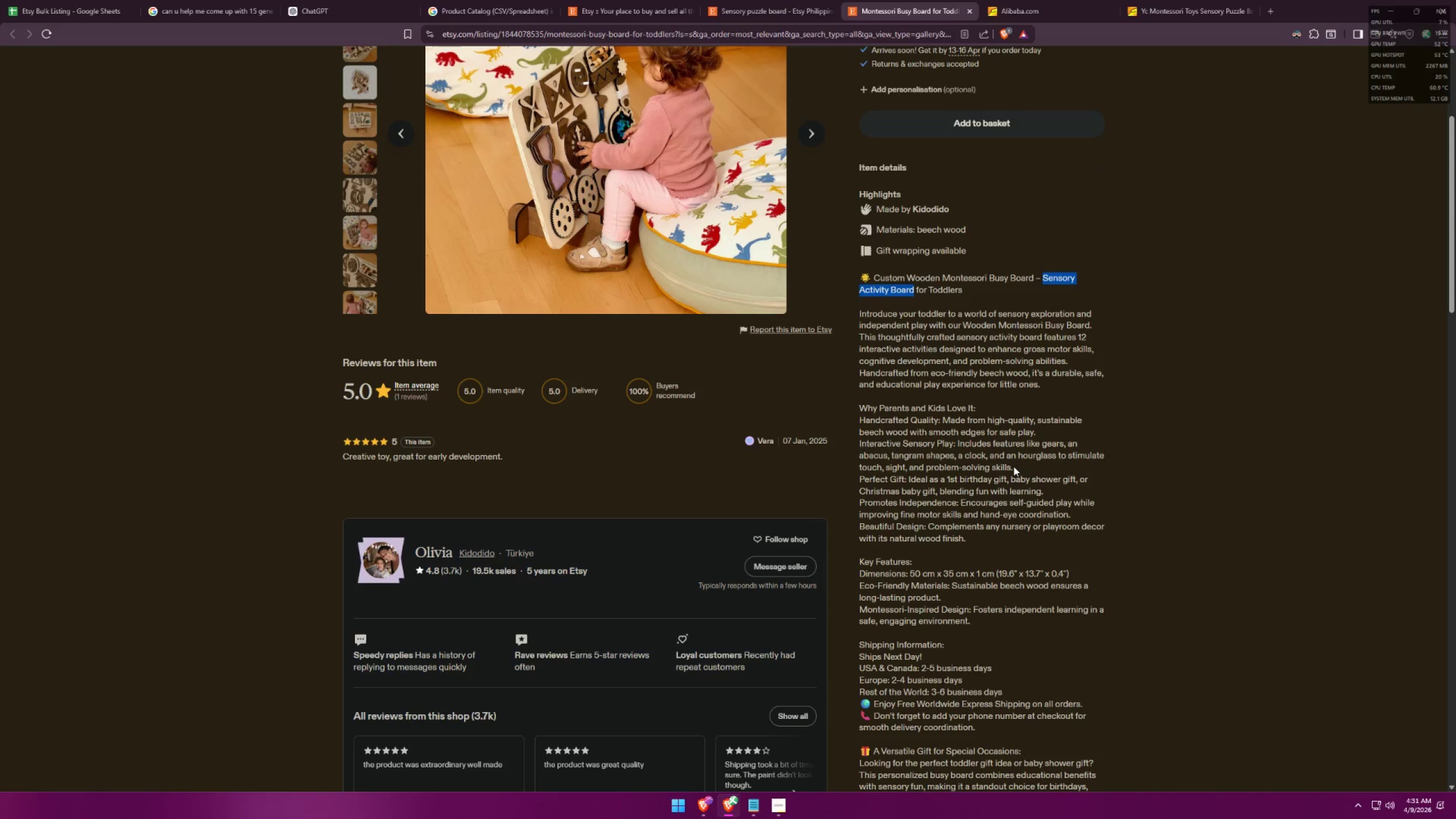 
scroll: coordinate [1018, 459], scroll_direction: down, amount: 12.0
 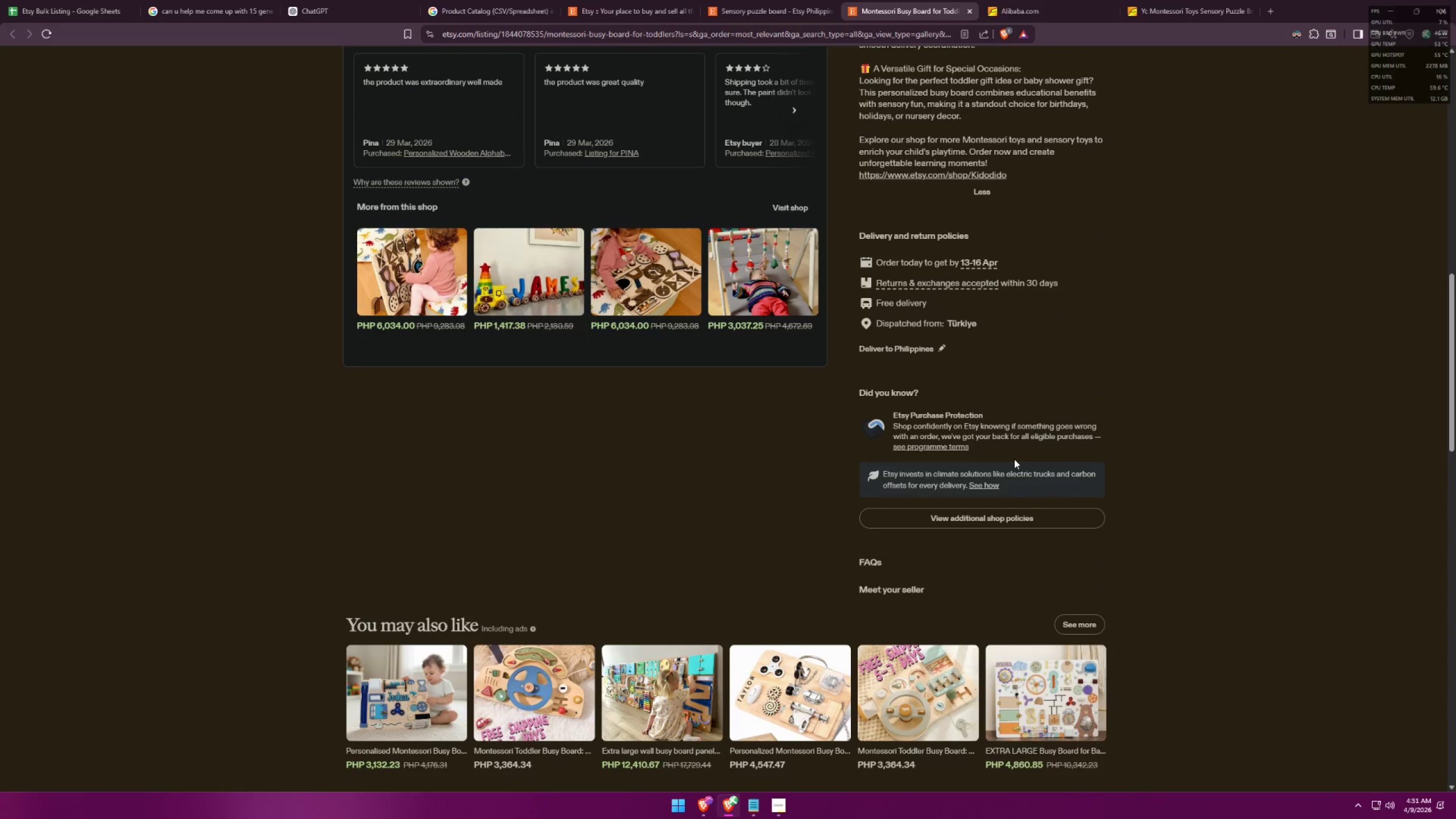 
left_click([1017, 0])
 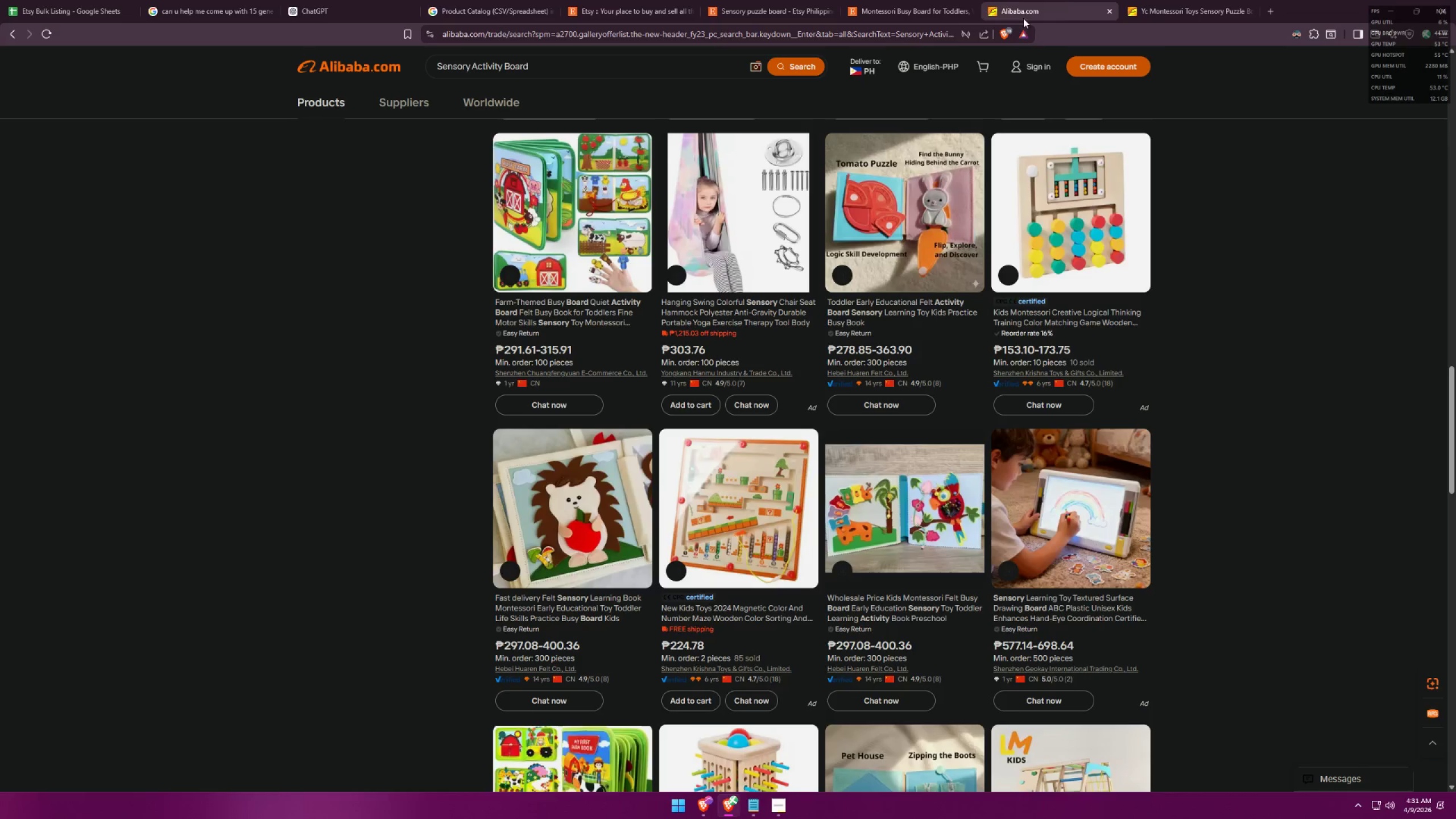 
scroll: coordinate [1207, 396], scroll_direction: up, amount: 9.0
 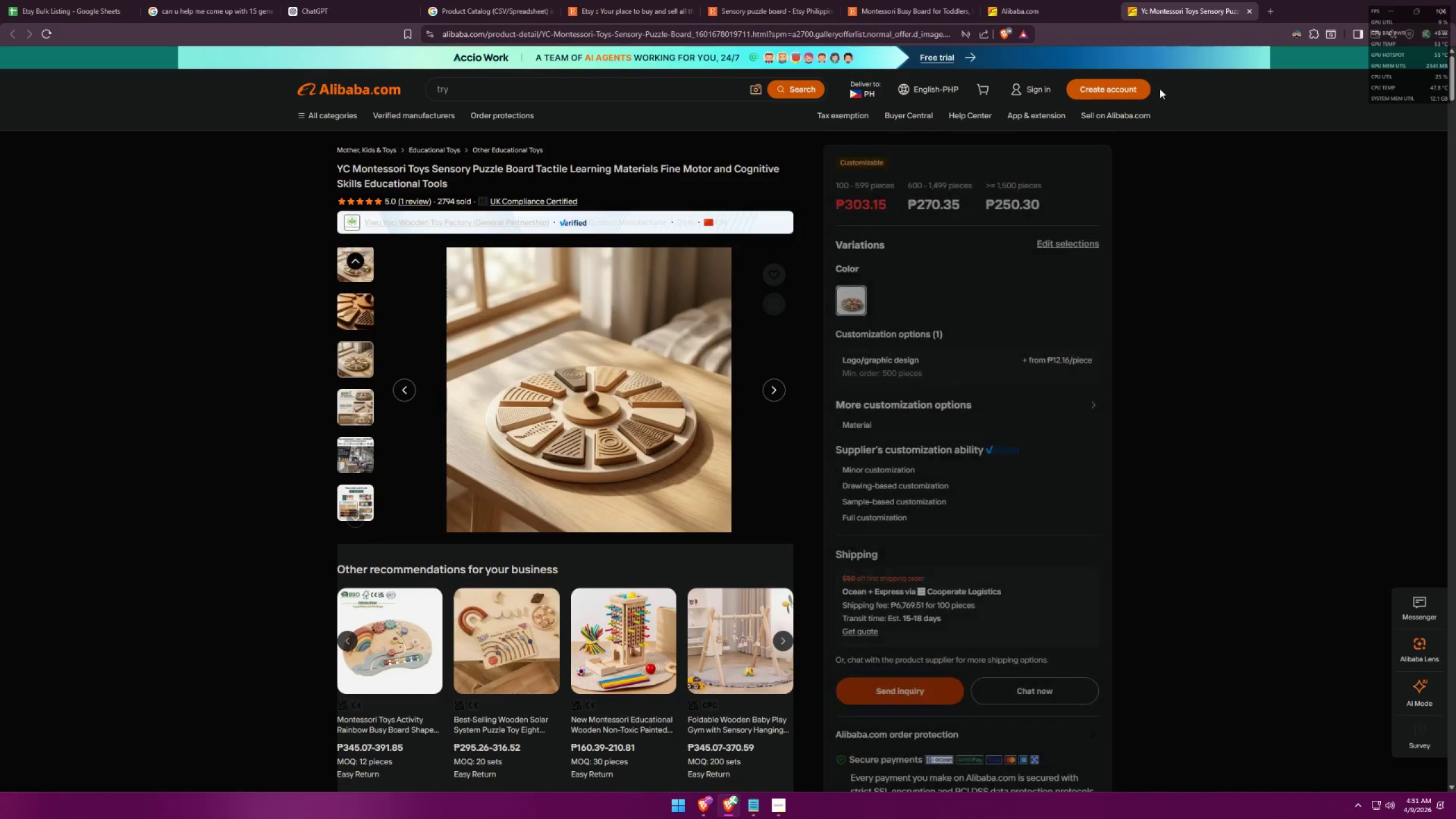 
left_click([752, 36])
 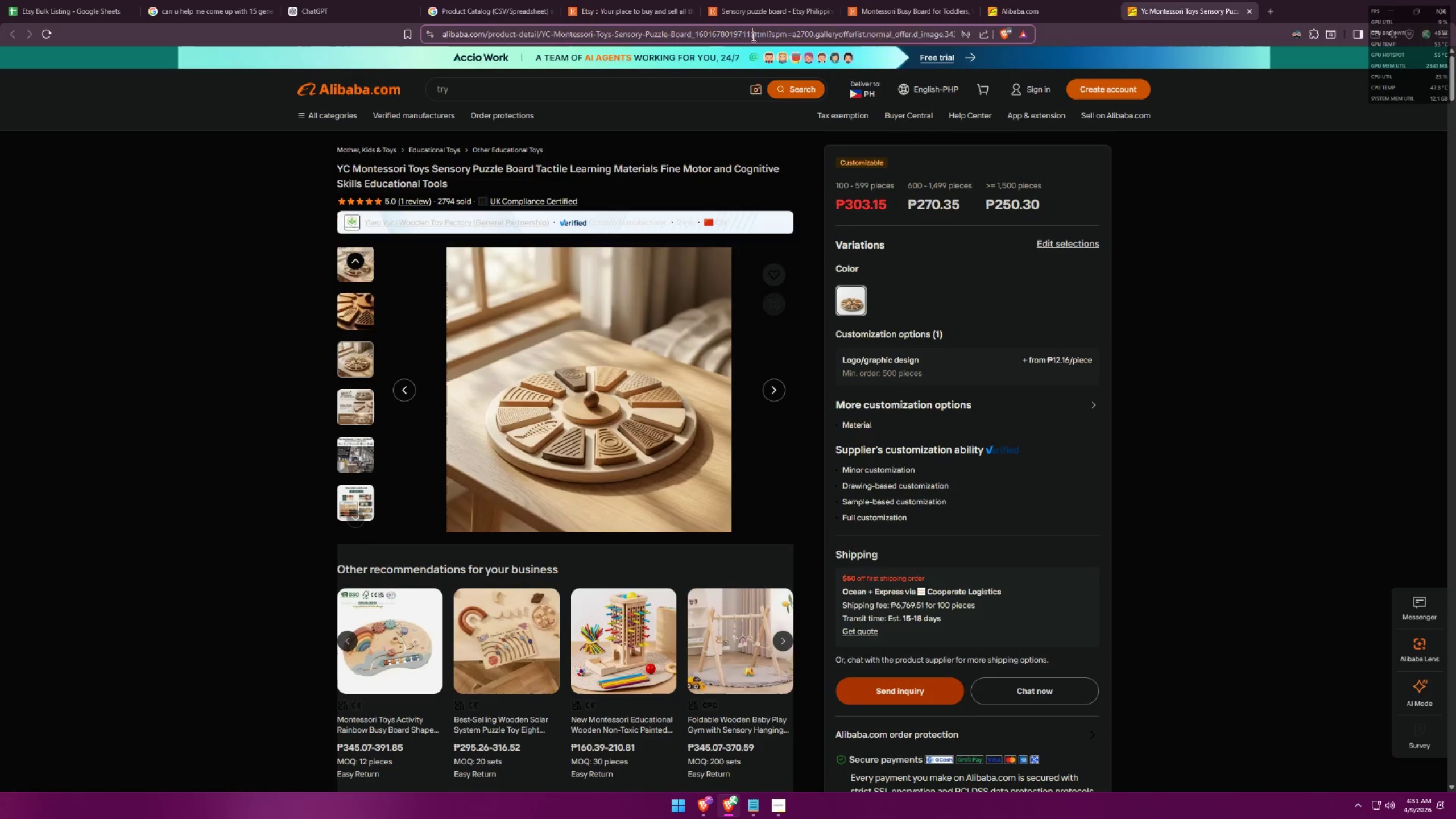 
key(Control+ControlLeft)
 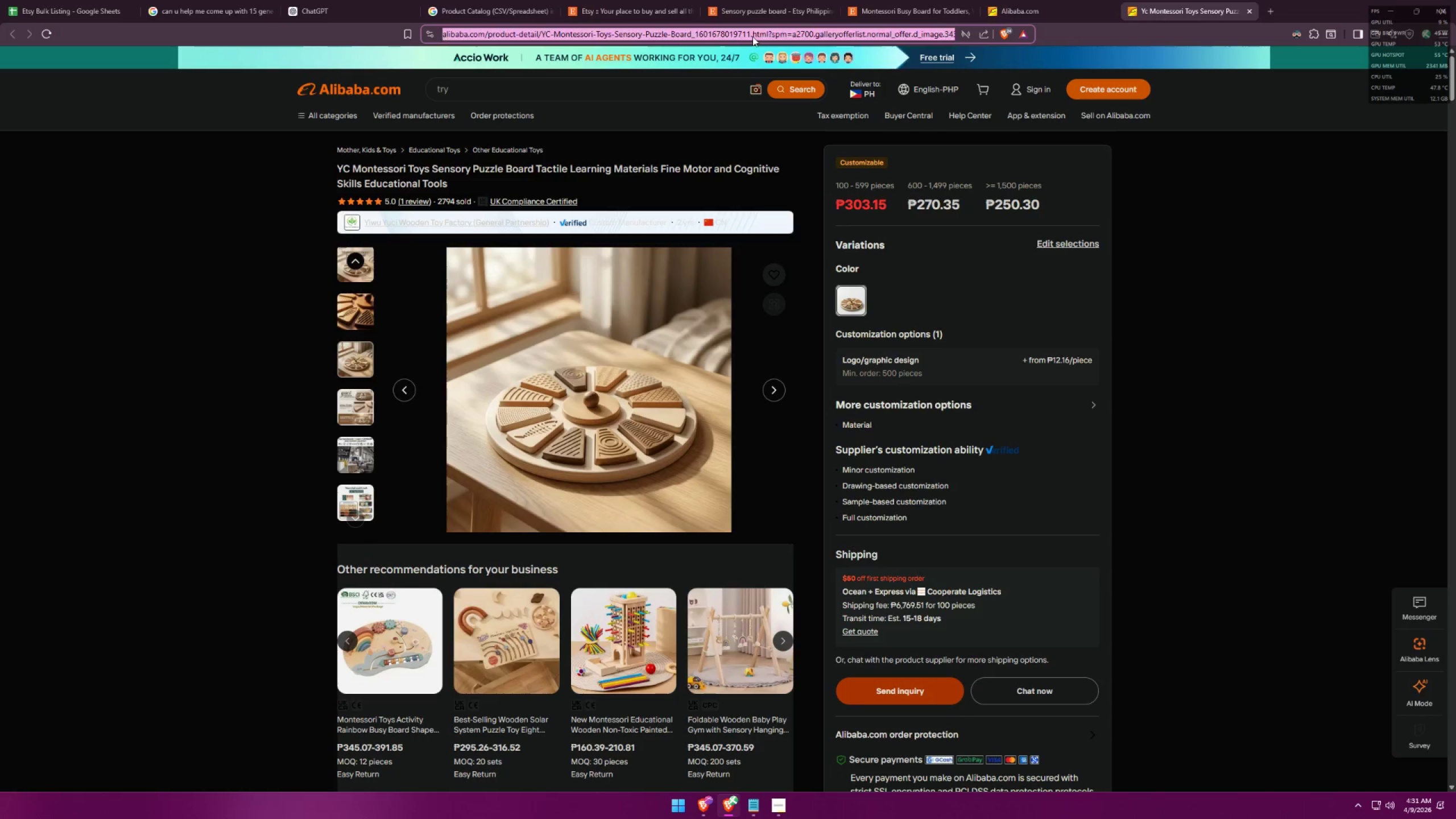 
key(Control+C)
 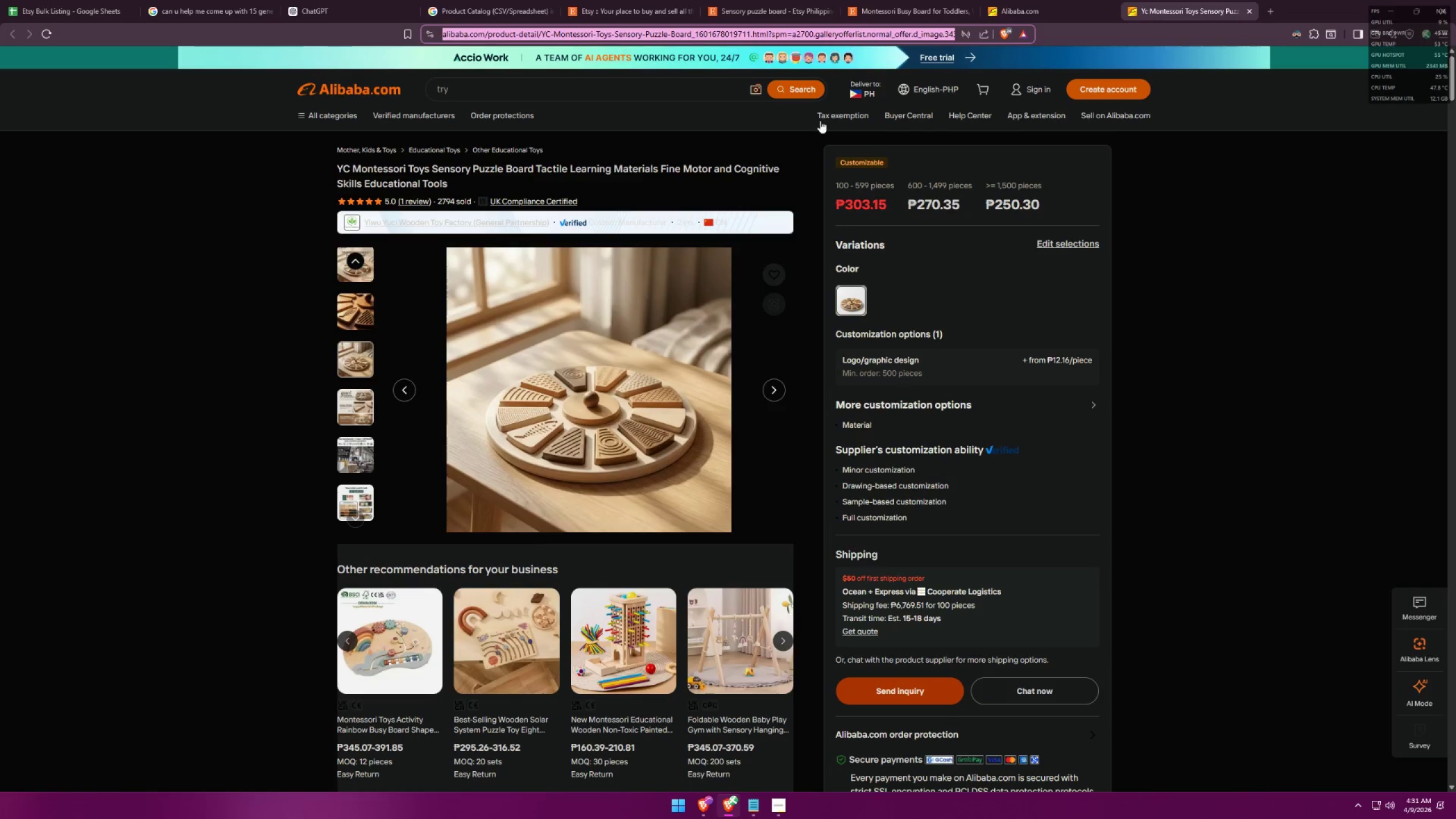 
key(Alt+AltLeft)
 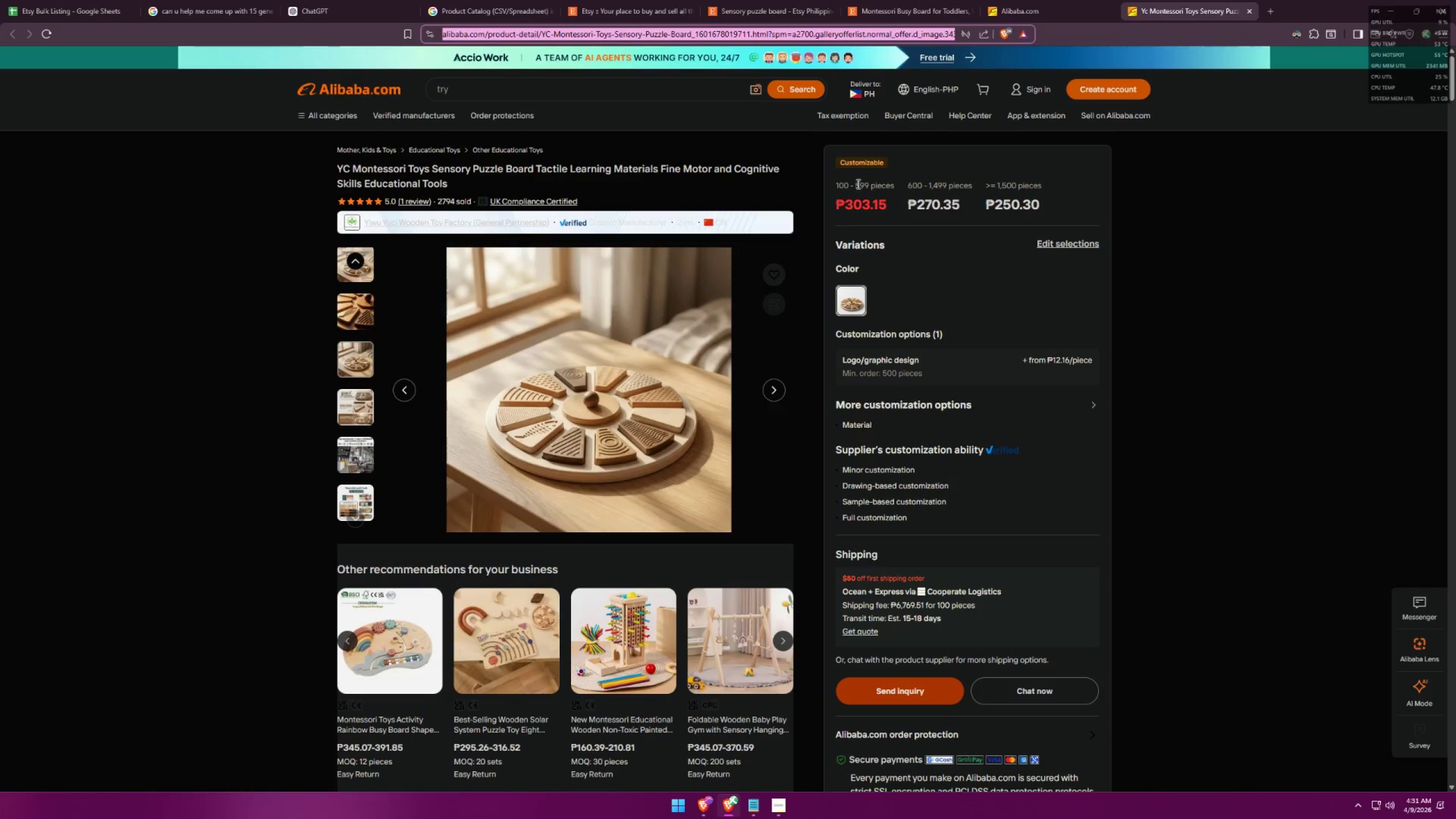 
key(Alt+Tab)
 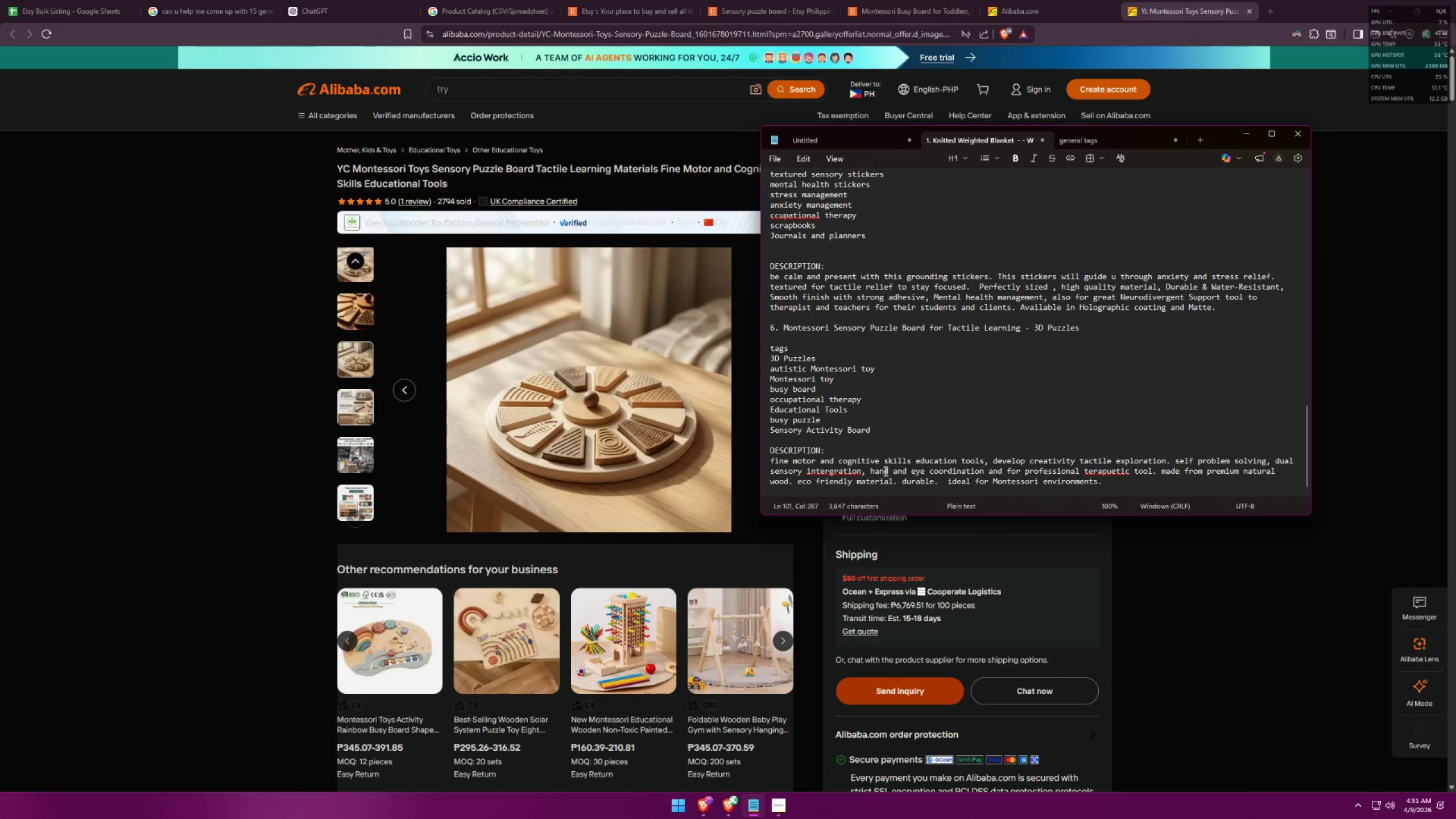 
left_click([888, 448])
 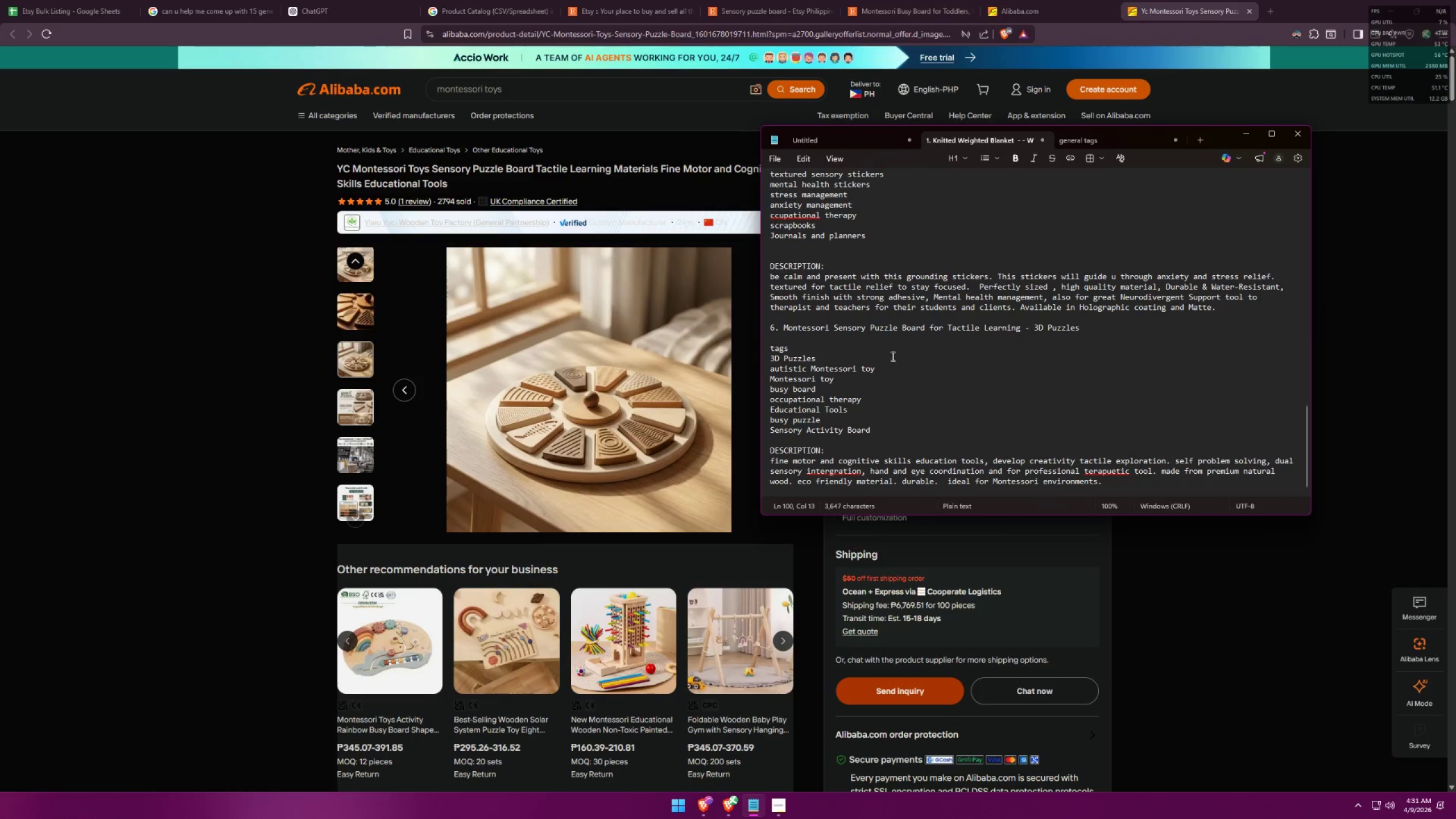 
left_click([922, 345])
 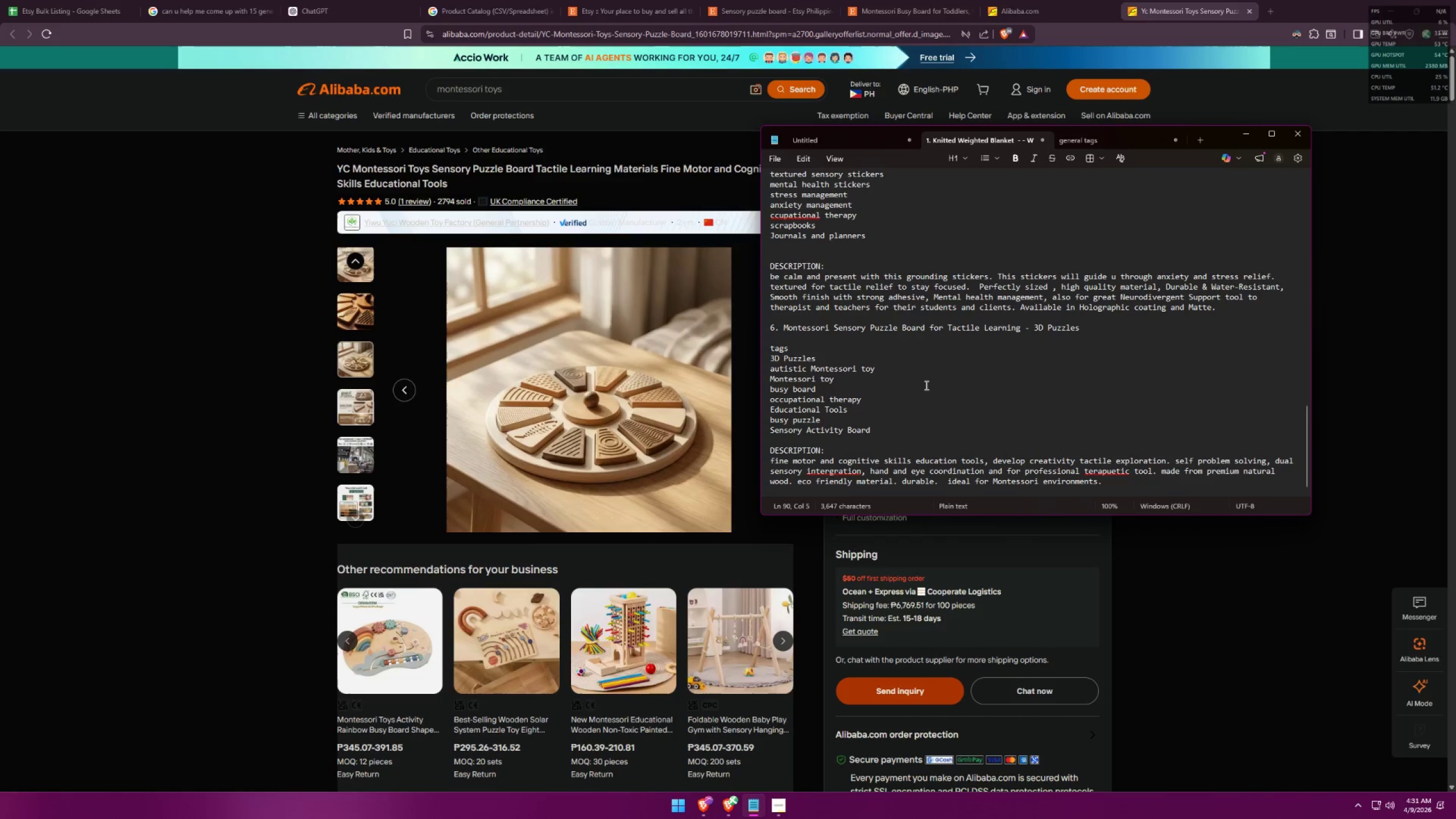 
key(ArrowUp)
 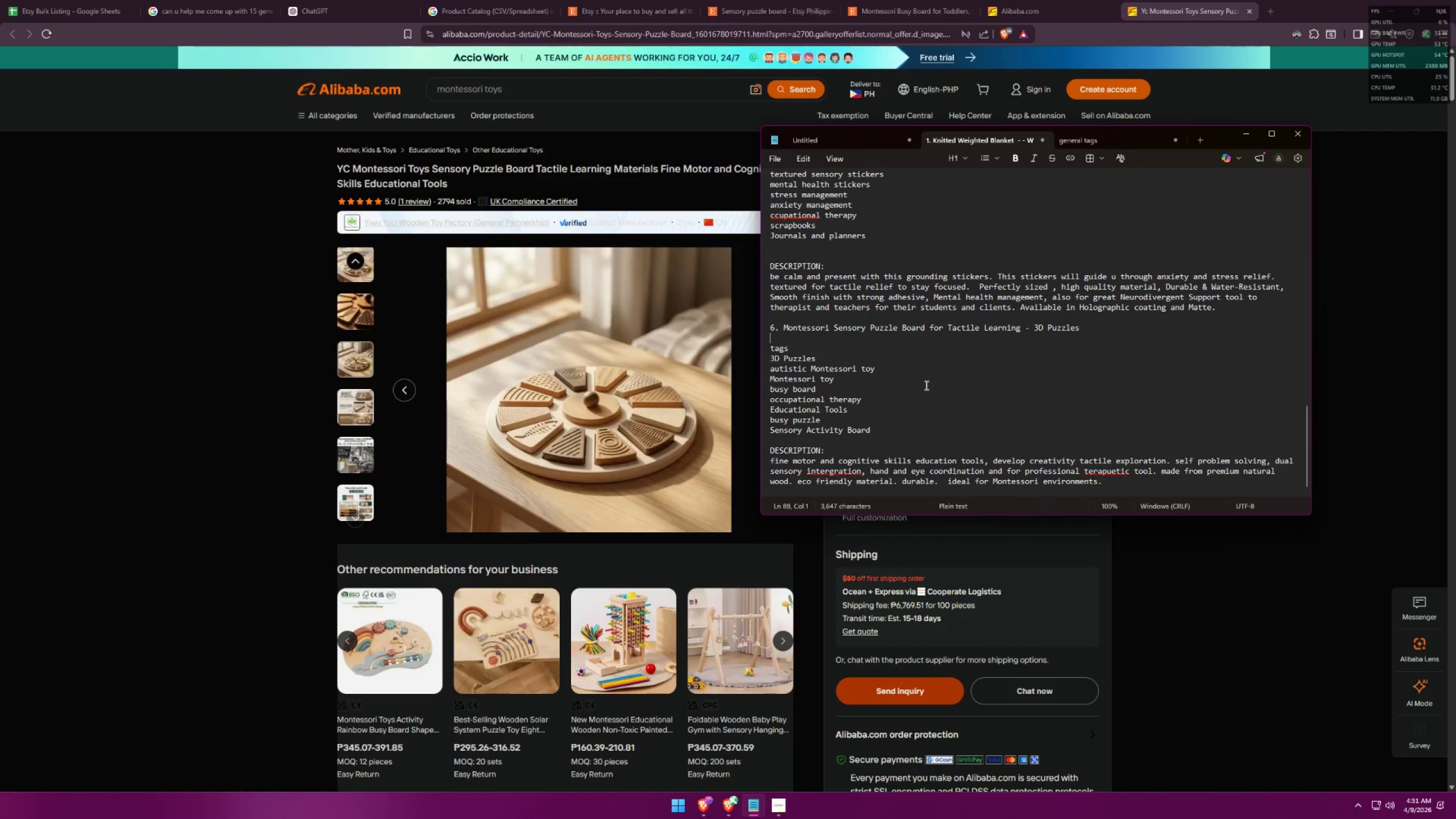 
key(Shift+Enter)
 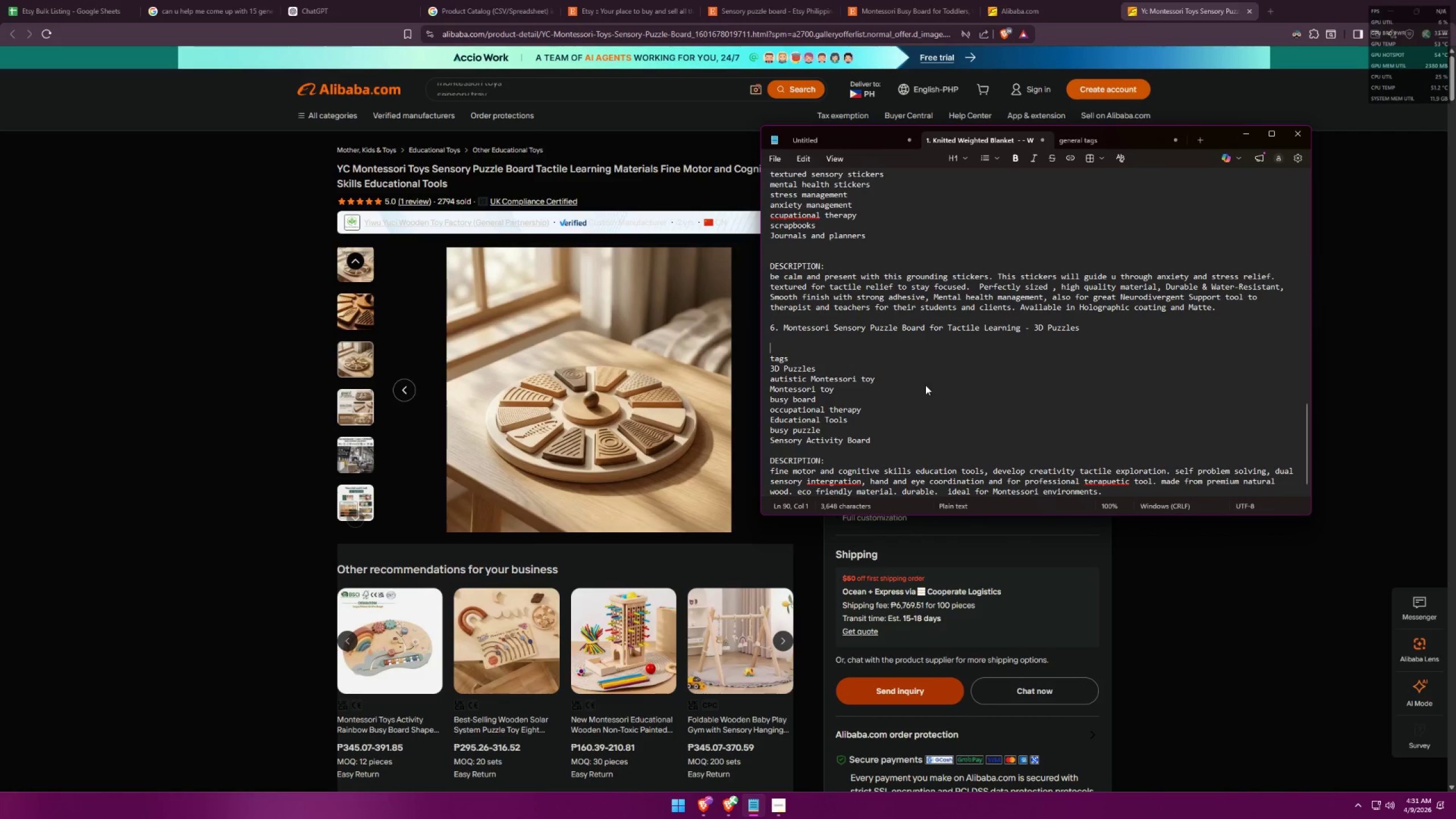 
key(ArrowUp)
 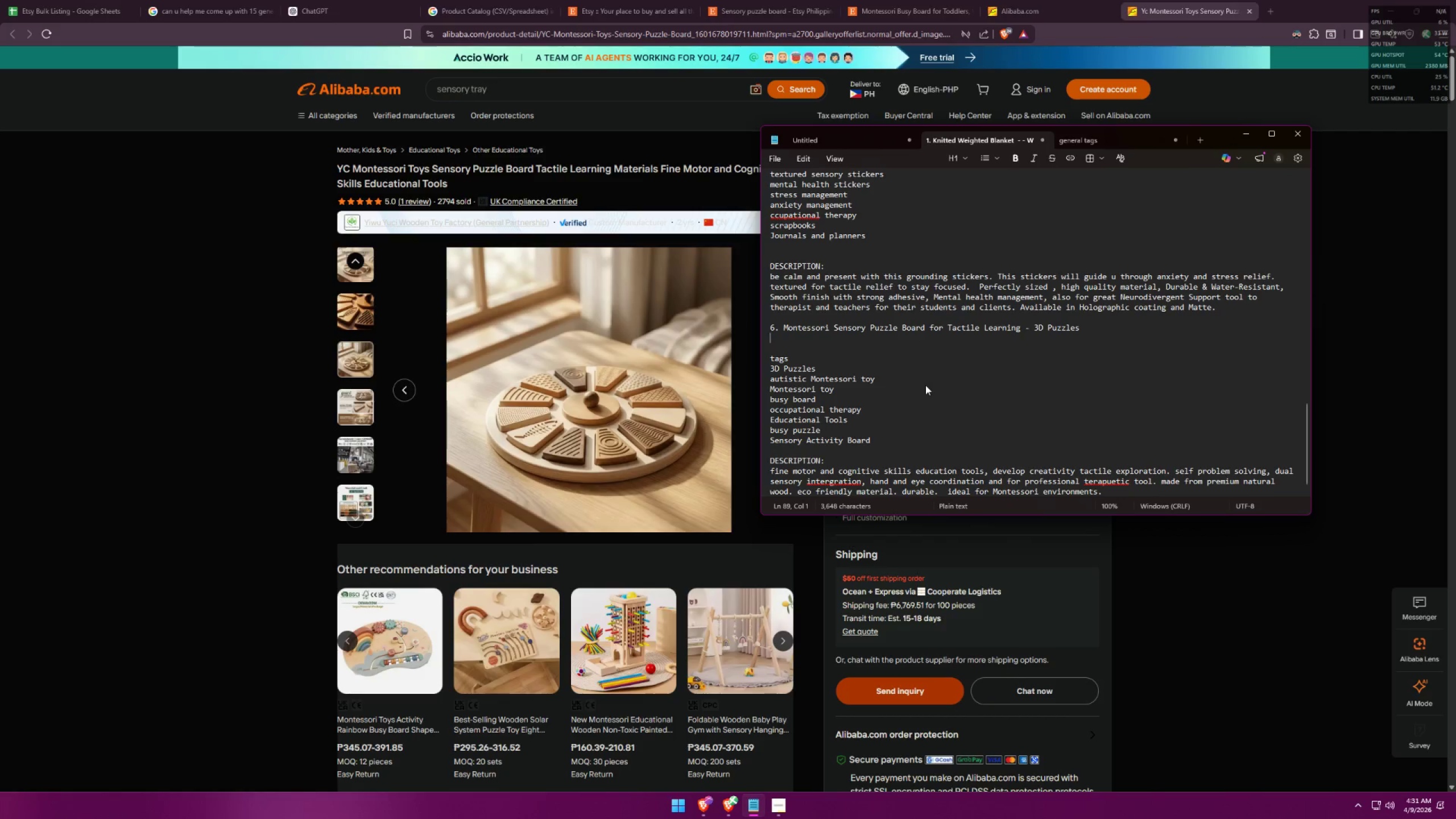 
key(Control+ControlLeft)
 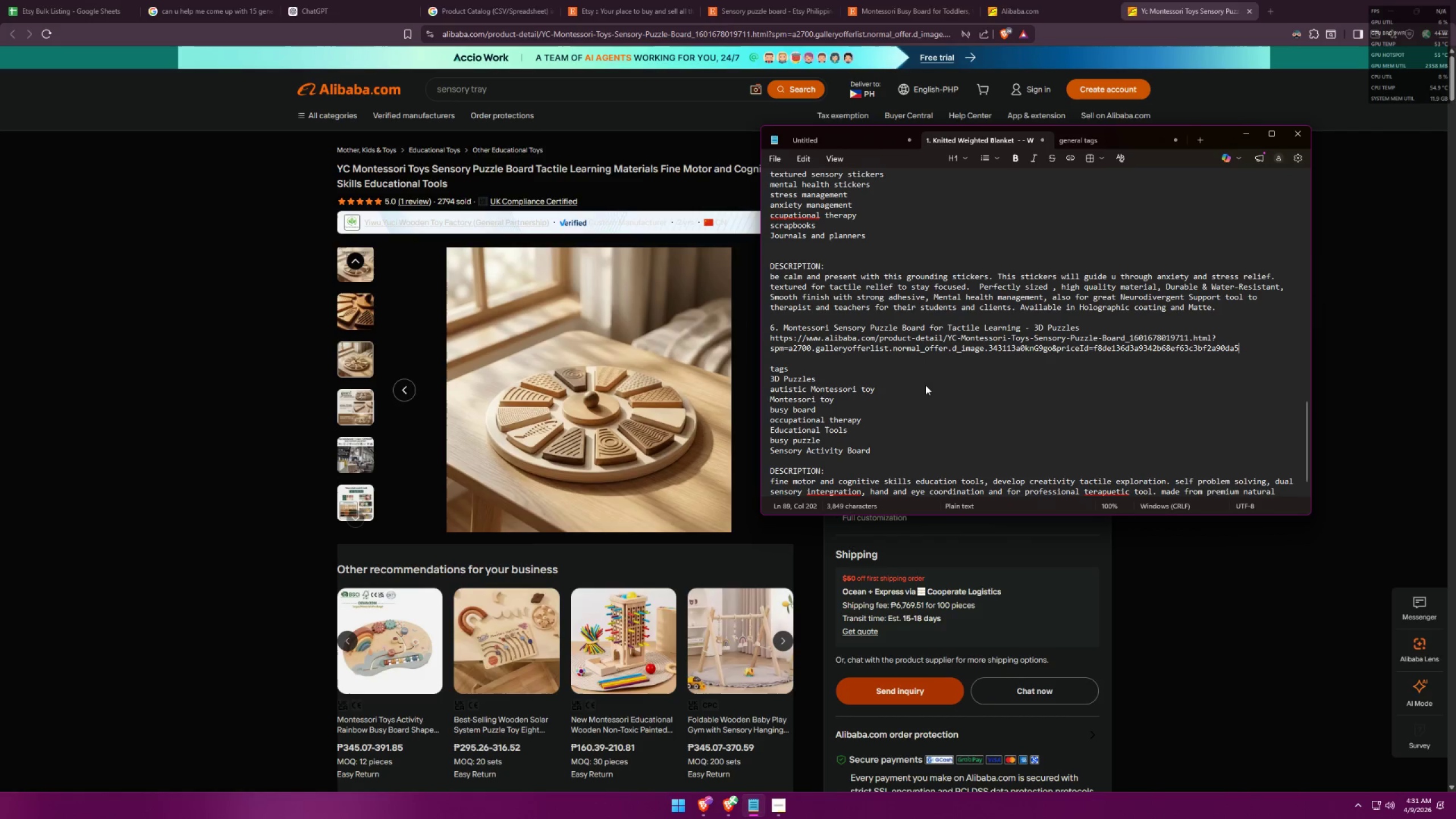 
key(Control+V)
 